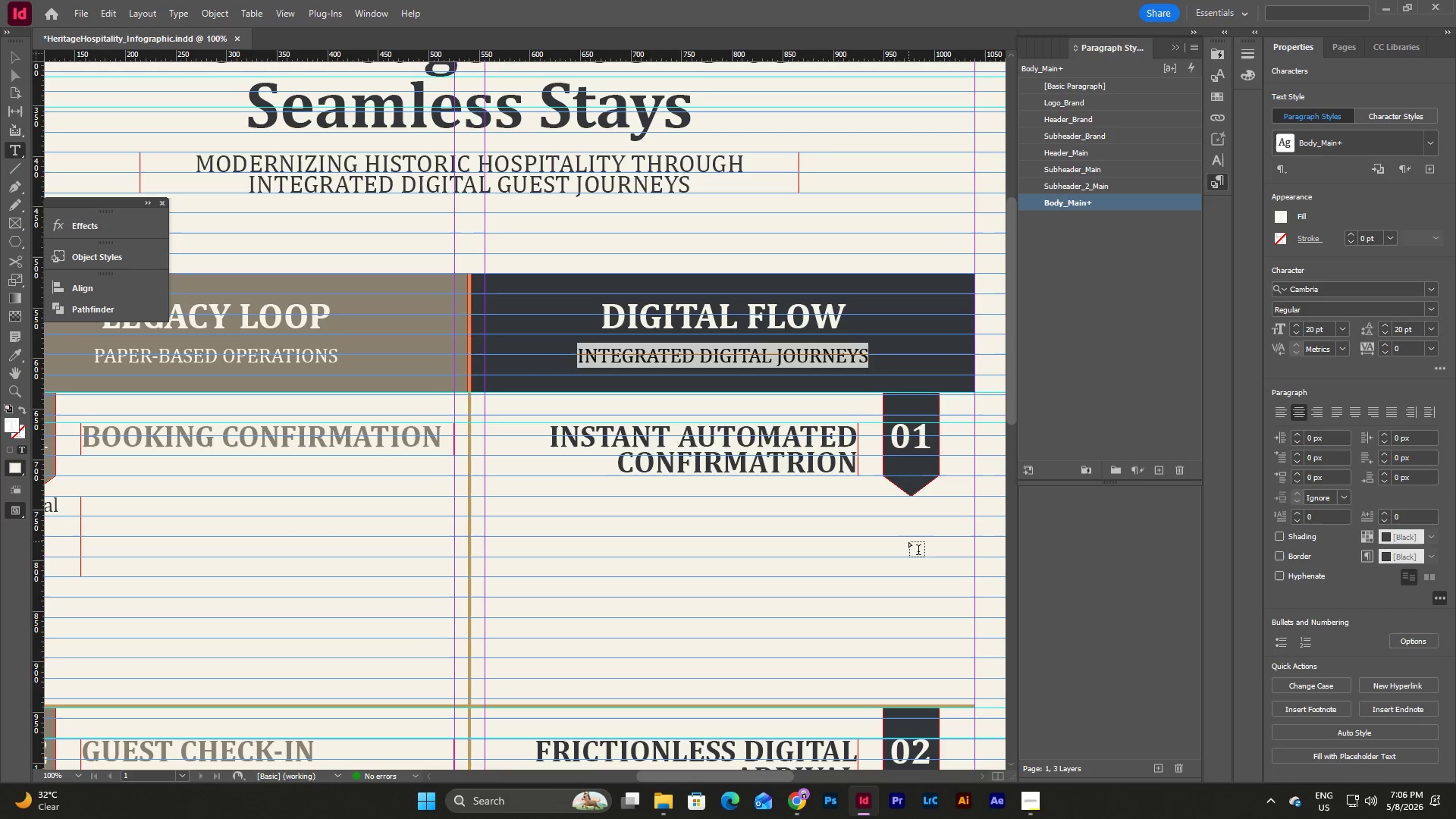 
key(Escape)
 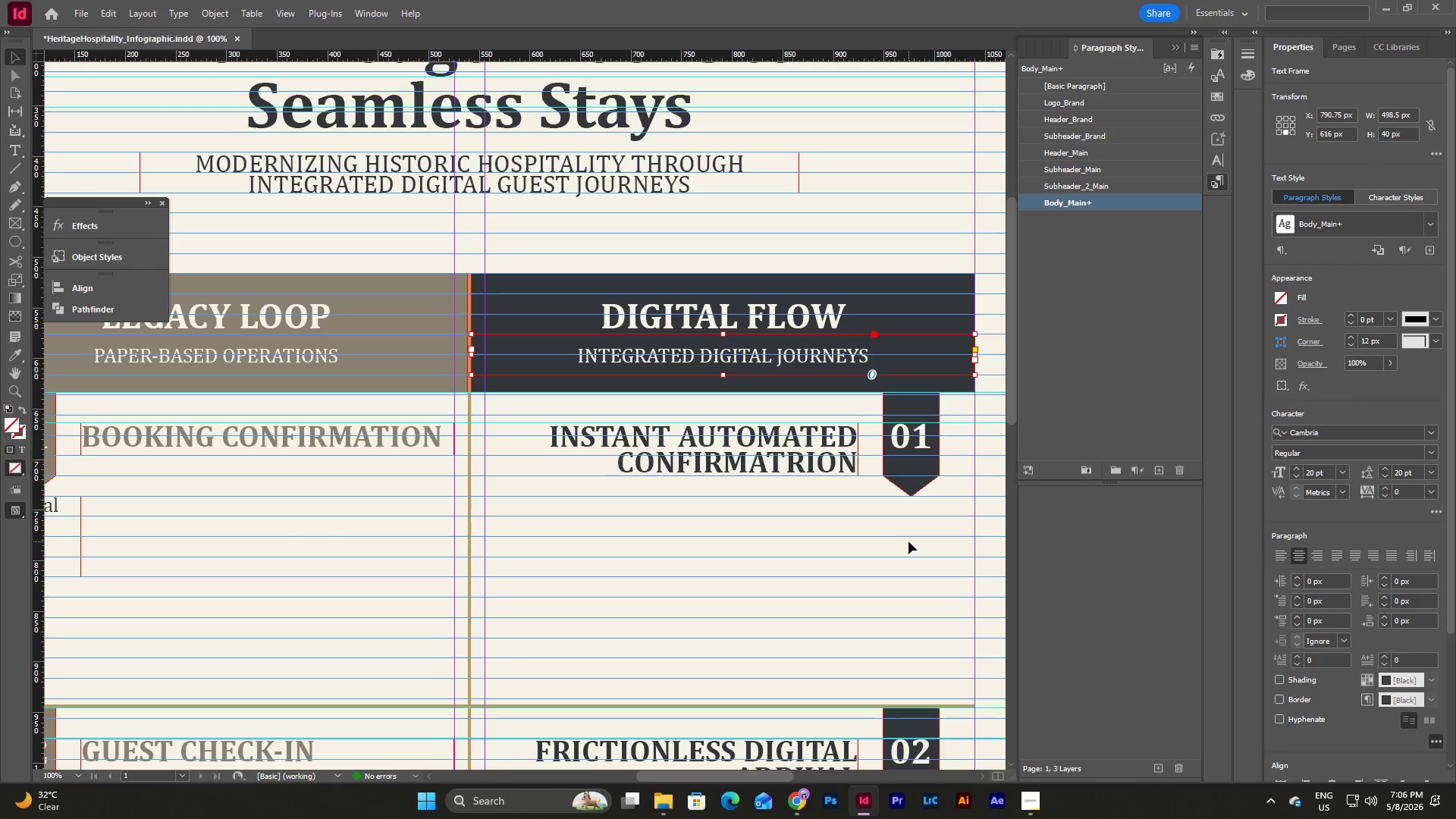 
key(V)
 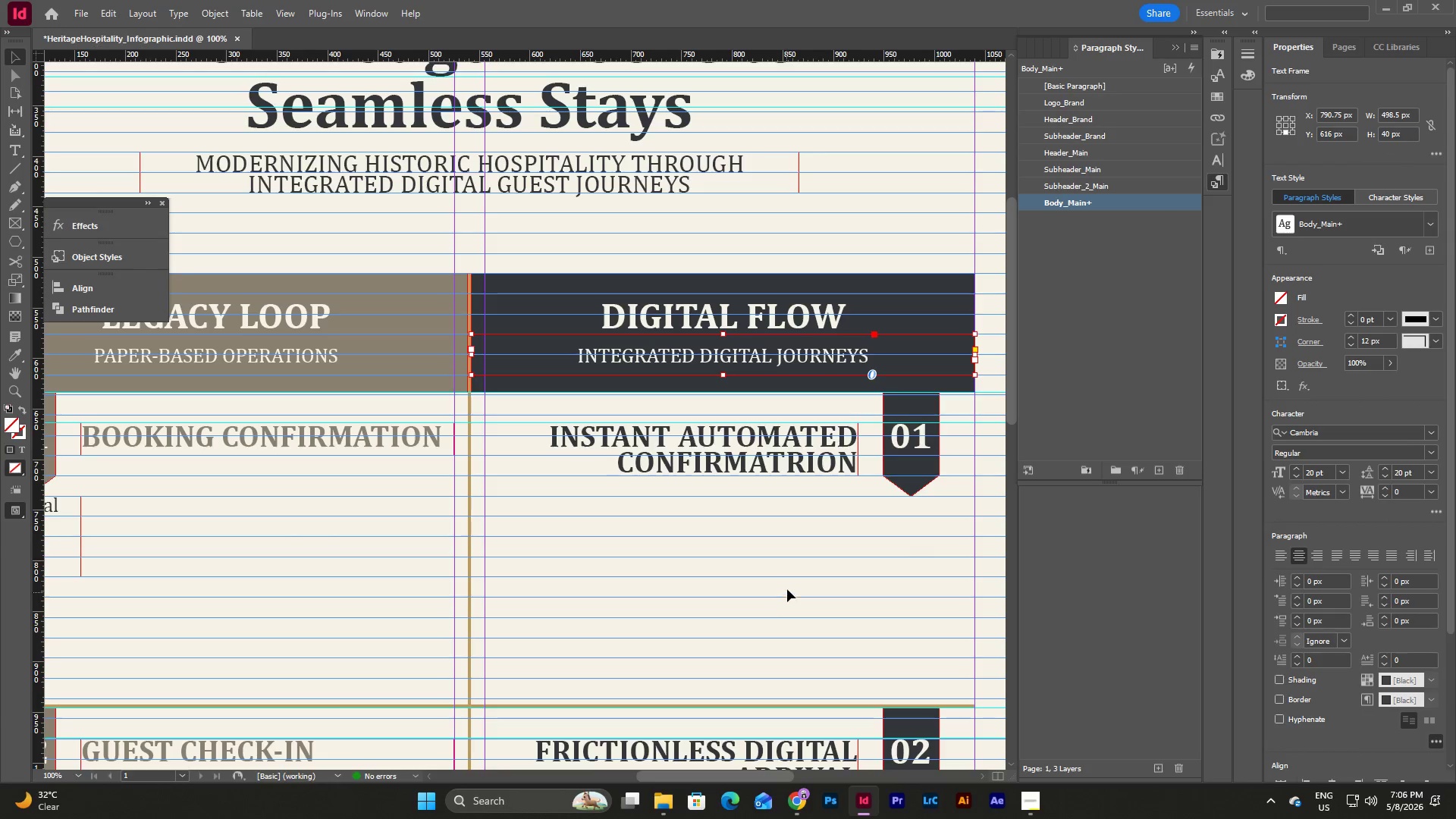 
scroll: coordinate [789, 576], scroll_direction: down, amount: 1.0
 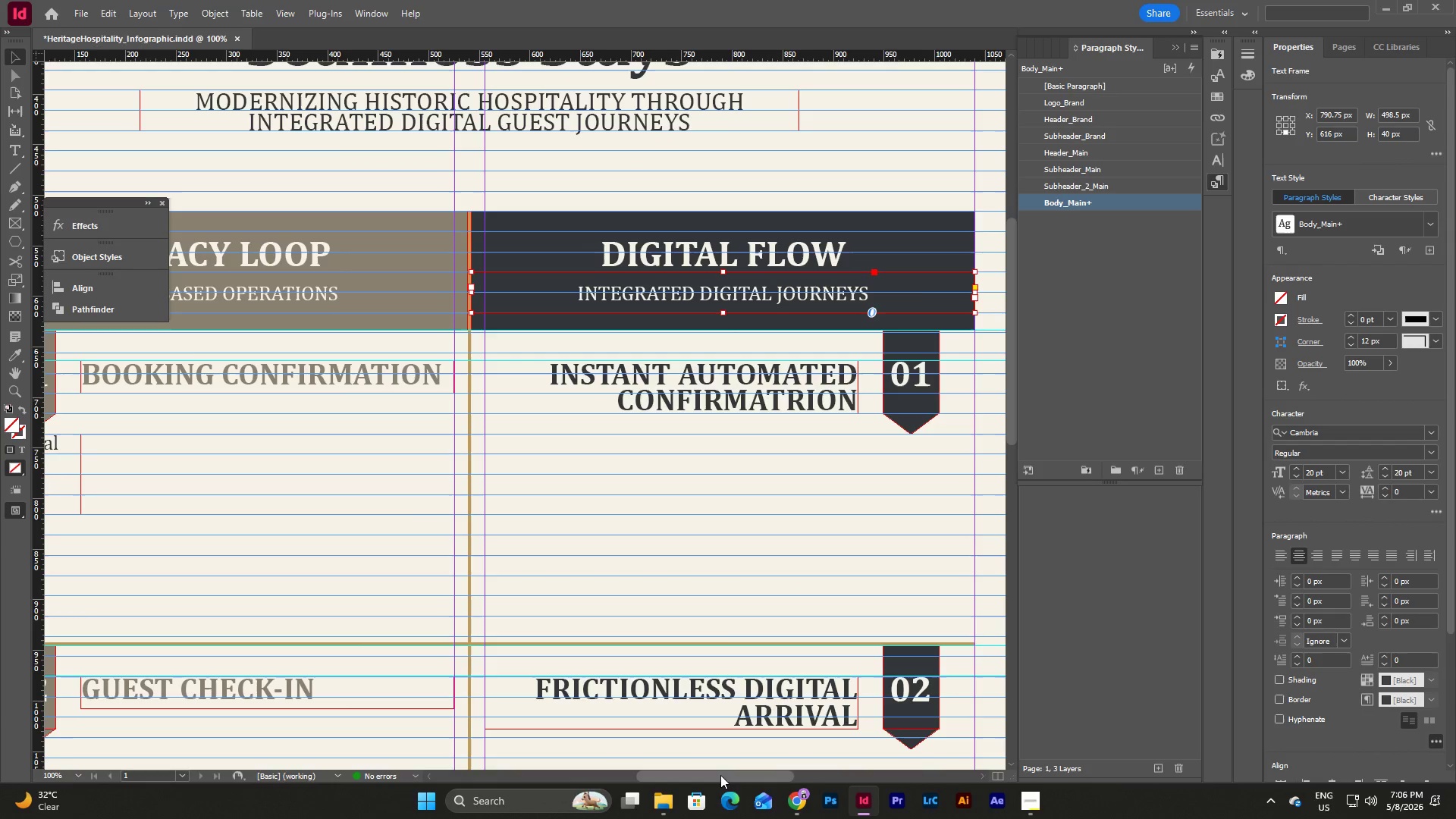 
left_click_drag(start_coordinate=[719, 777], to_coordinate=[672, 775])
 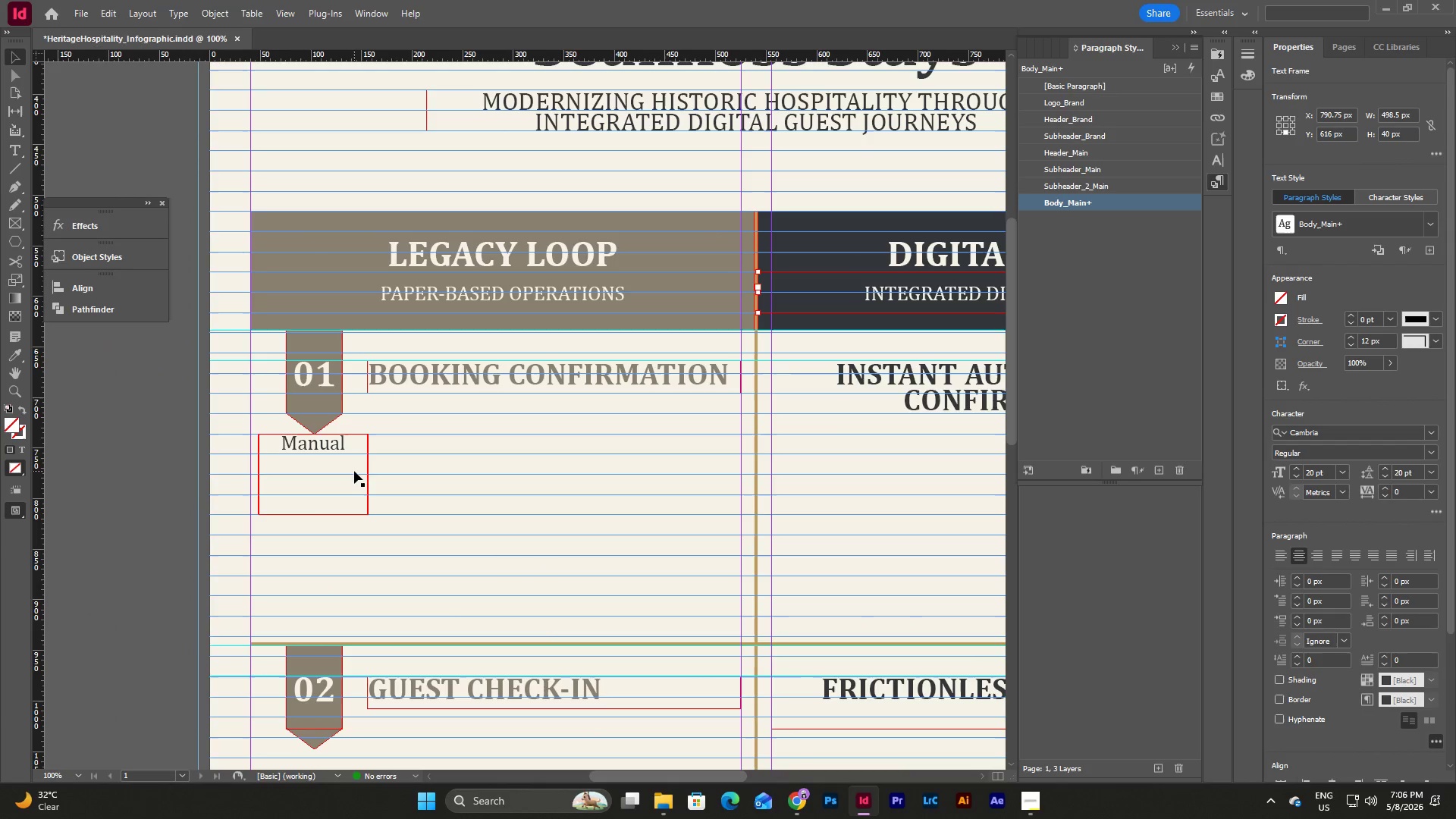 
left_click([354, 471])
 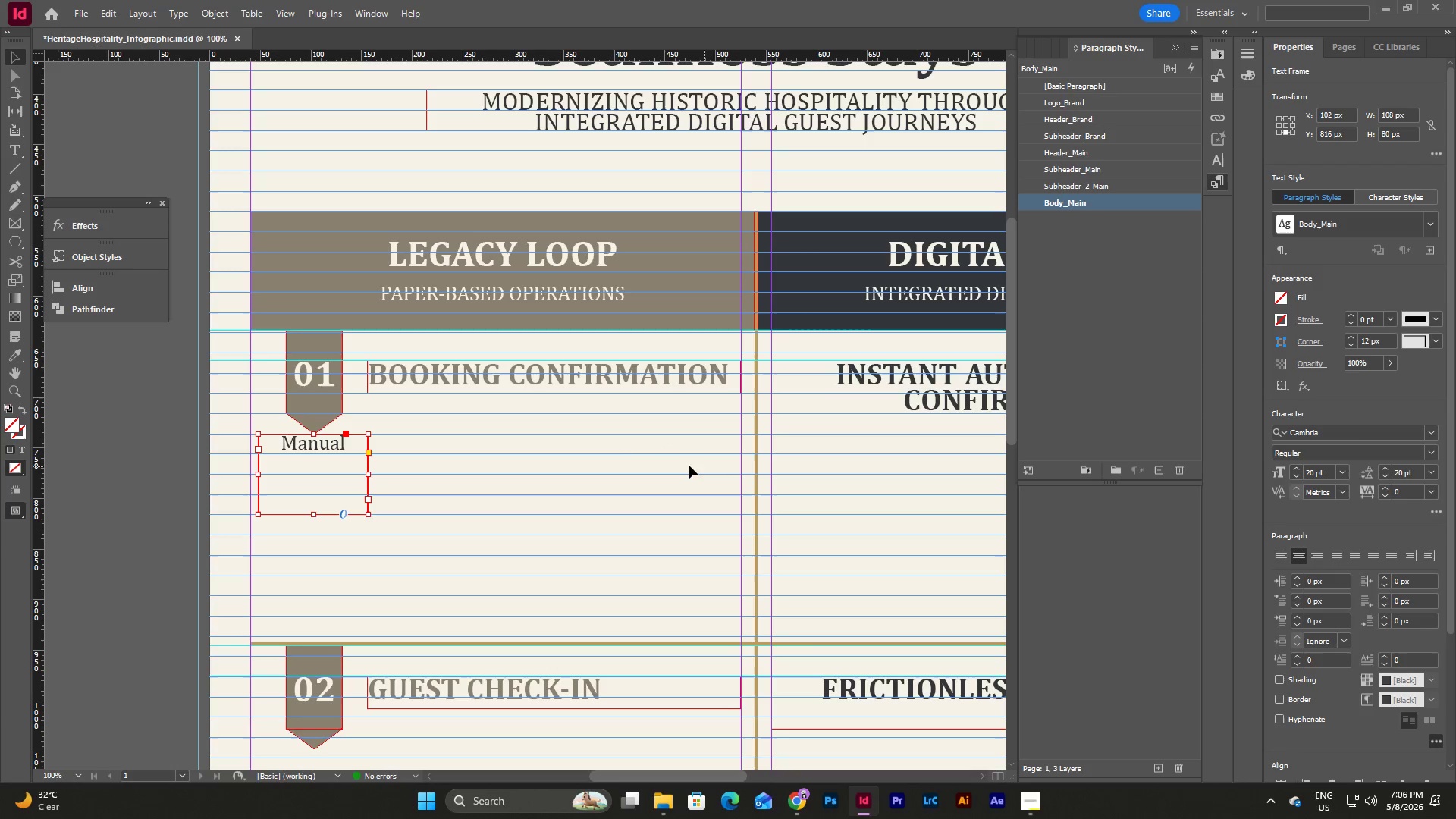 
wait(6.09)
 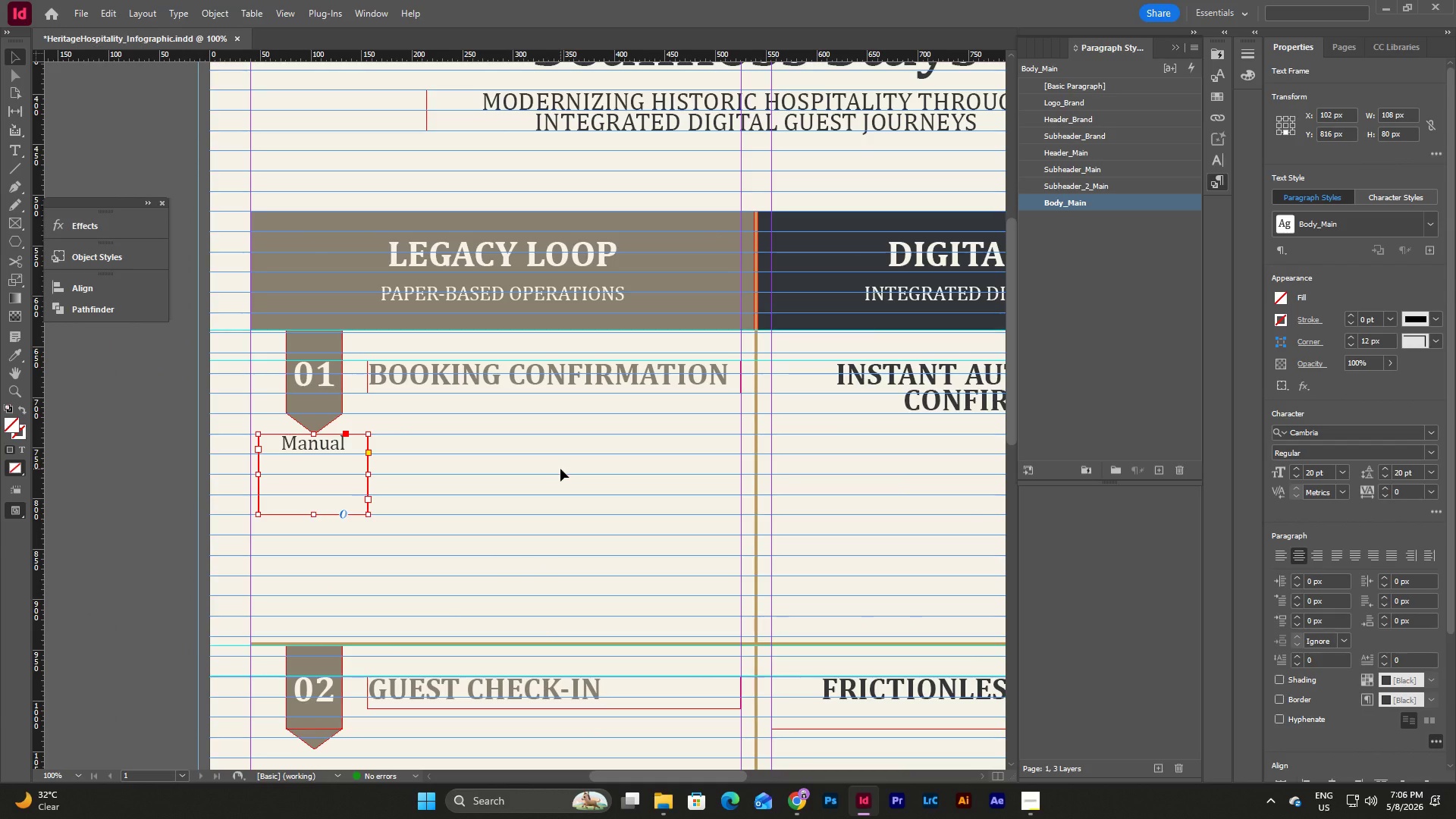 
double_click([1079, 200])
 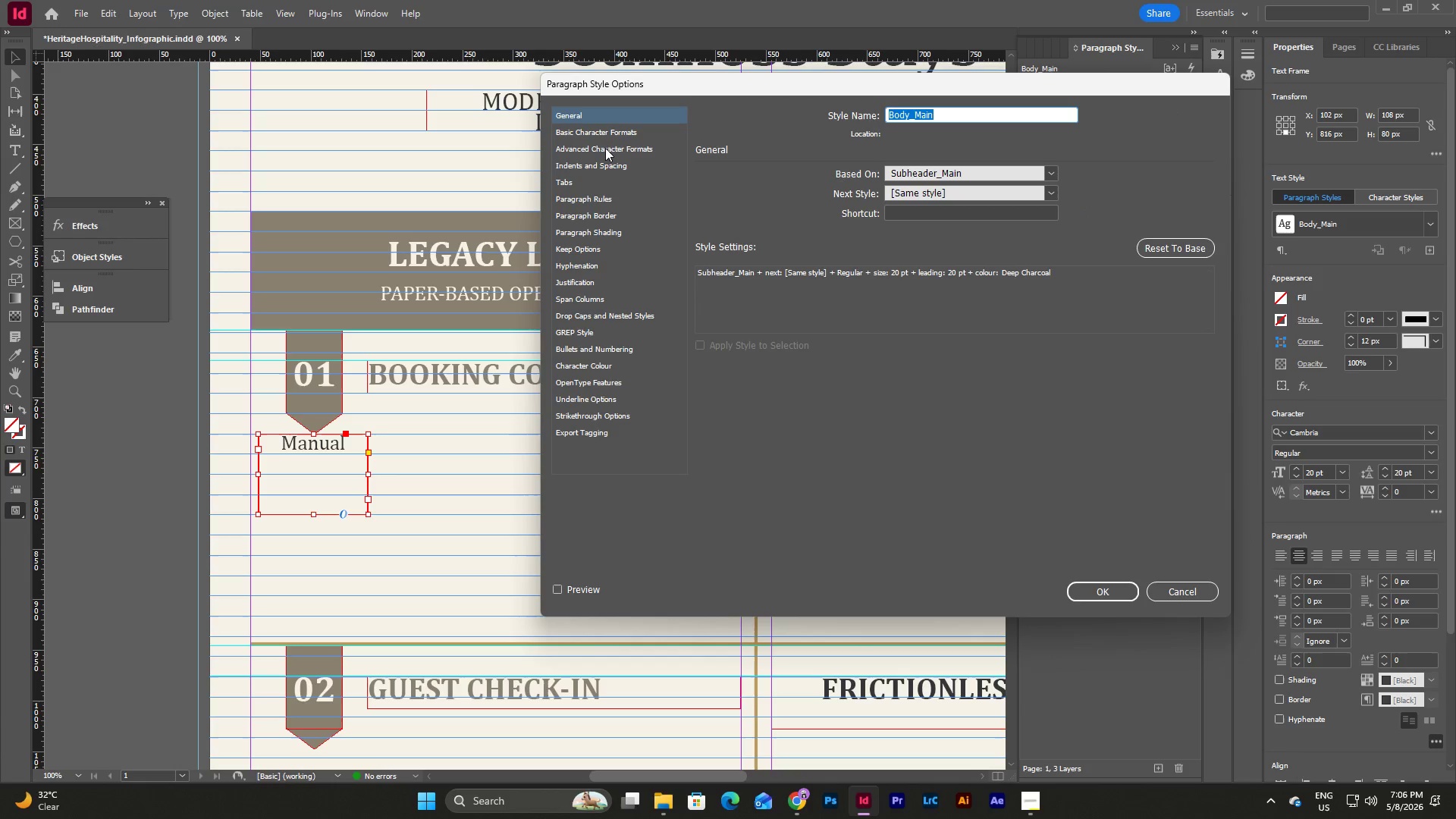 
left_click([607, 133])
 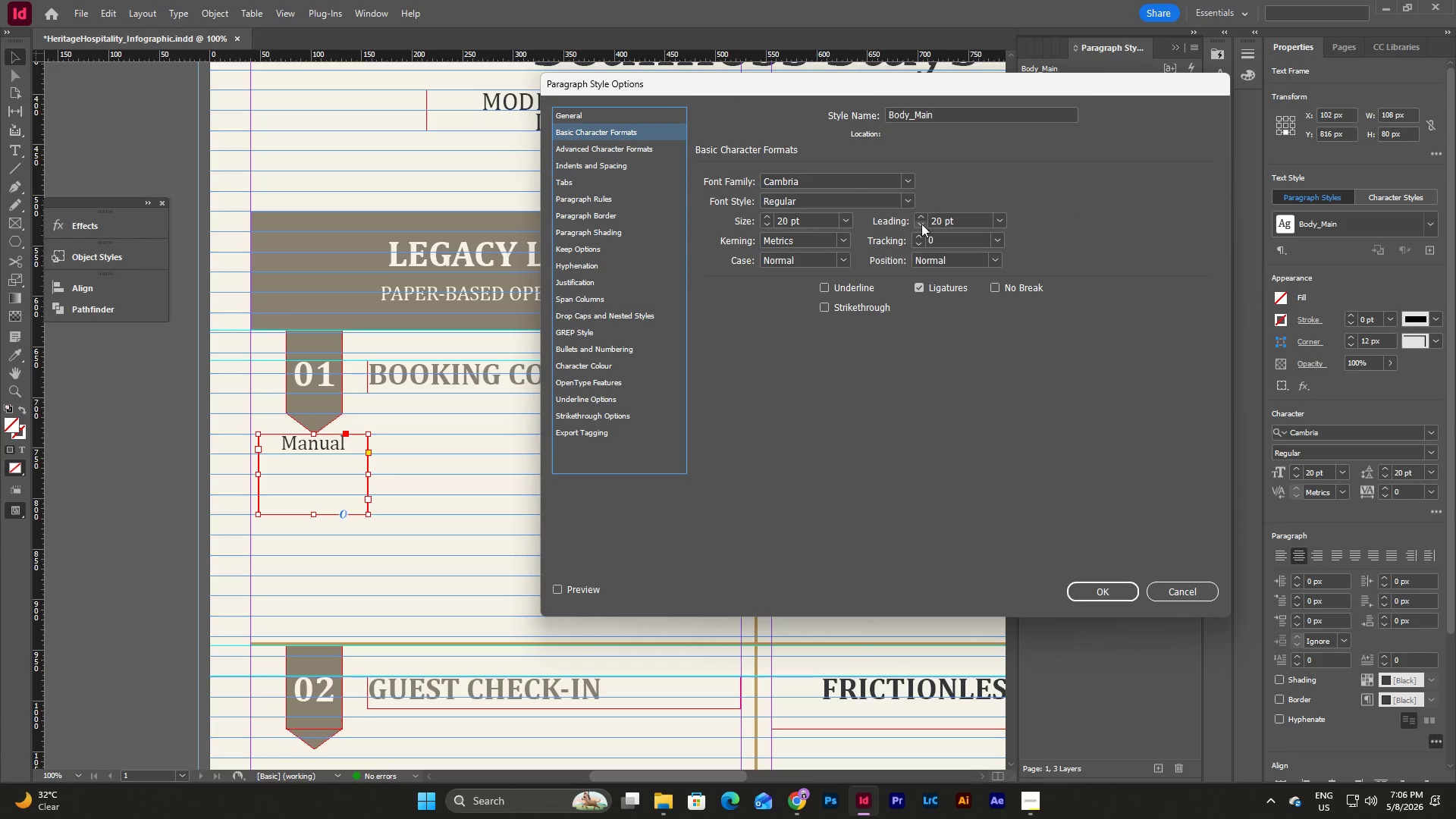 
double_click([918, 222])
 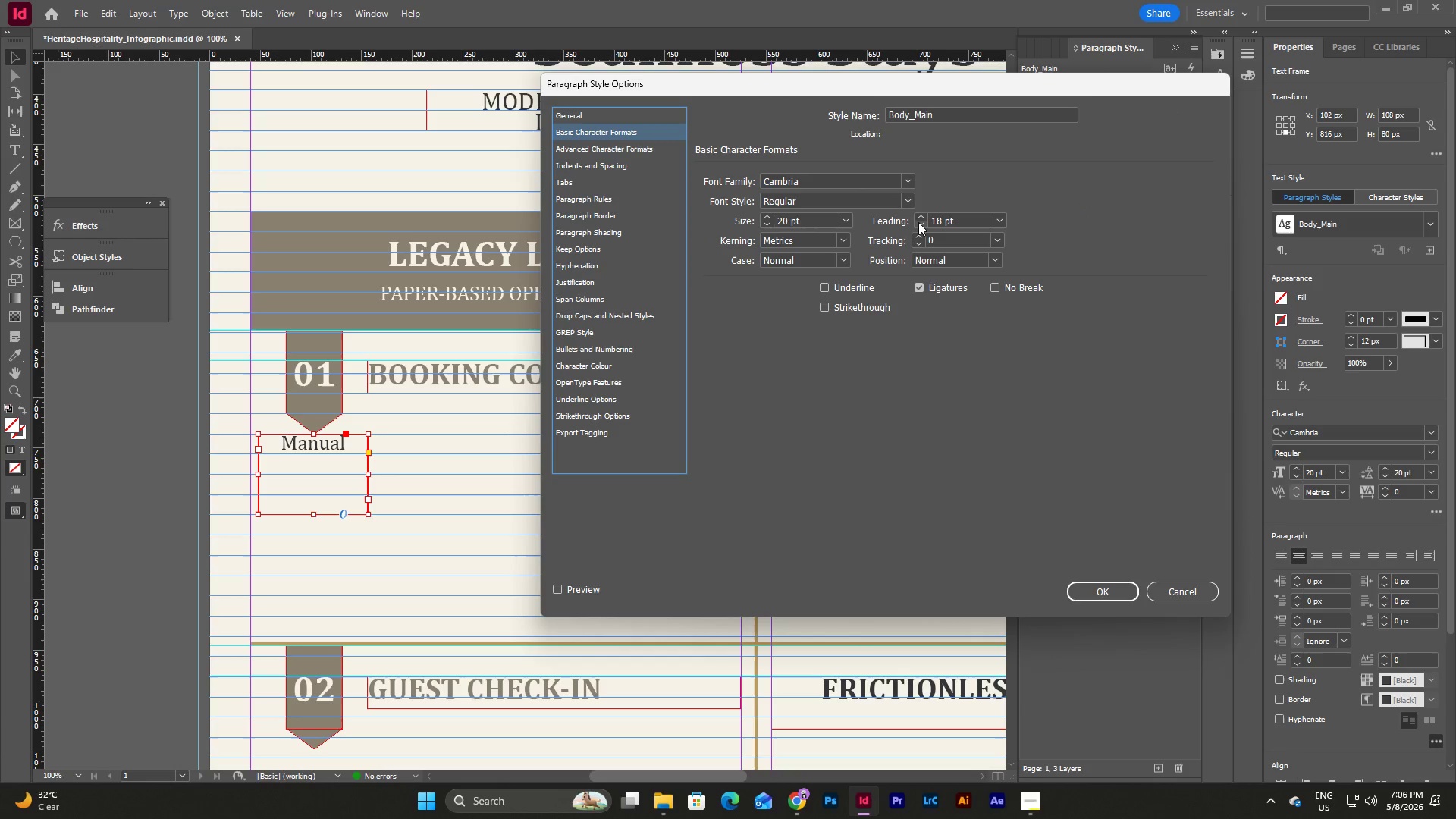 
triple_click([918, 222])
 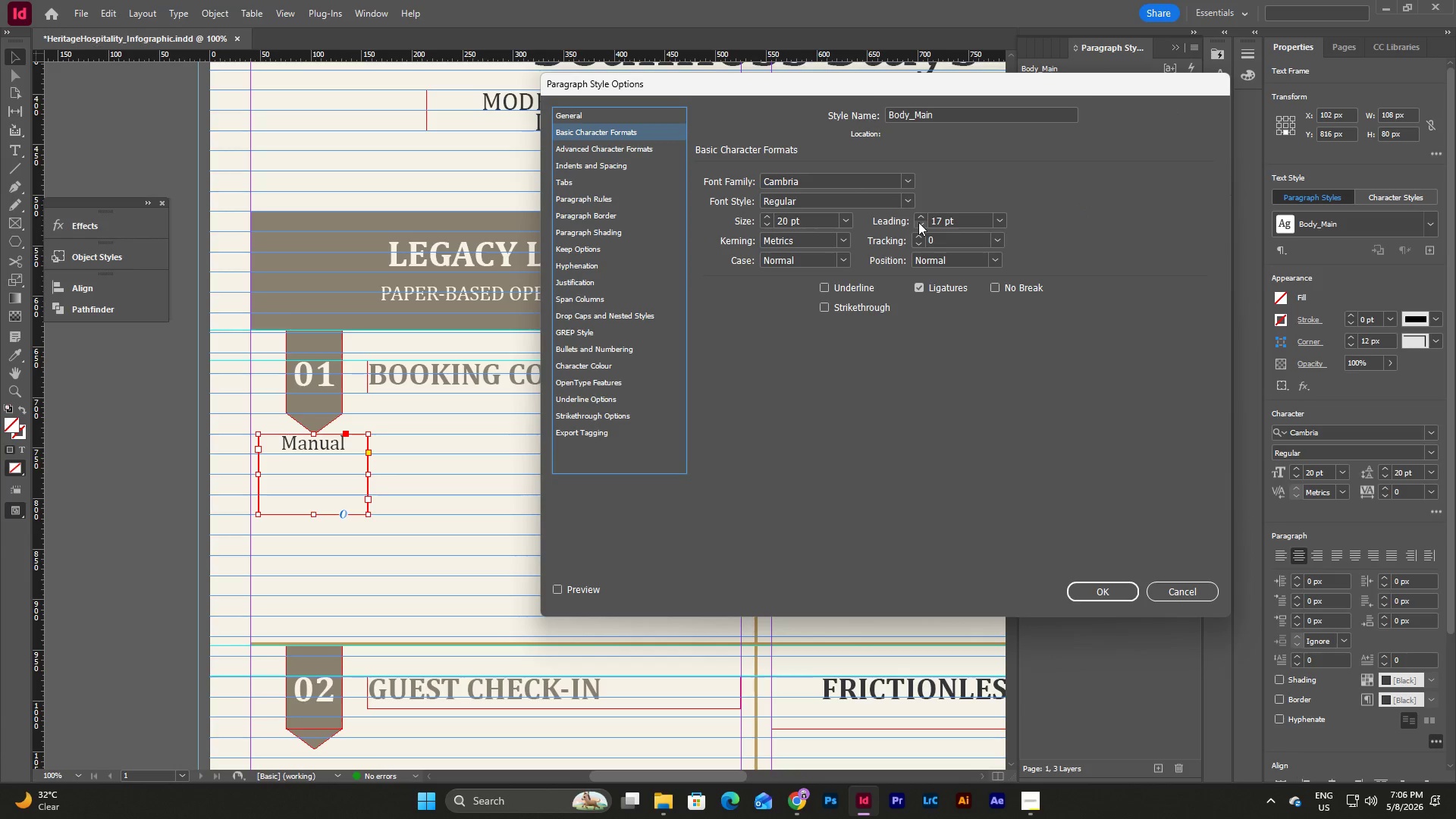 
triple_click([918, 222])
 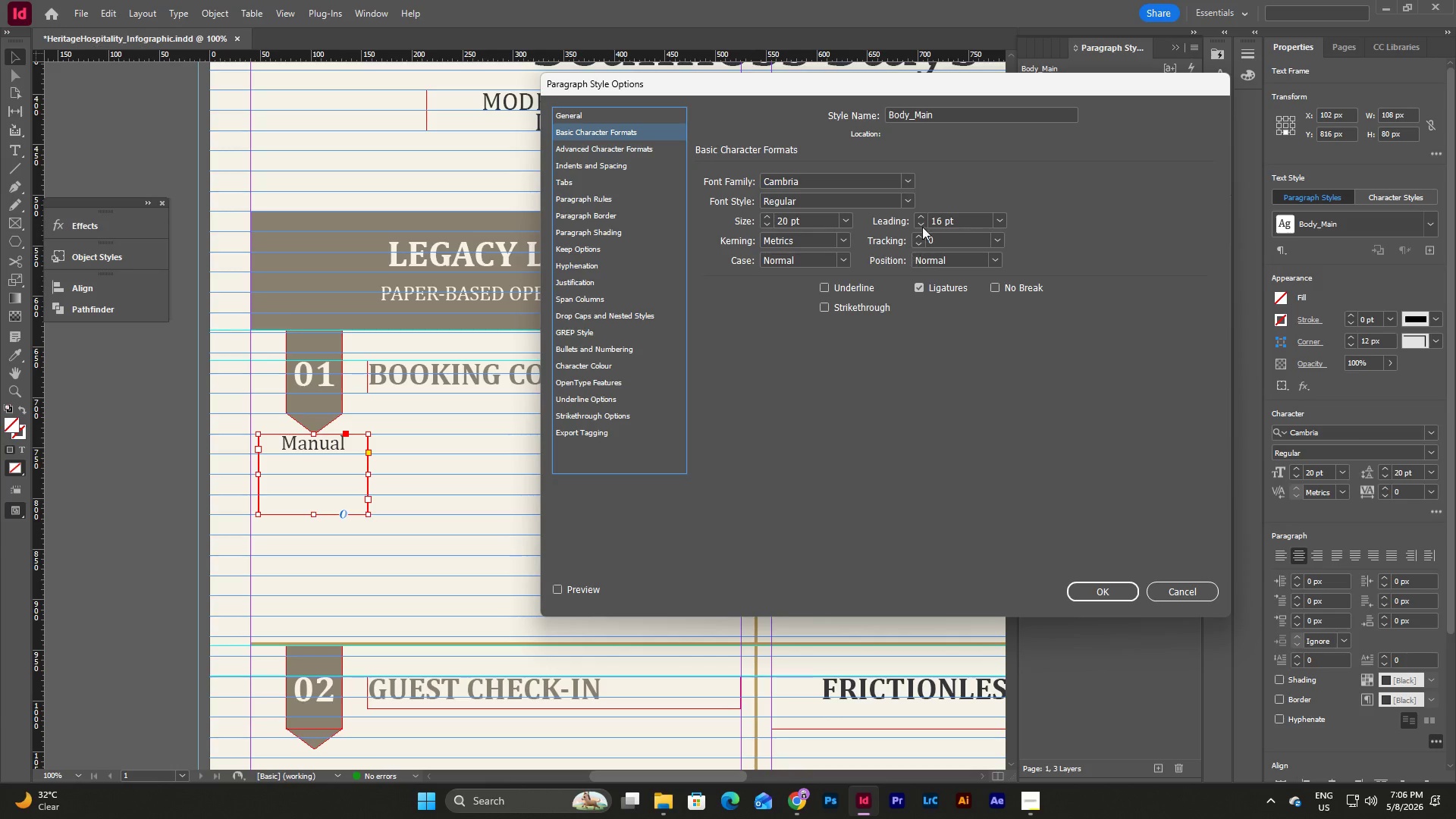 
left_click([922, 210])
 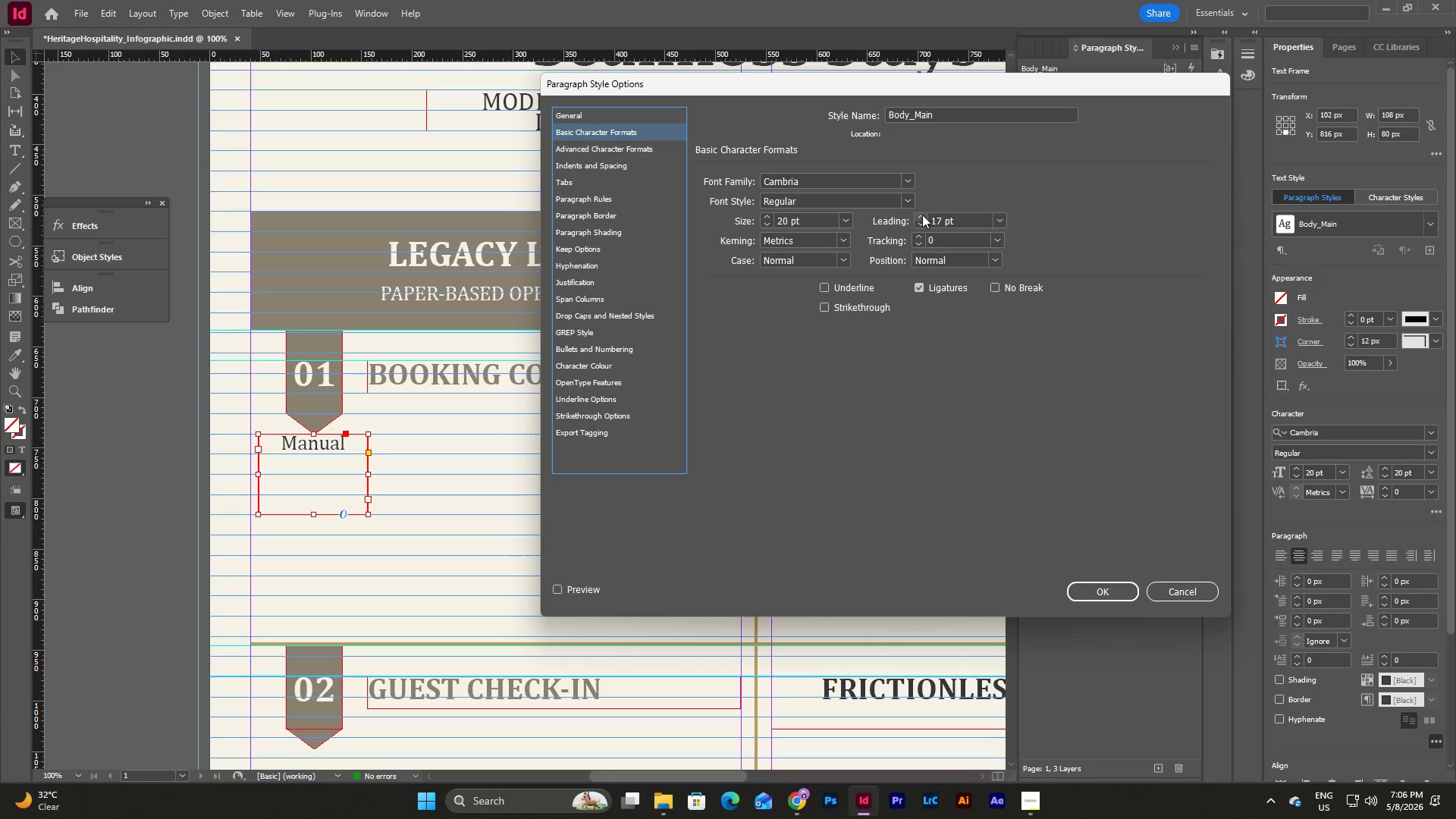 
triple_click([922, 215])
 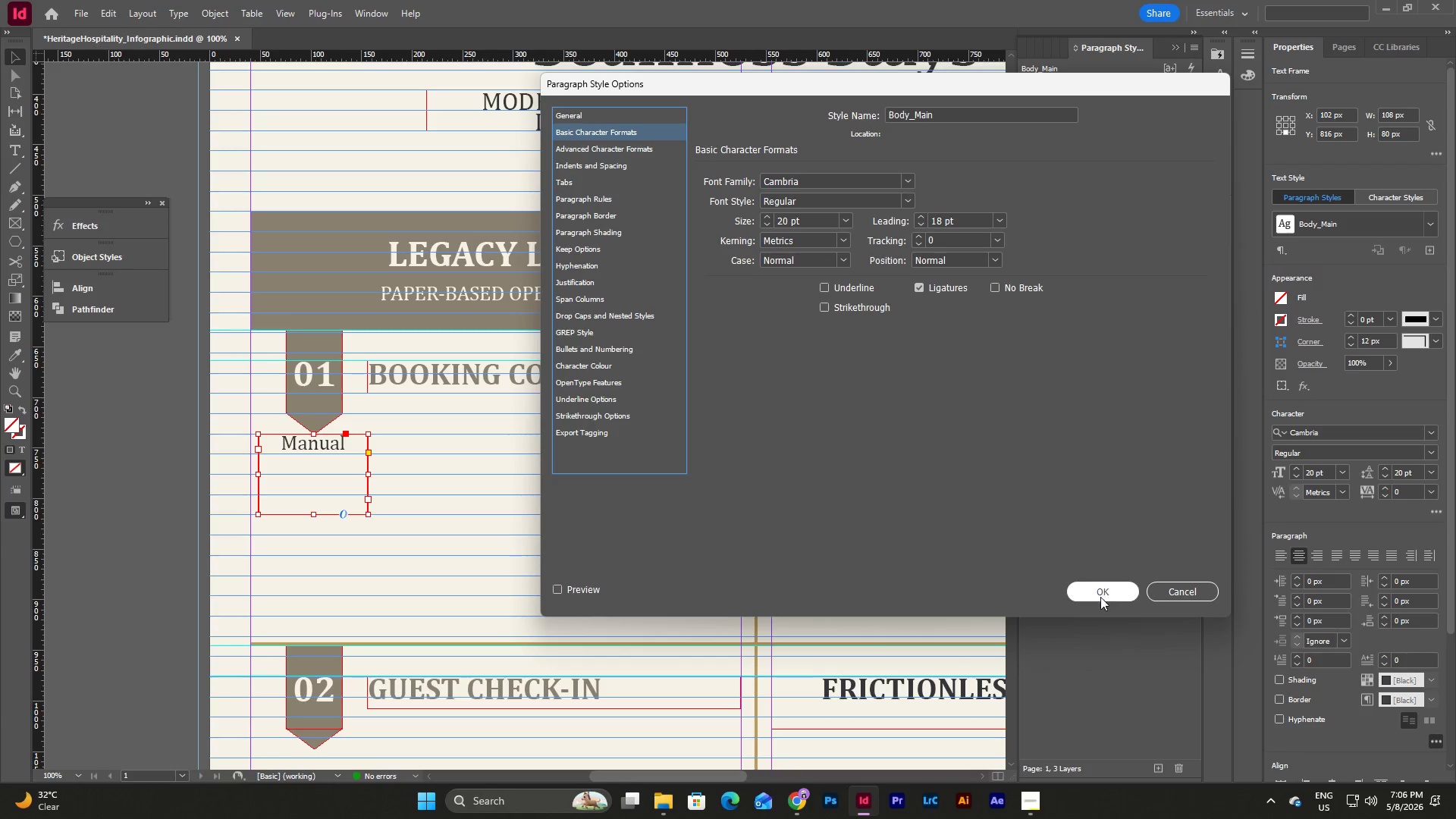 
left_click([1097, 582])
 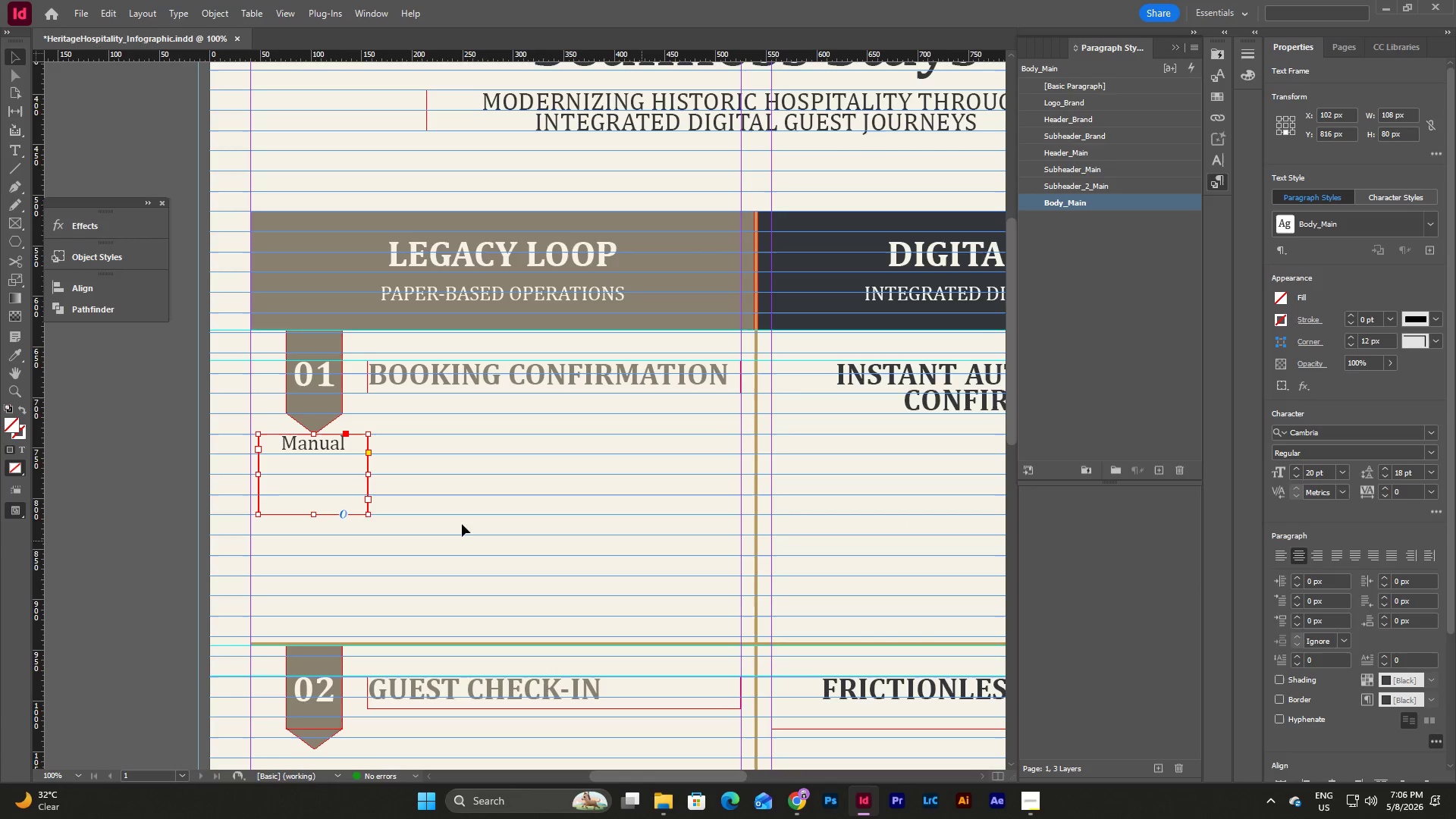 
wait(5.16)
 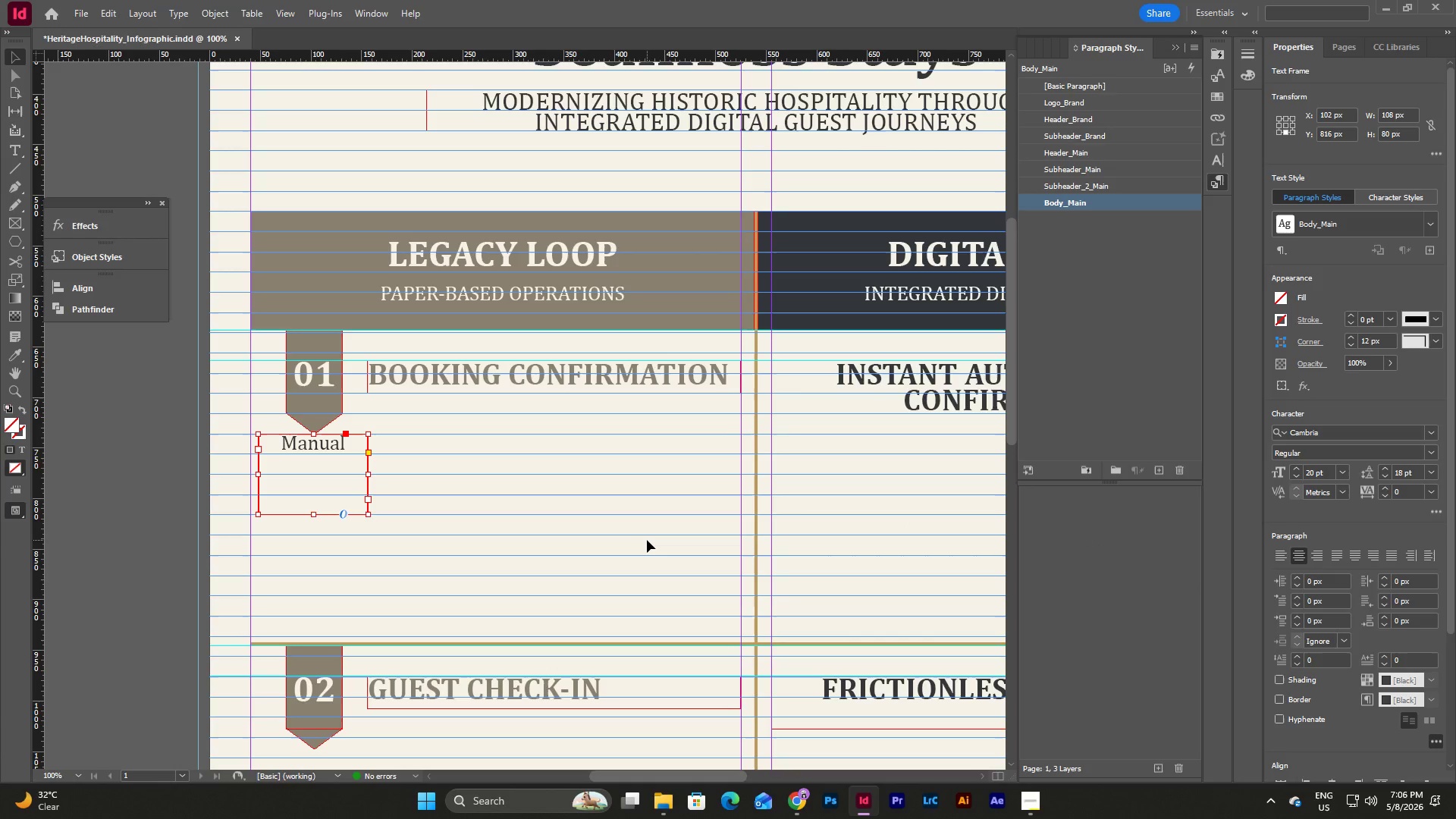 
left_click_drag(start_coordinate=[259, 476], to_coordinate=[287, 485])
 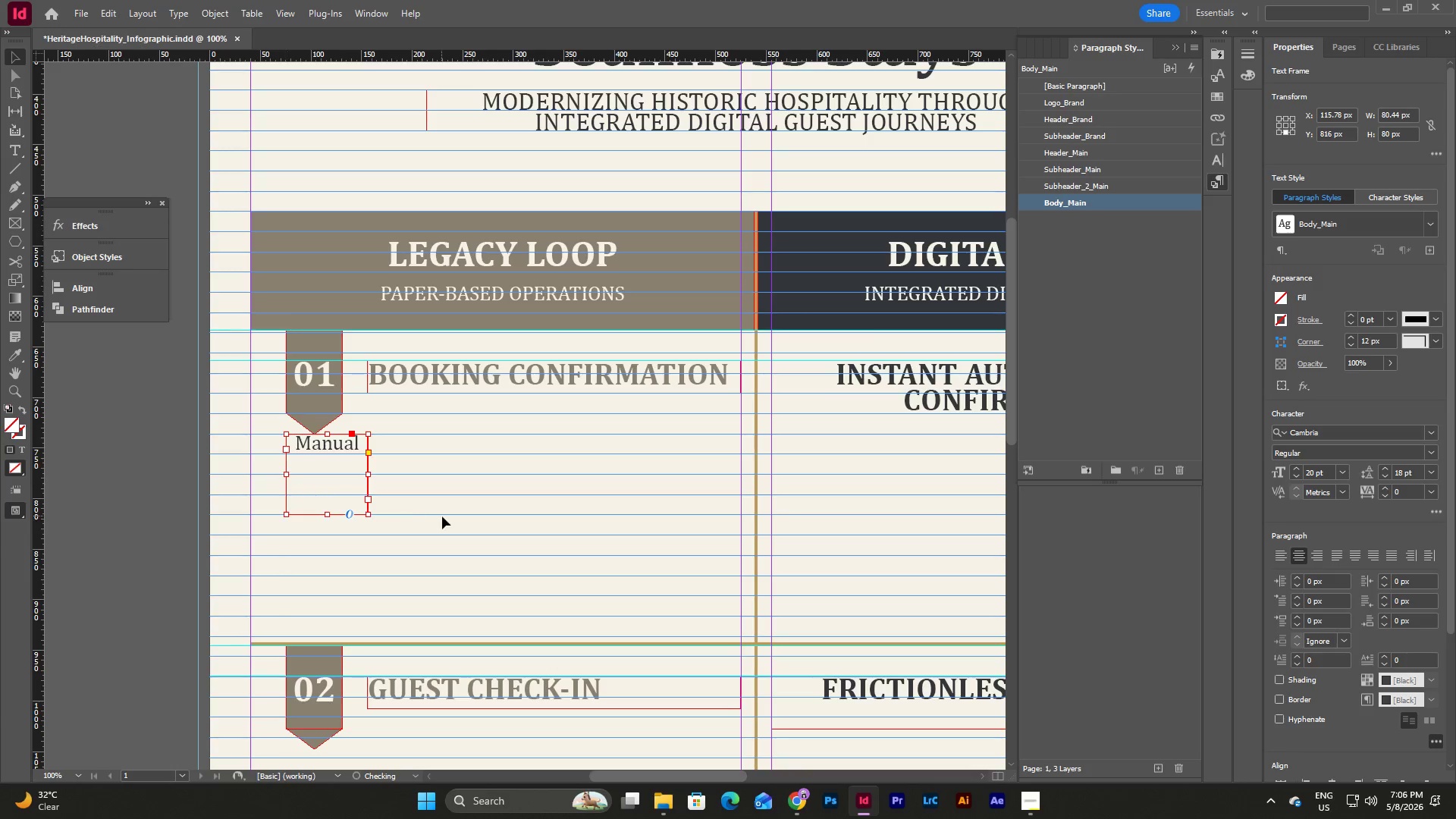 
left_click([442, 516])
 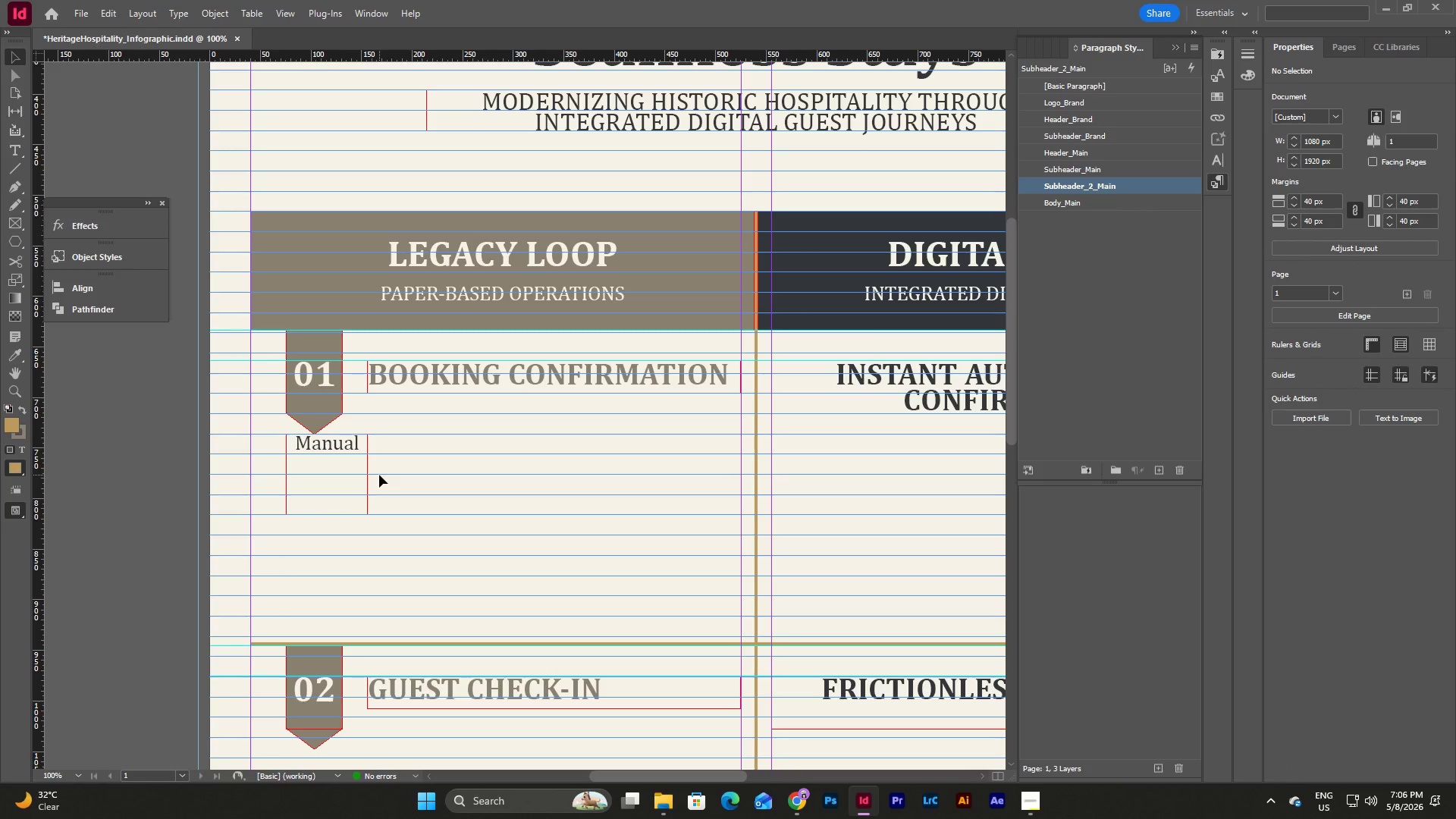 
left_click([366, 475])
 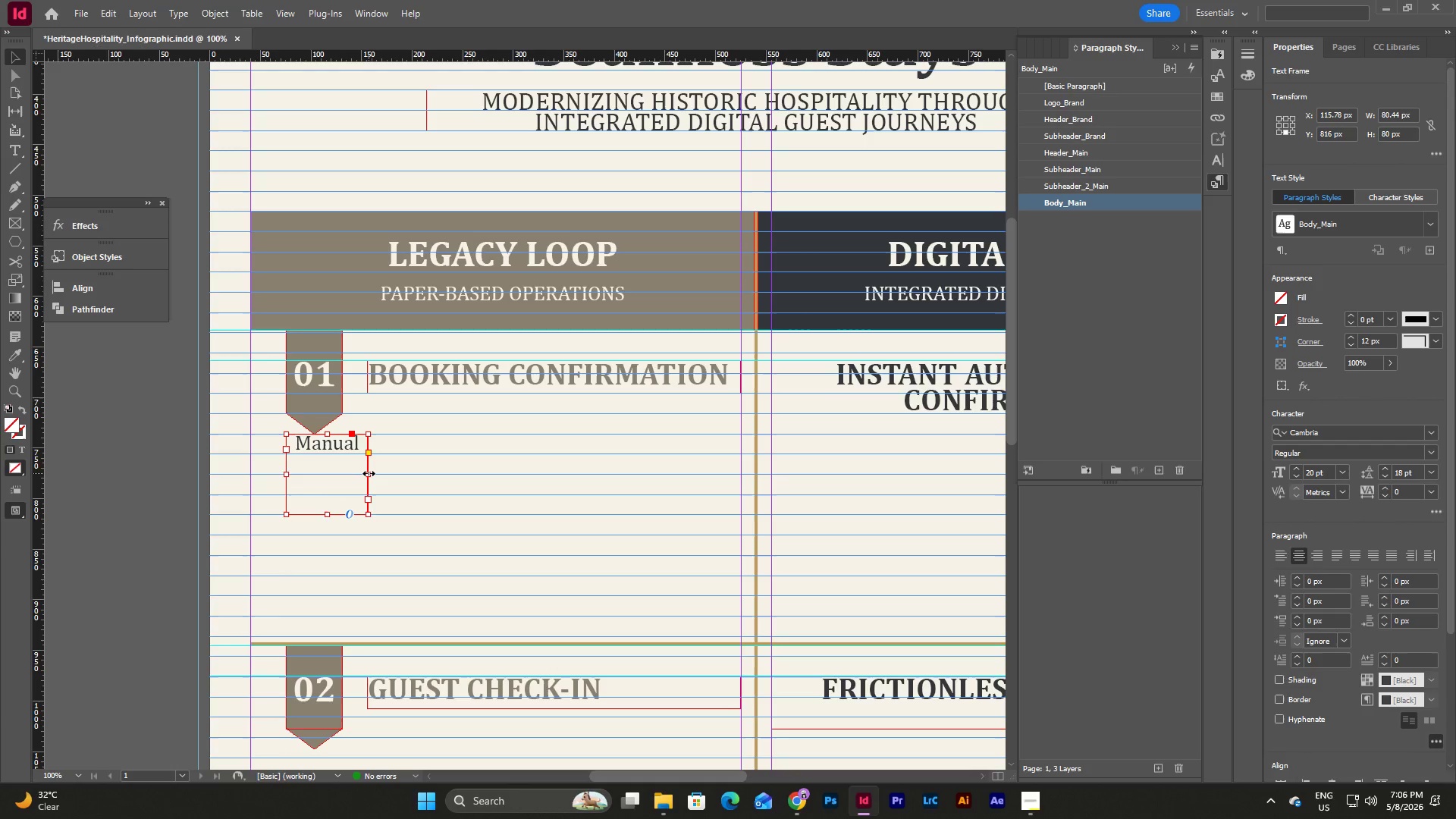 
left_click_drag(start_coordinate=[369, 473], to_coordinate=[429, 475])
 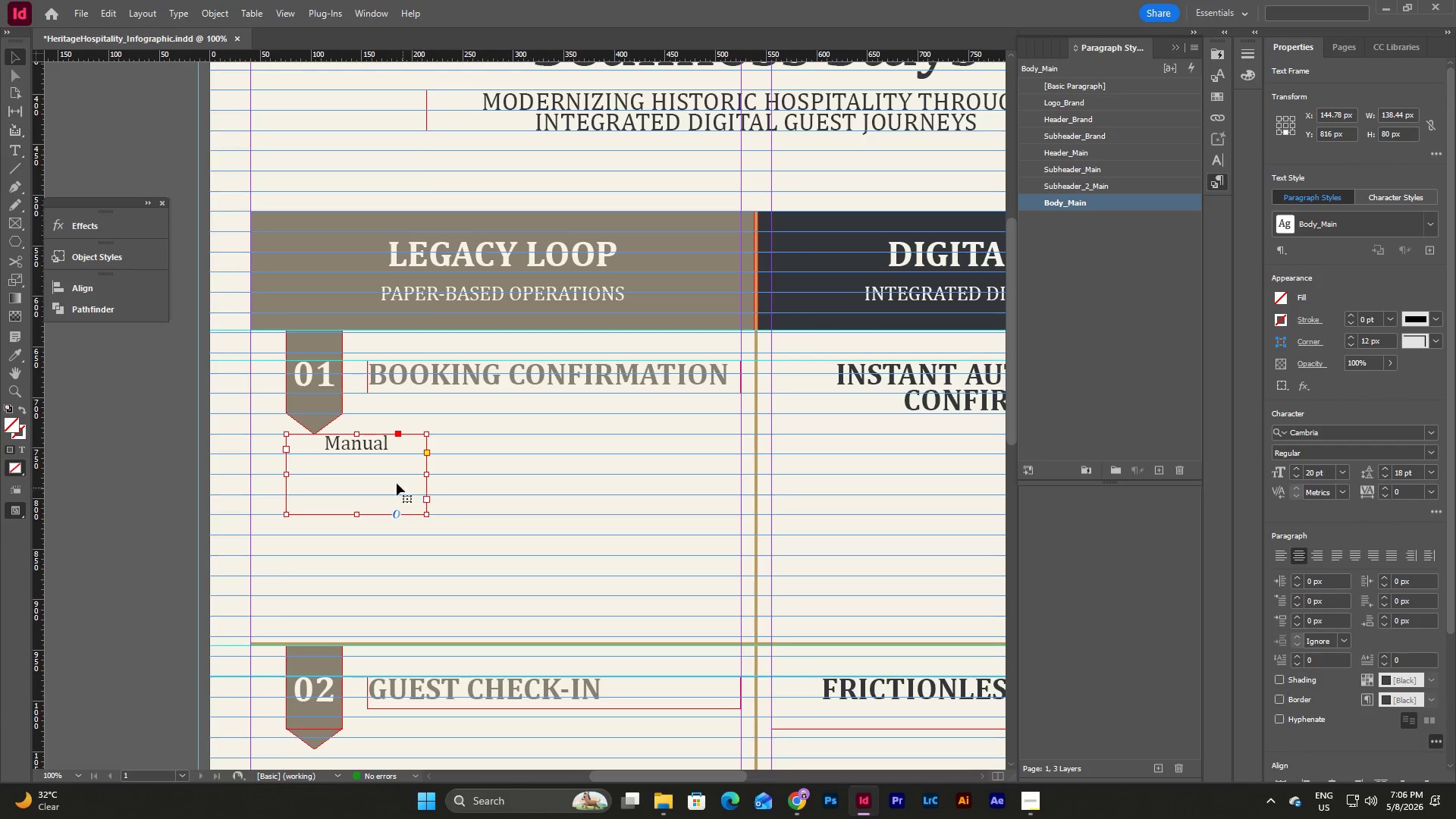 
left_click([394, 444])
 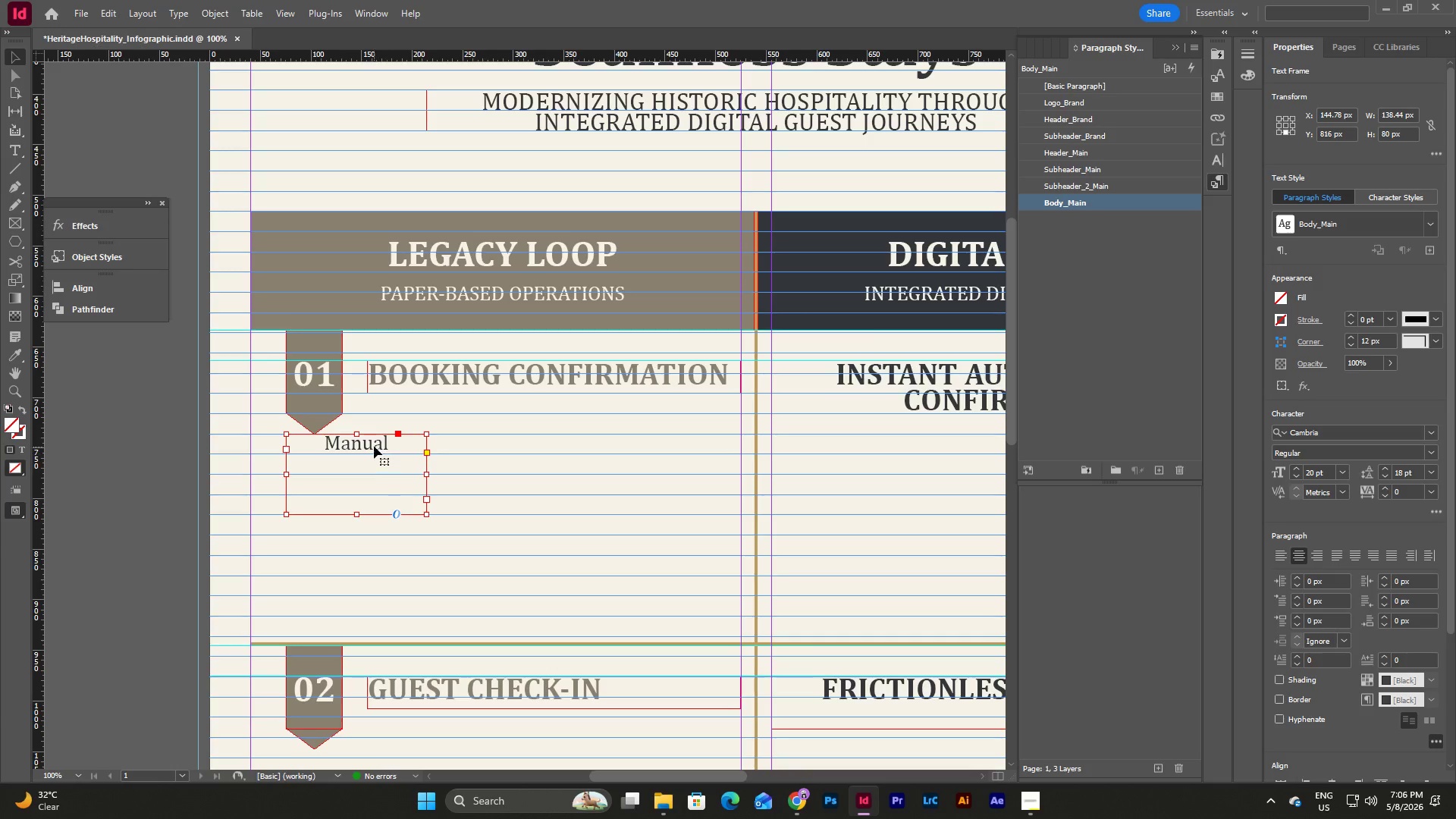 
left_click_drag(start_coordinate=[358, 435], to_coordinate=[359, 452])
 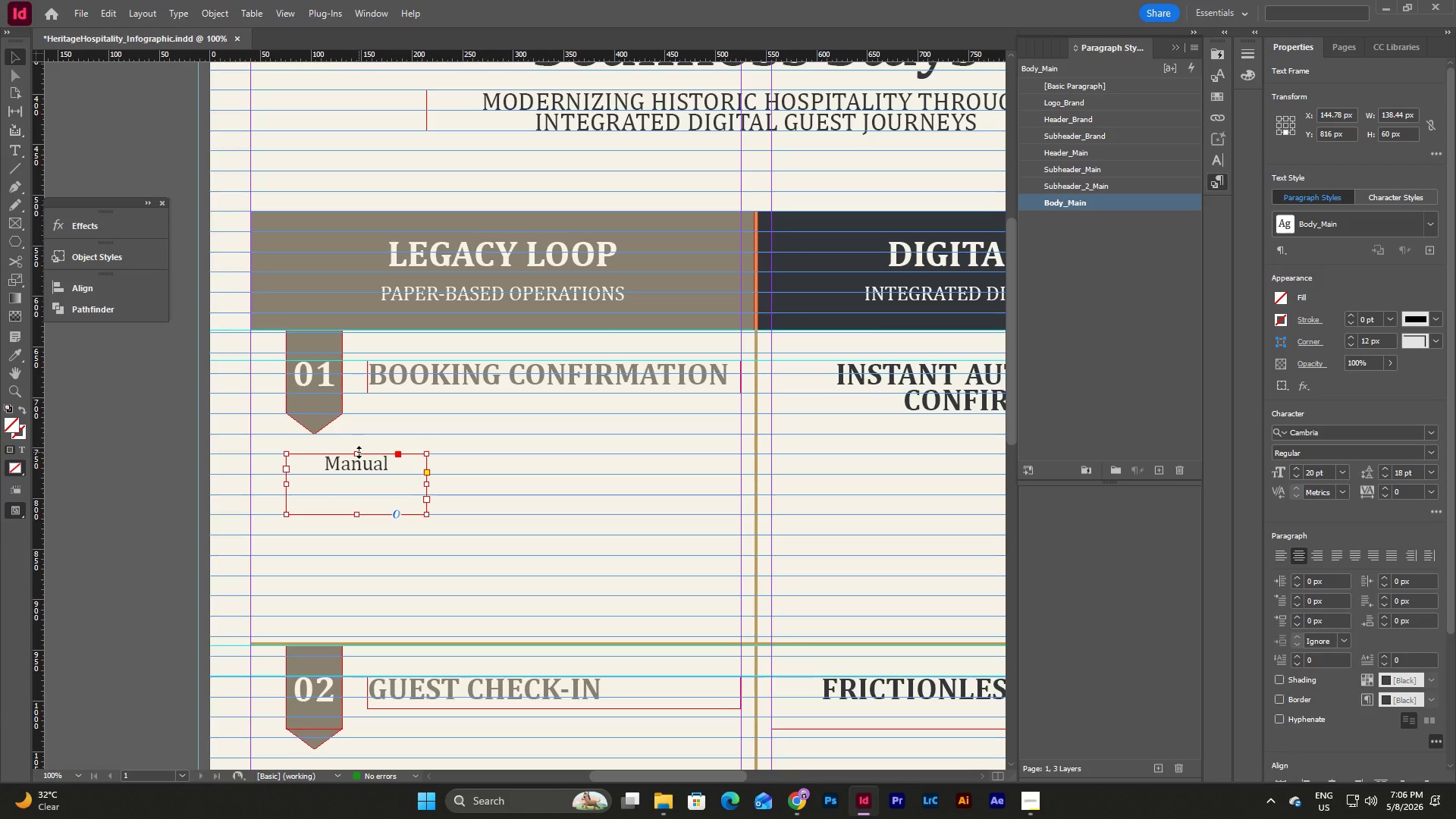 
wait(12.5)
 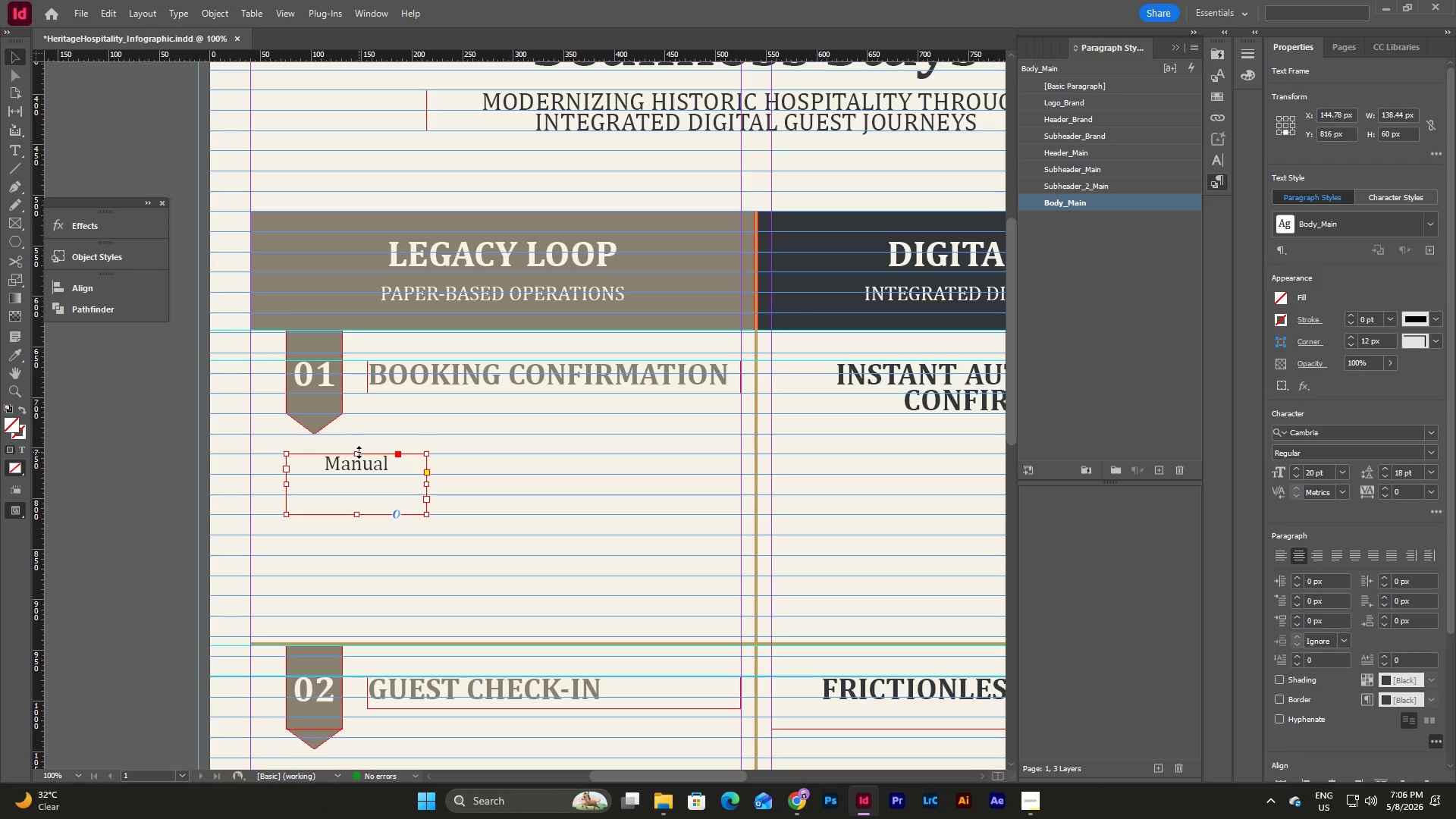 
left_click([402, 454])
 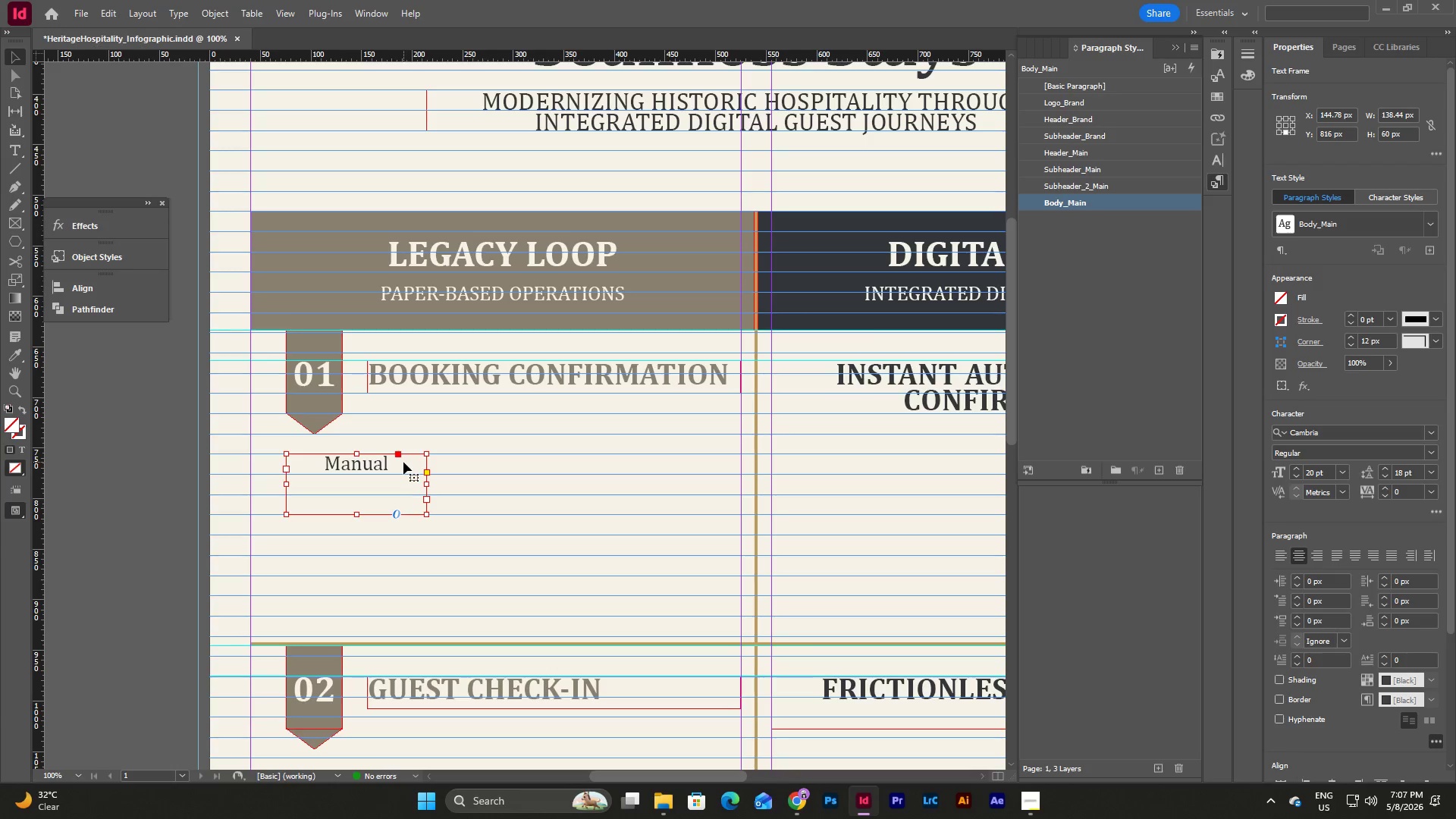 
double_click([403, 462])
 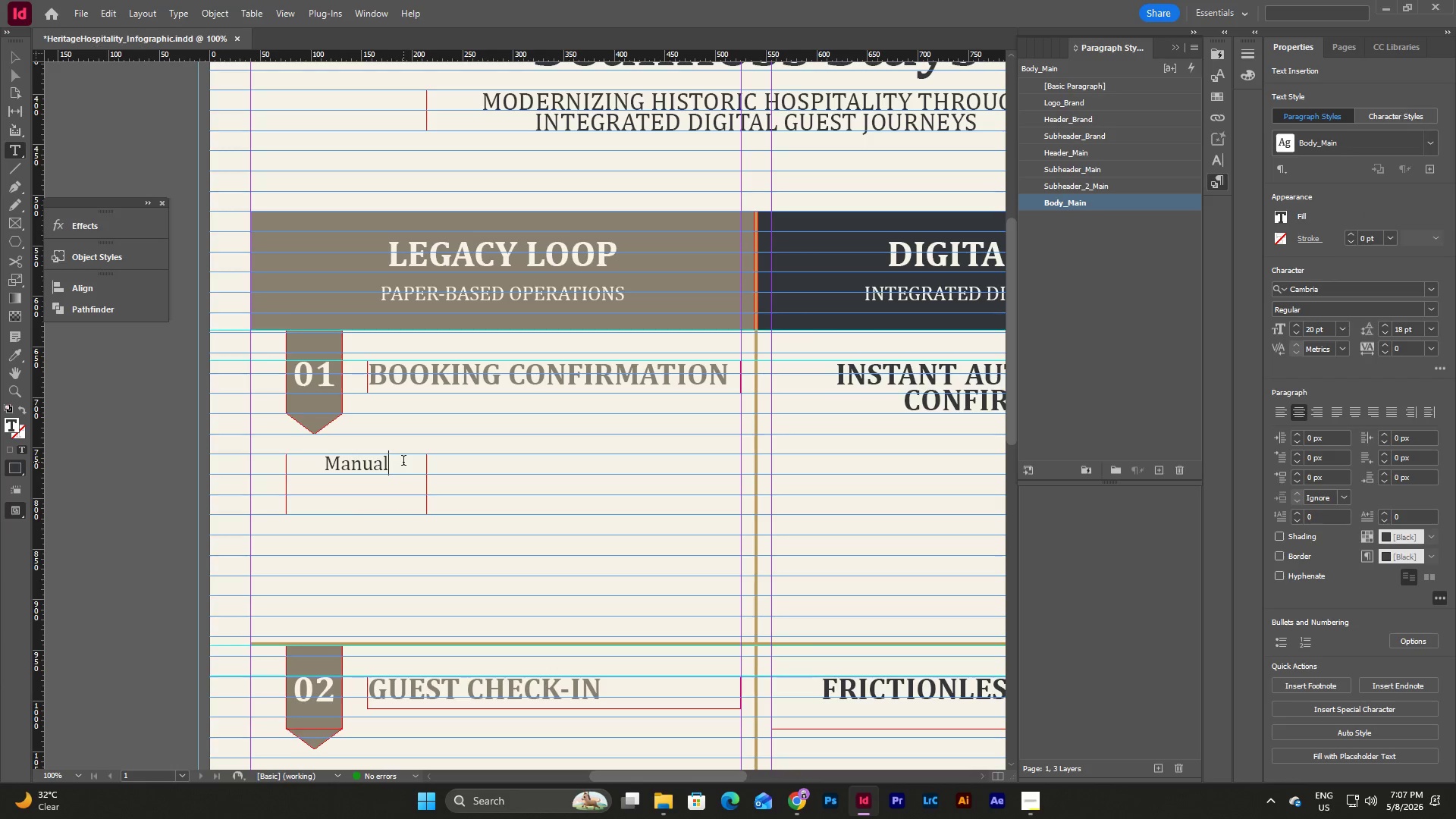 
type( processes cause)
 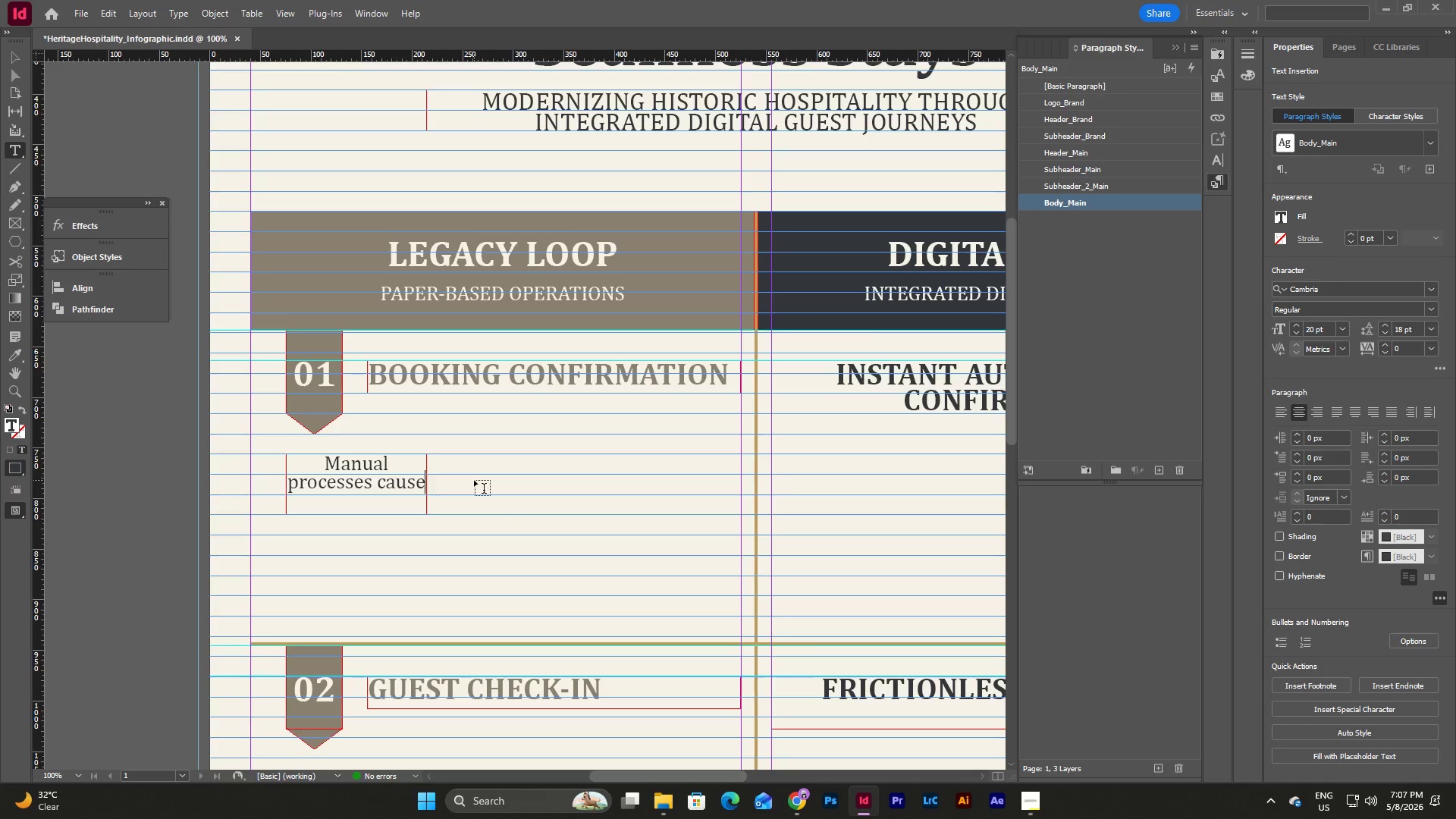 
key(Escape)
 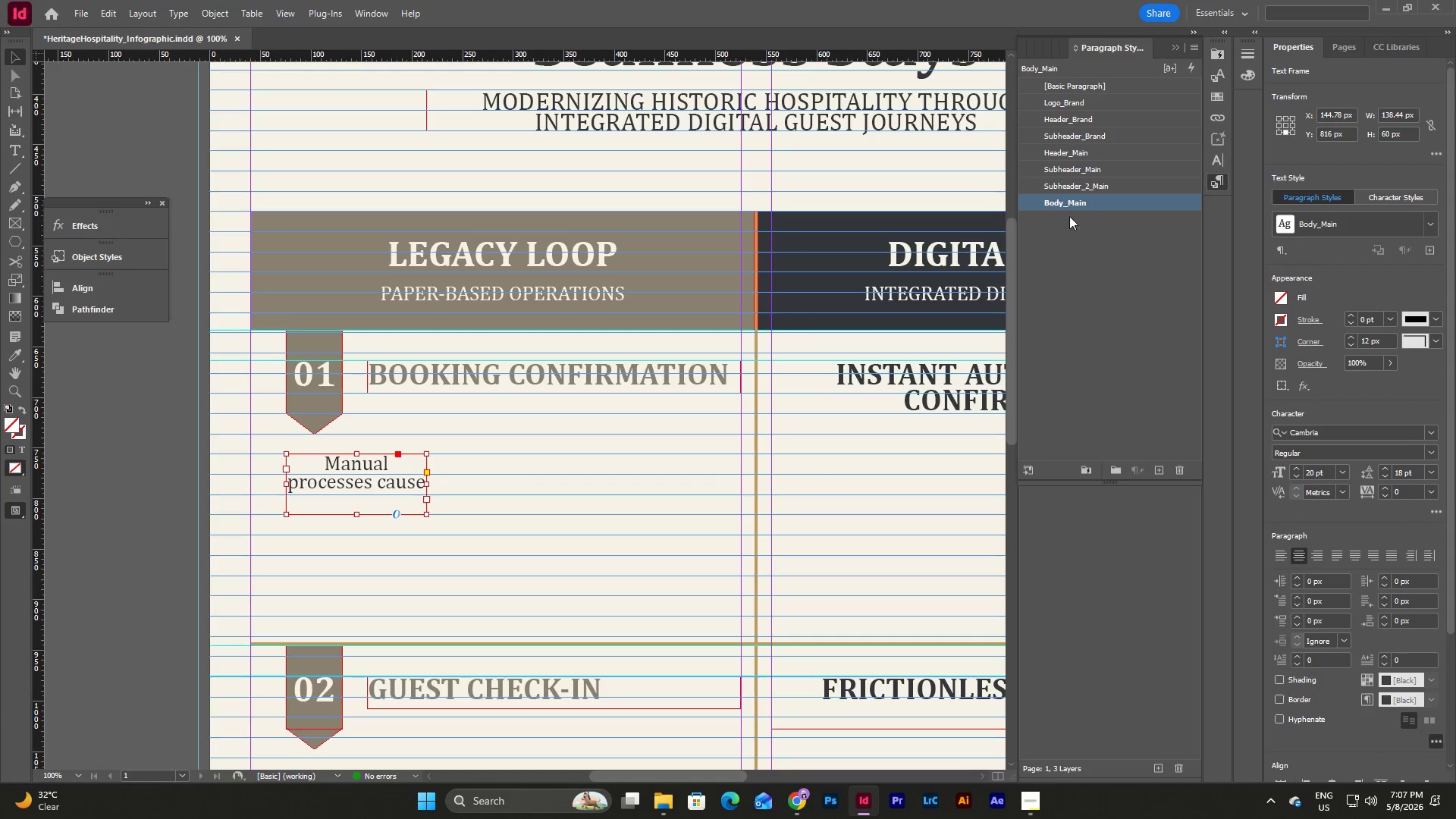 
double_click([1075, 206])
 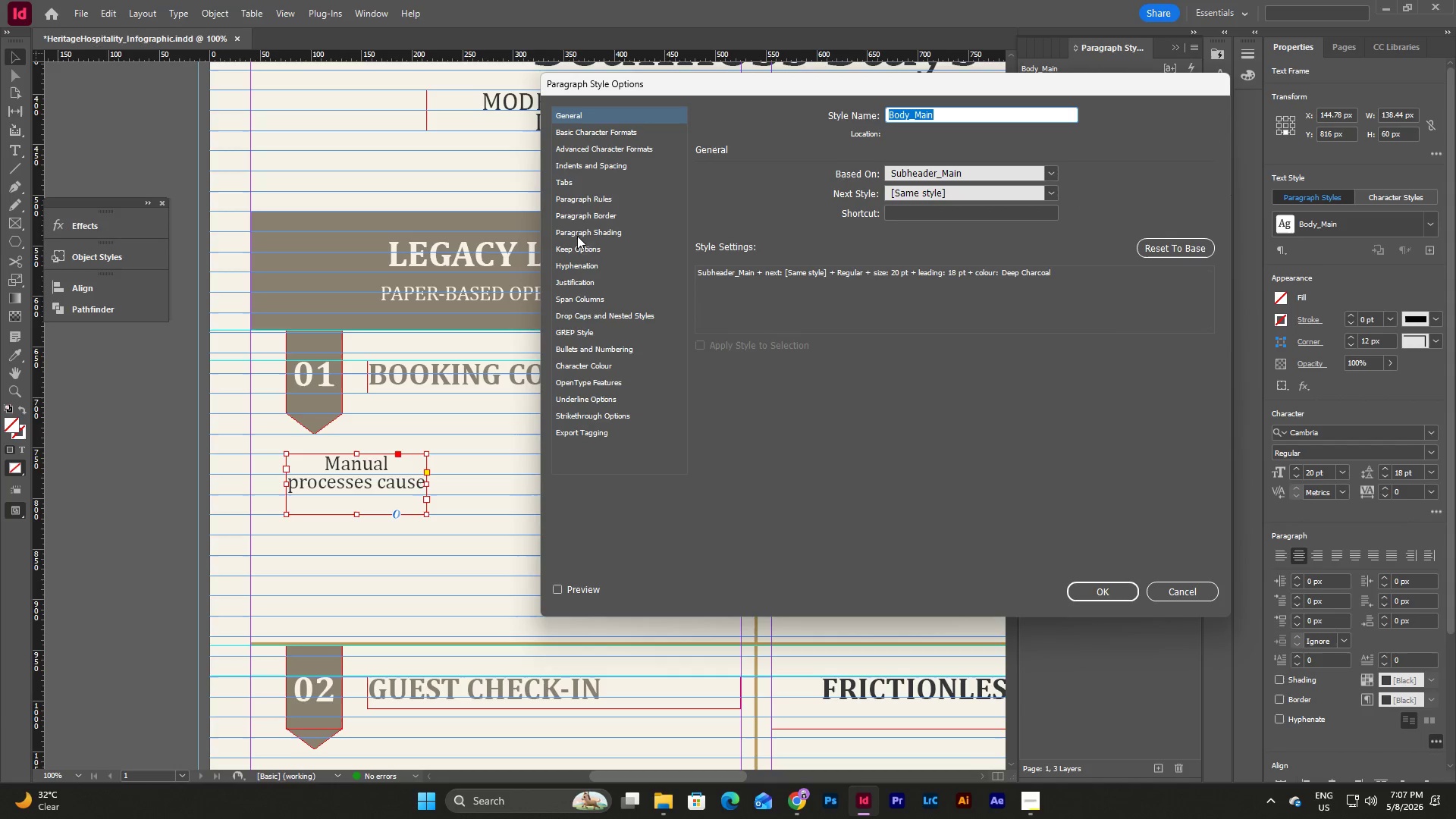 
left_click([598, 161])
 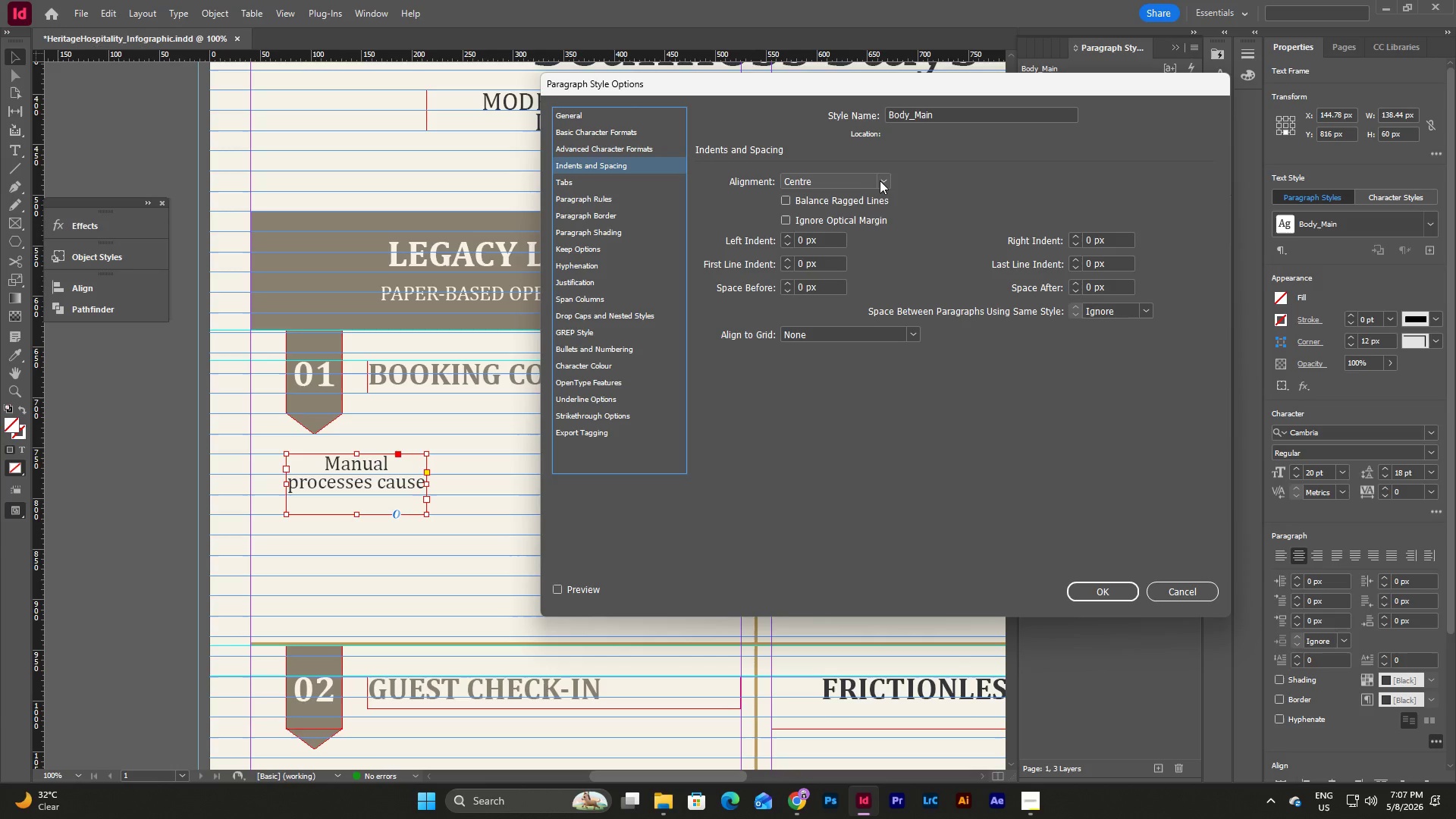 
left_click([883, 180])
 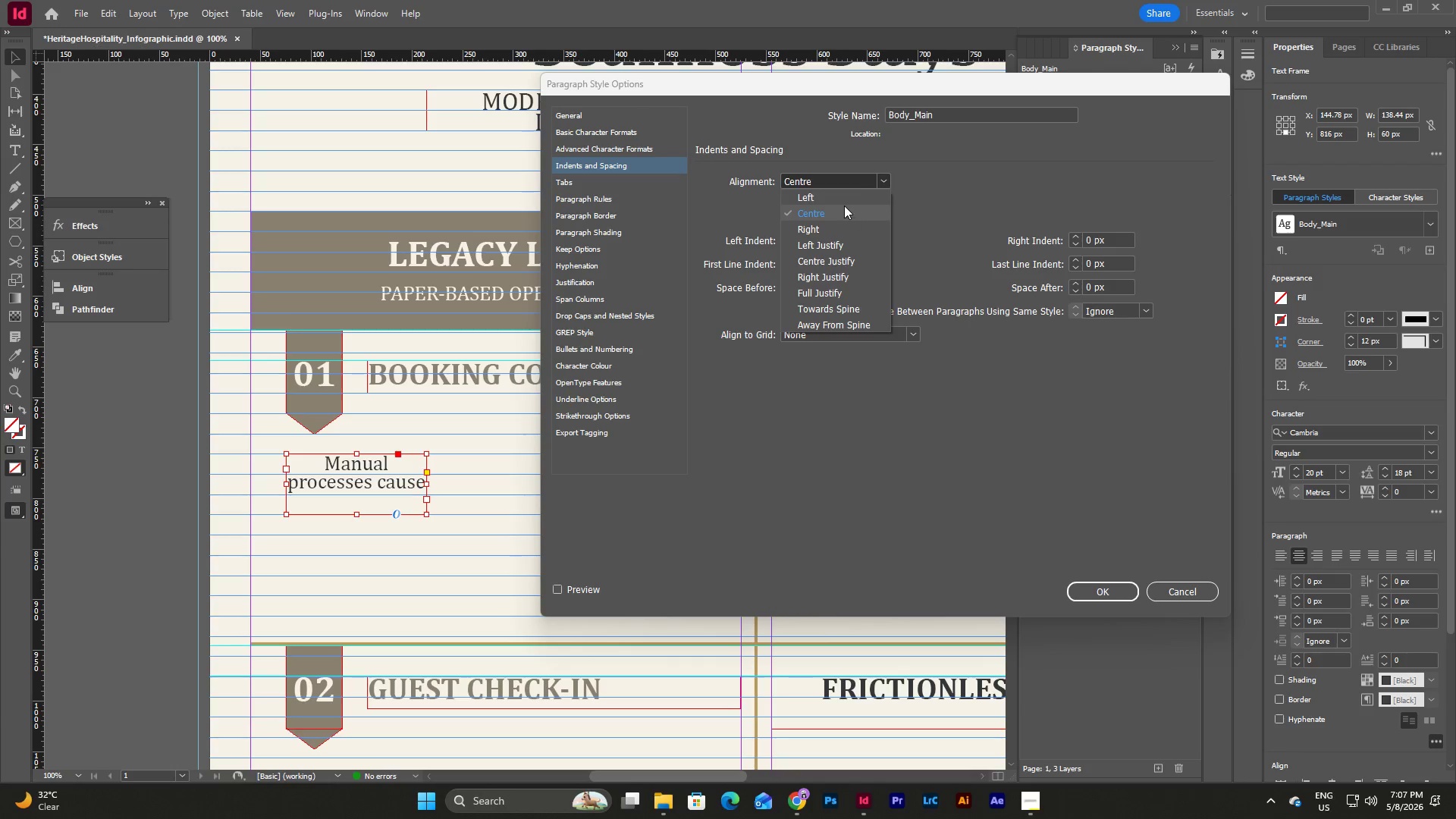 
left_click([840, 197])
 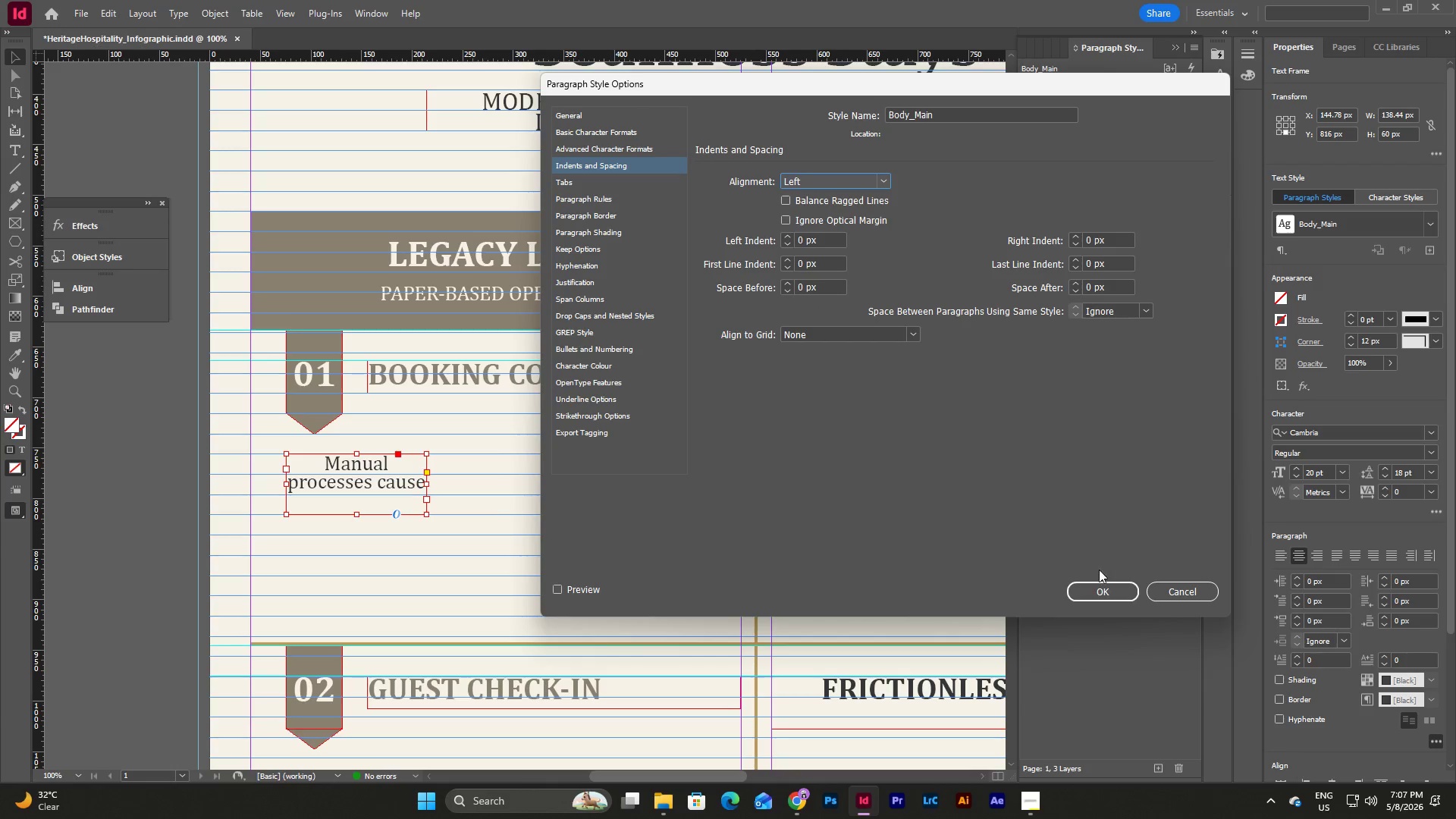 
left_click([1105, 590])
 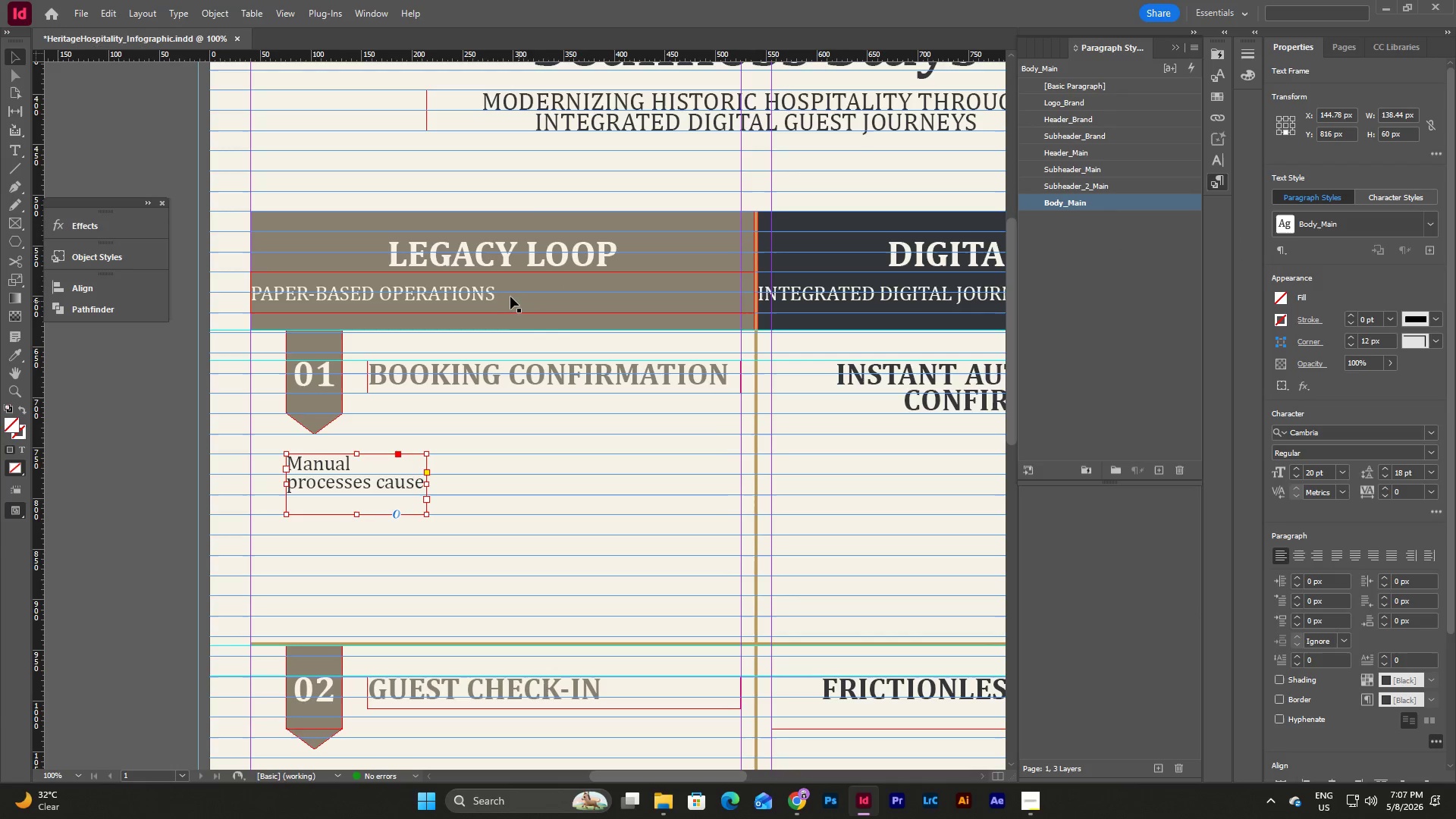 
left_click([510, 296])
 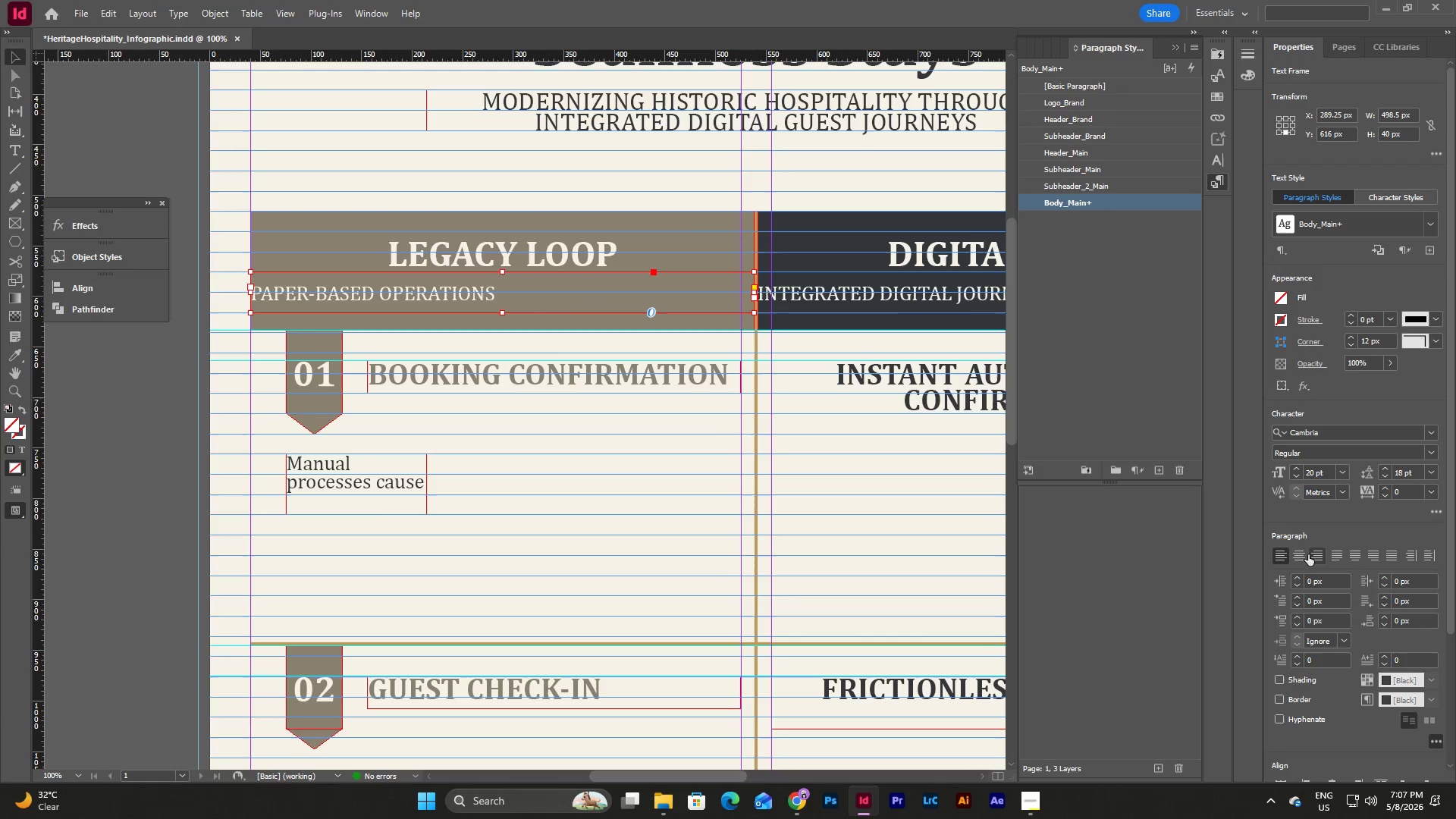 
left_click([1301, 554])
 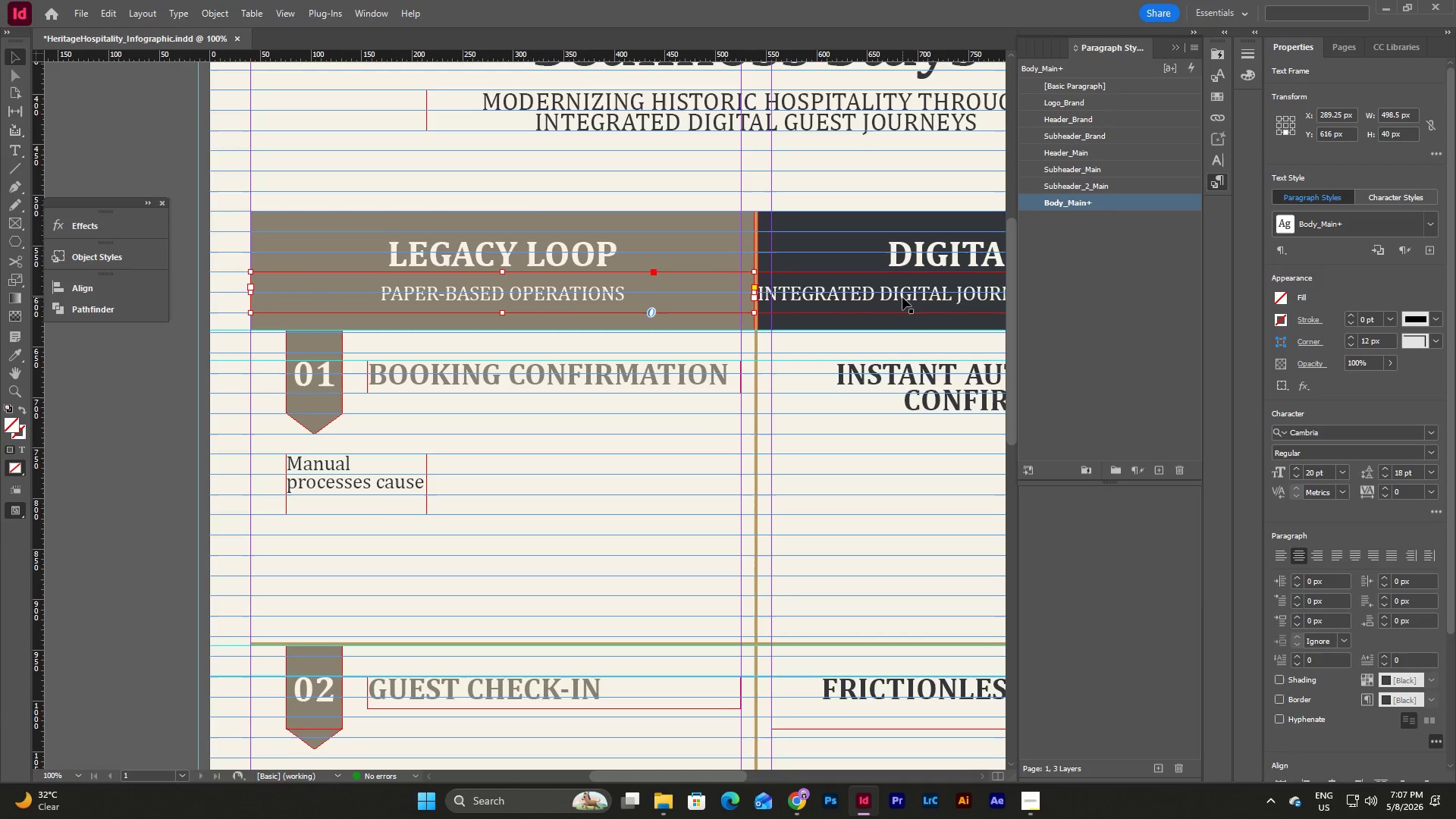 
left_click([902, 297])
 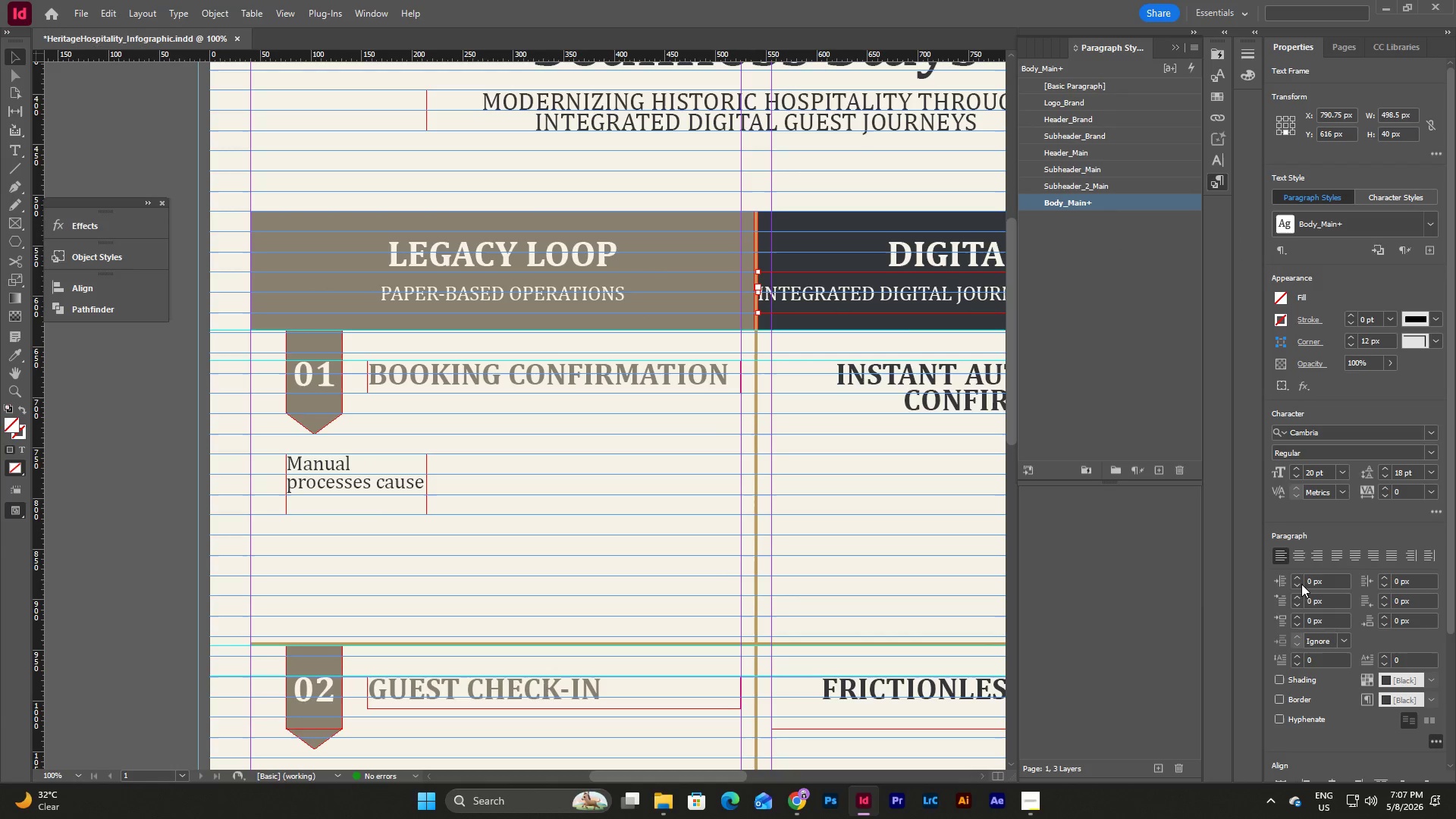 
left_click([1305, 556])
 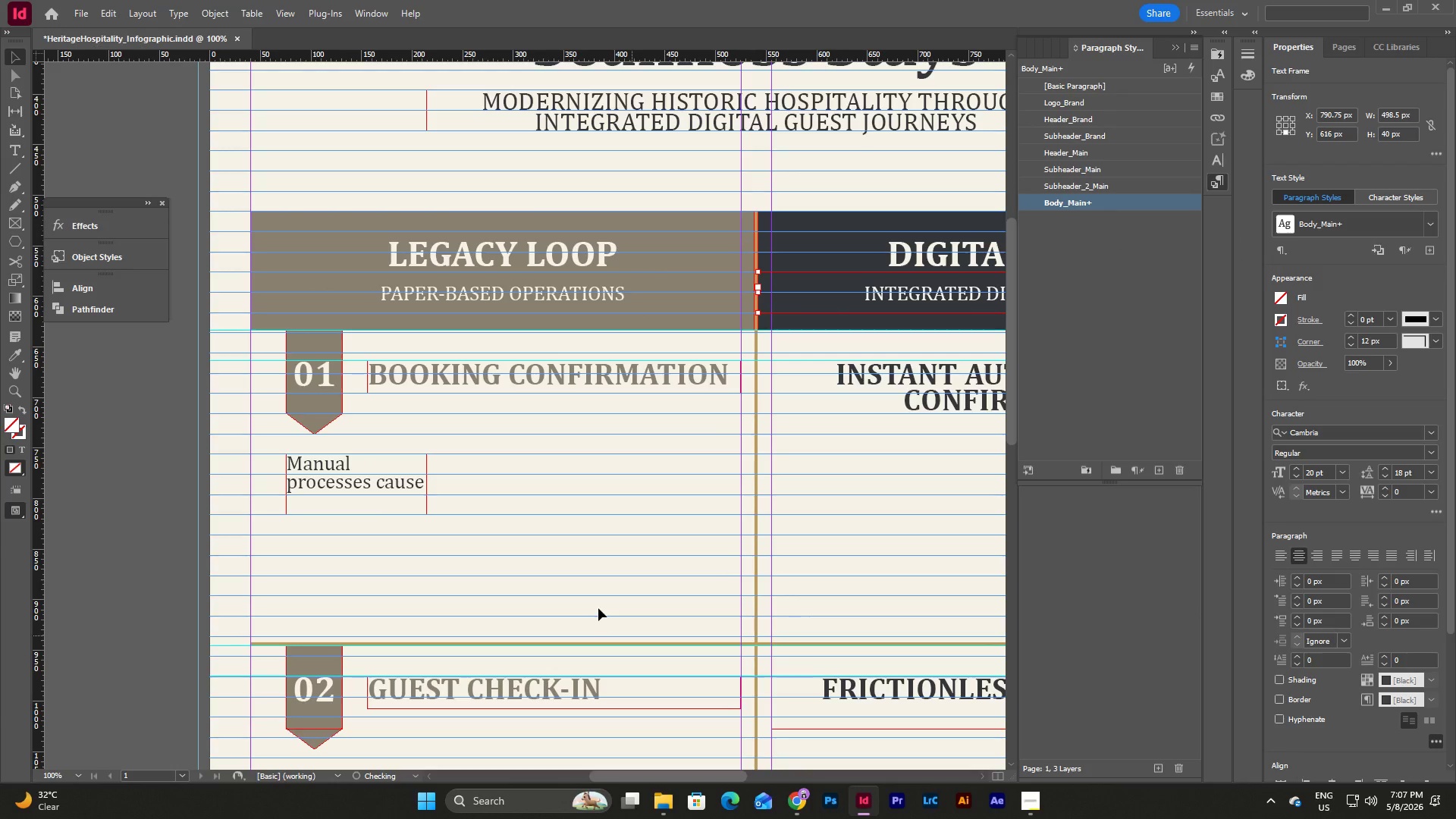 
left_click([446, 511])
 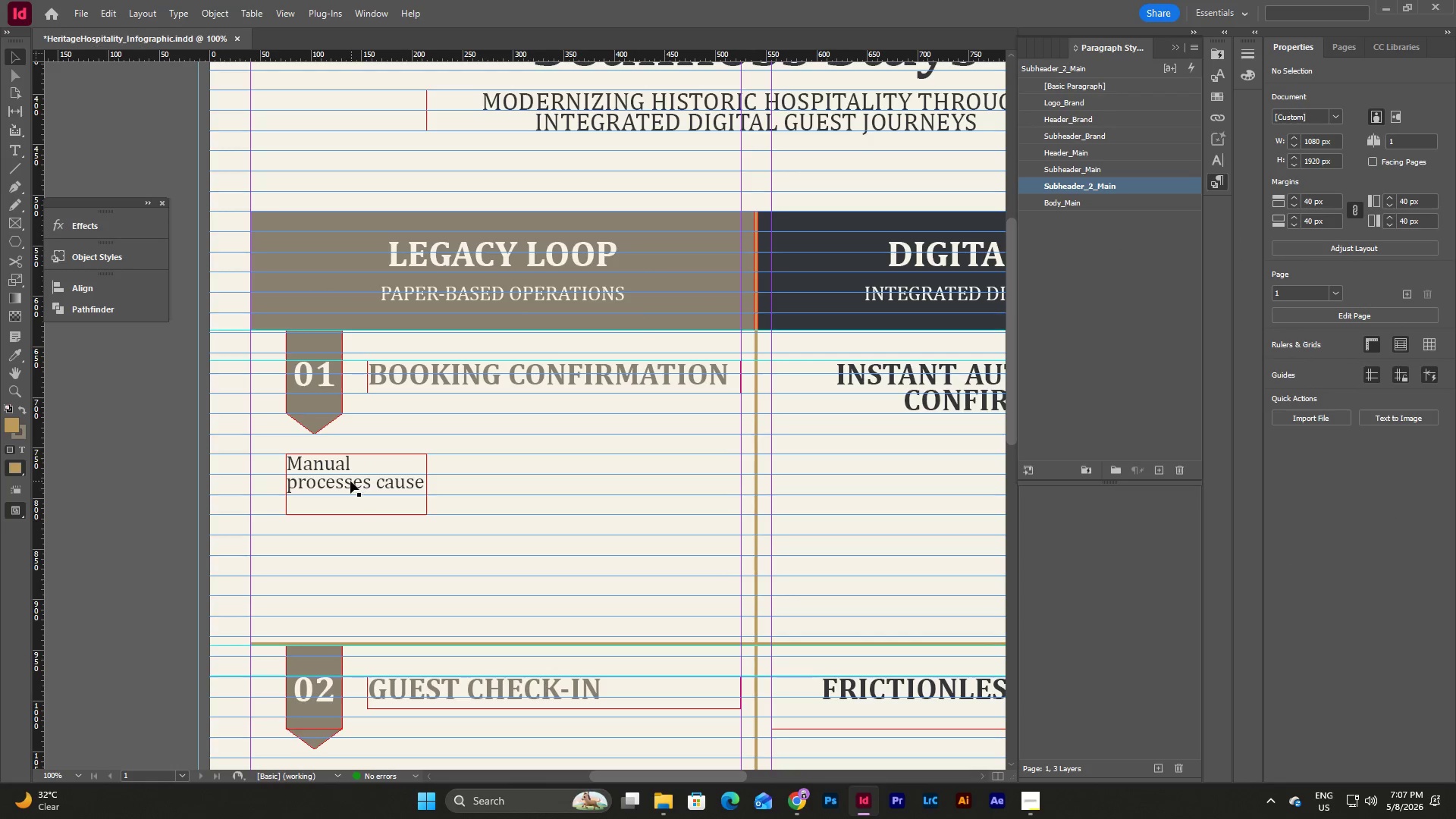 
left_click([350, 481])
 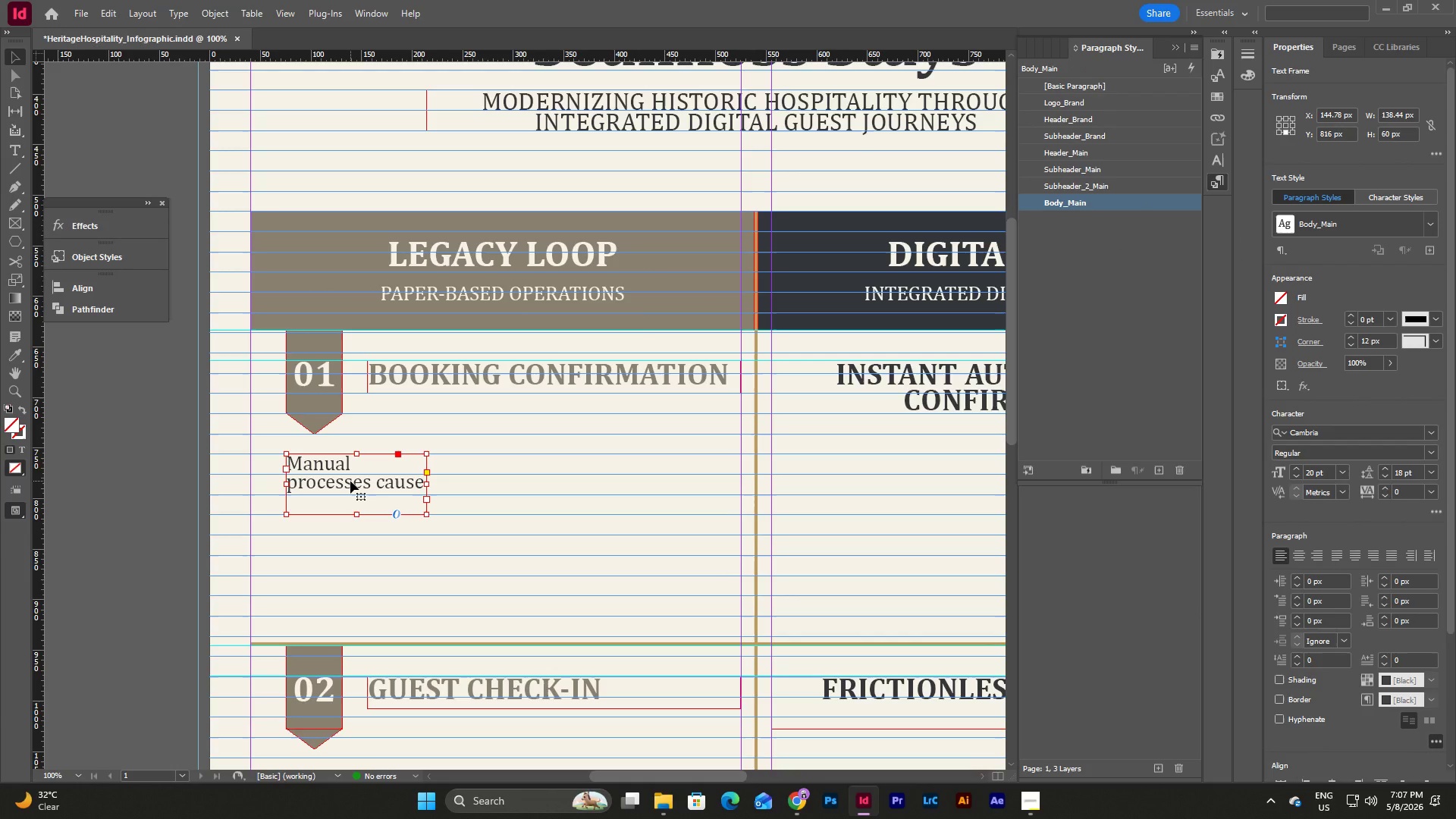 
wait(5.95)
 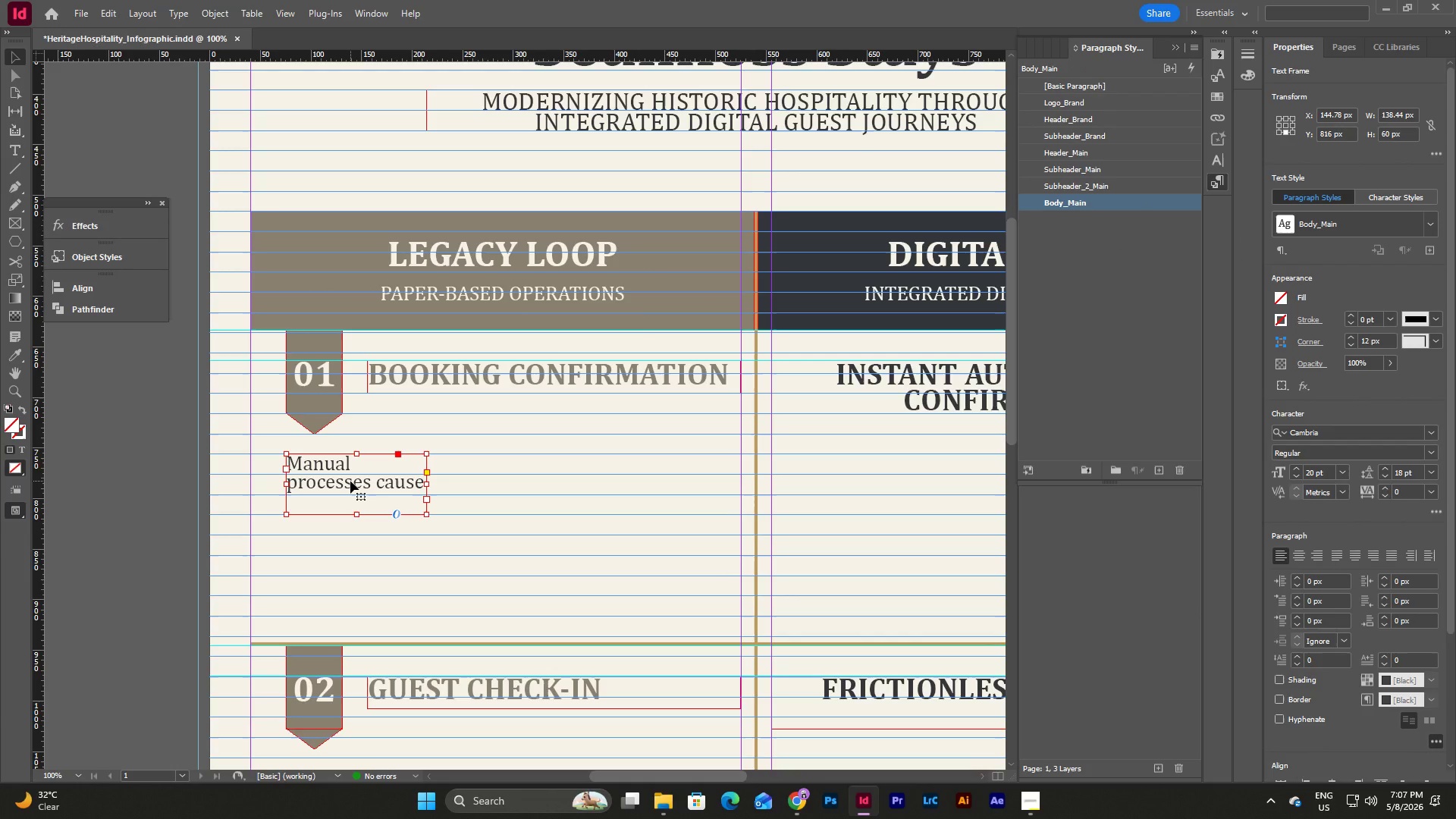 
left_click_drag(start_coordinate=[428, 483], to_coordinate=[741, 512])
 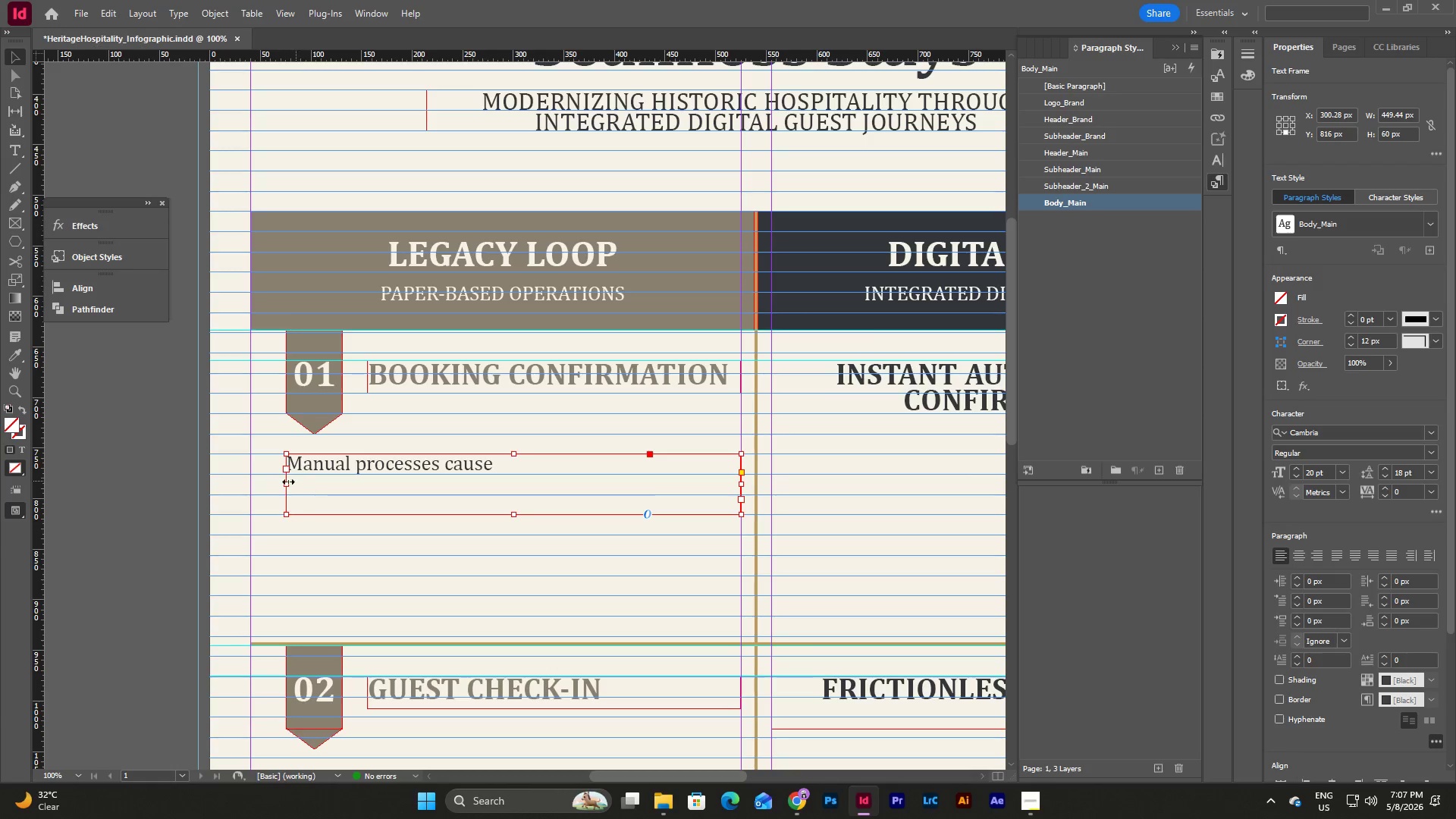 
left_click_drag(start_coordinate=[284, 482], to_coordinate=[367, 484])
 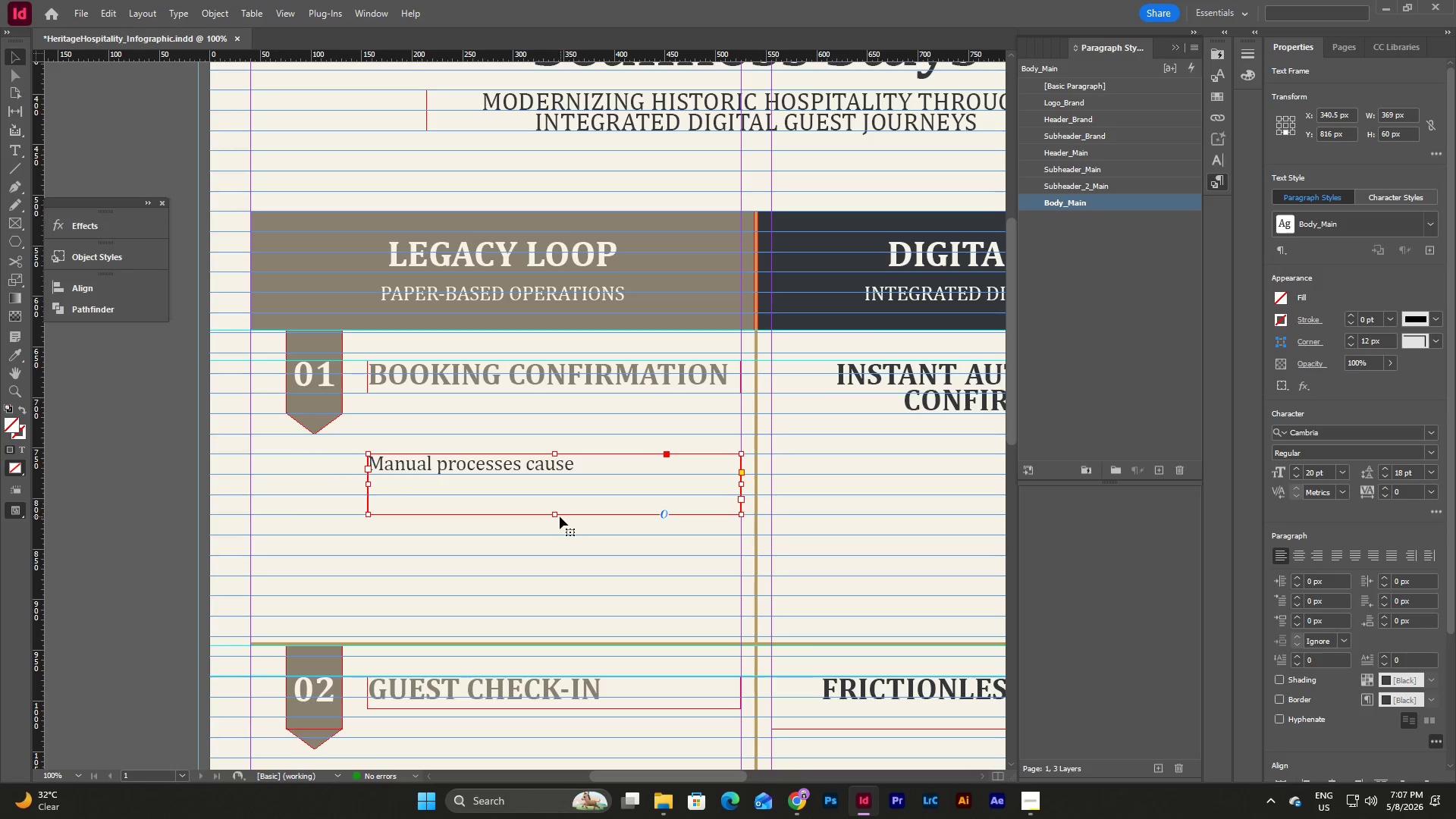 
left_click_drag(start_coordinate=[553, 515], to_coordinate=[554, 497])
 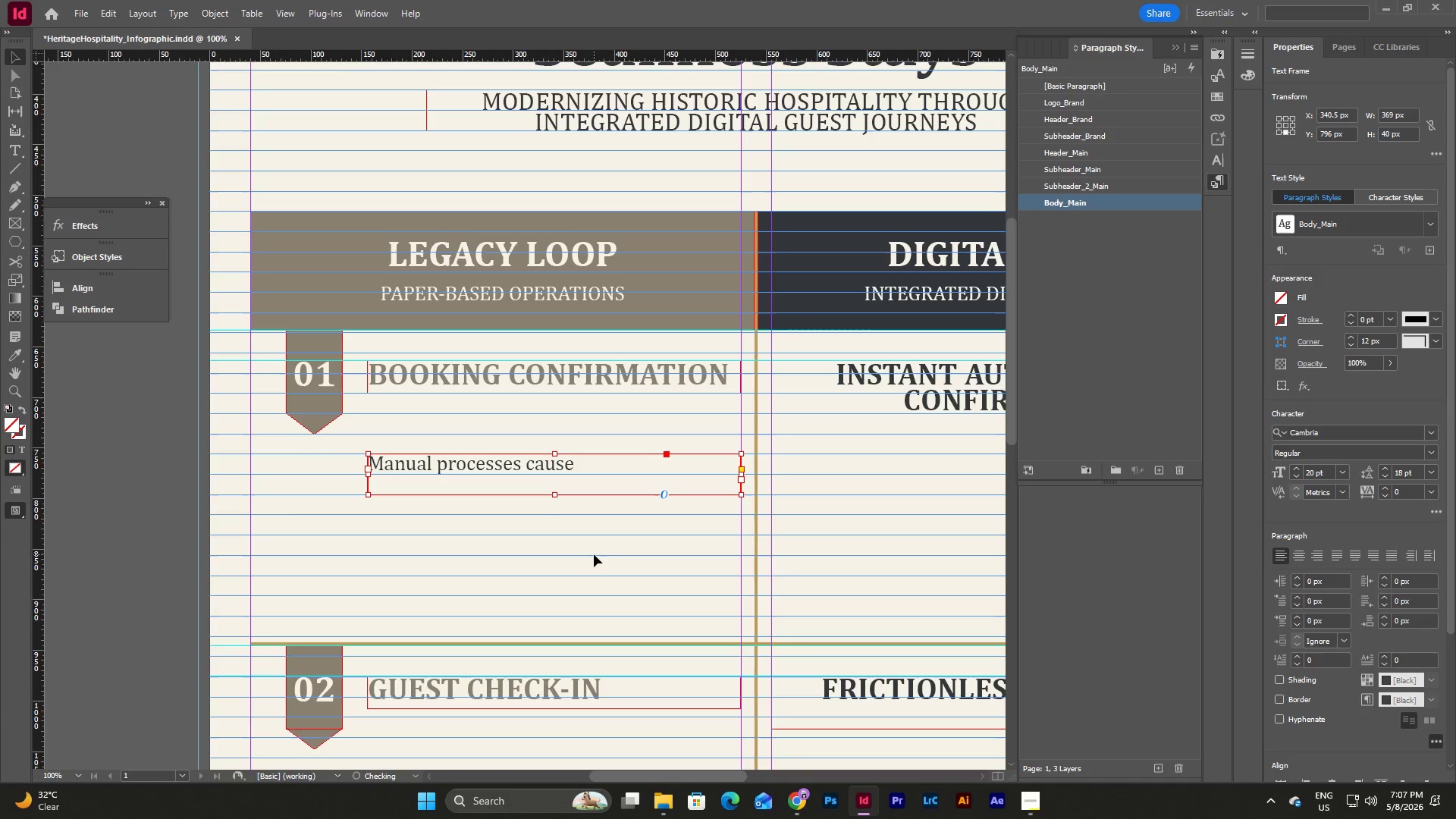 
left_click([593, 552])
 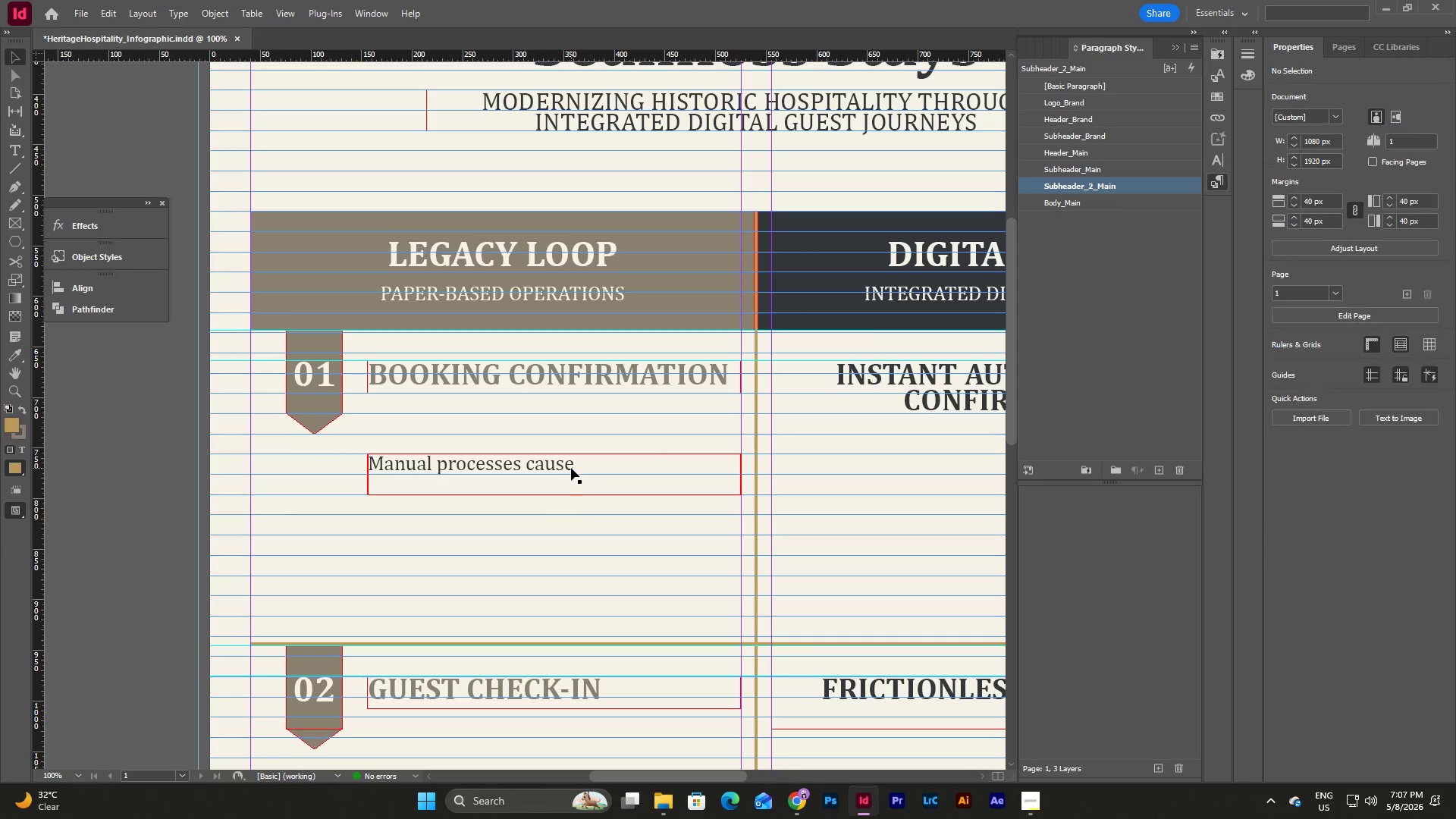 
left_click_drag(start_coordinate=[571, 466], to_coordinate=[570, 406])
 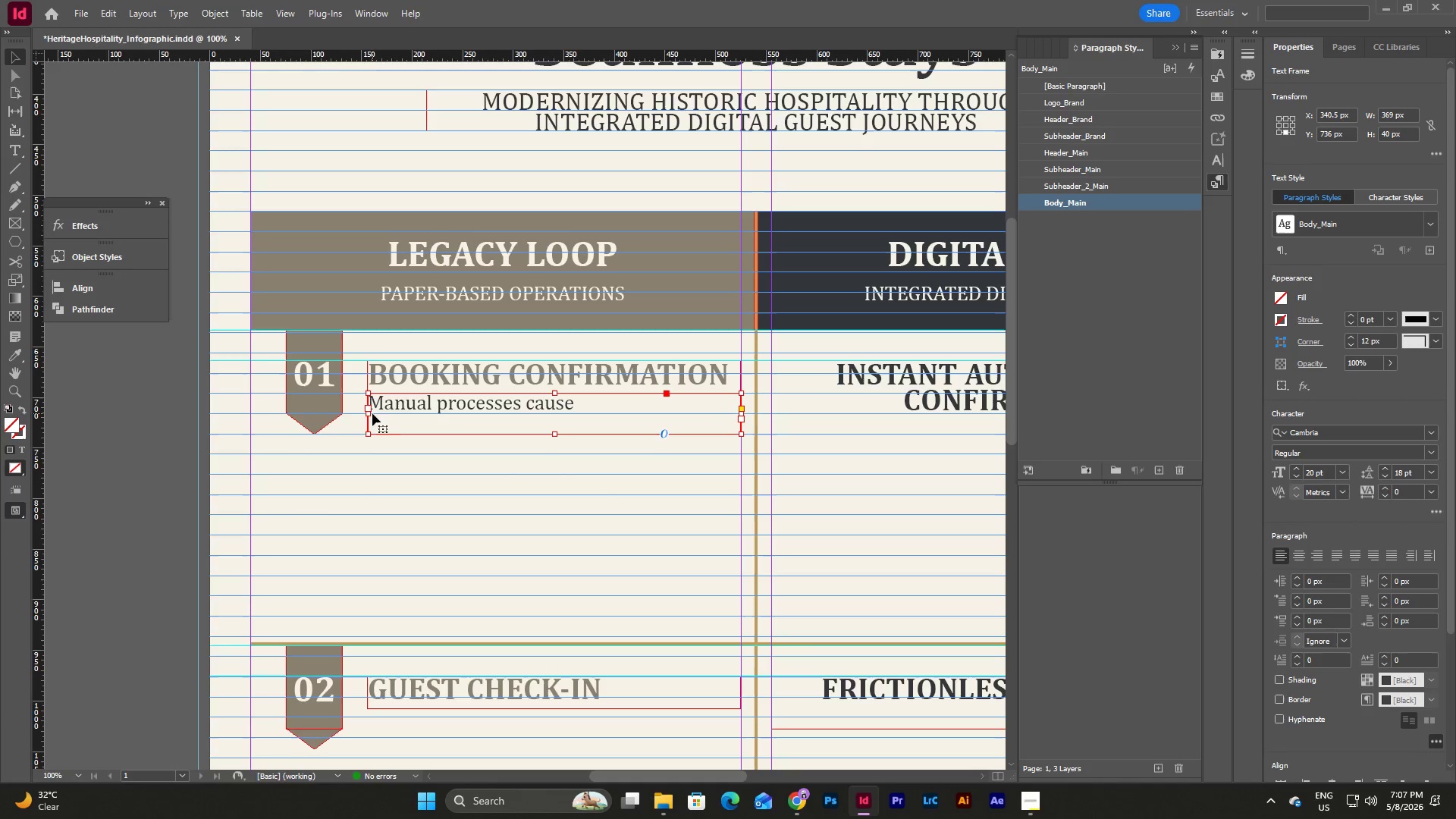 
left_click_drag(start_coordinate=[369, 413], to_coordinate=[369, 419])
 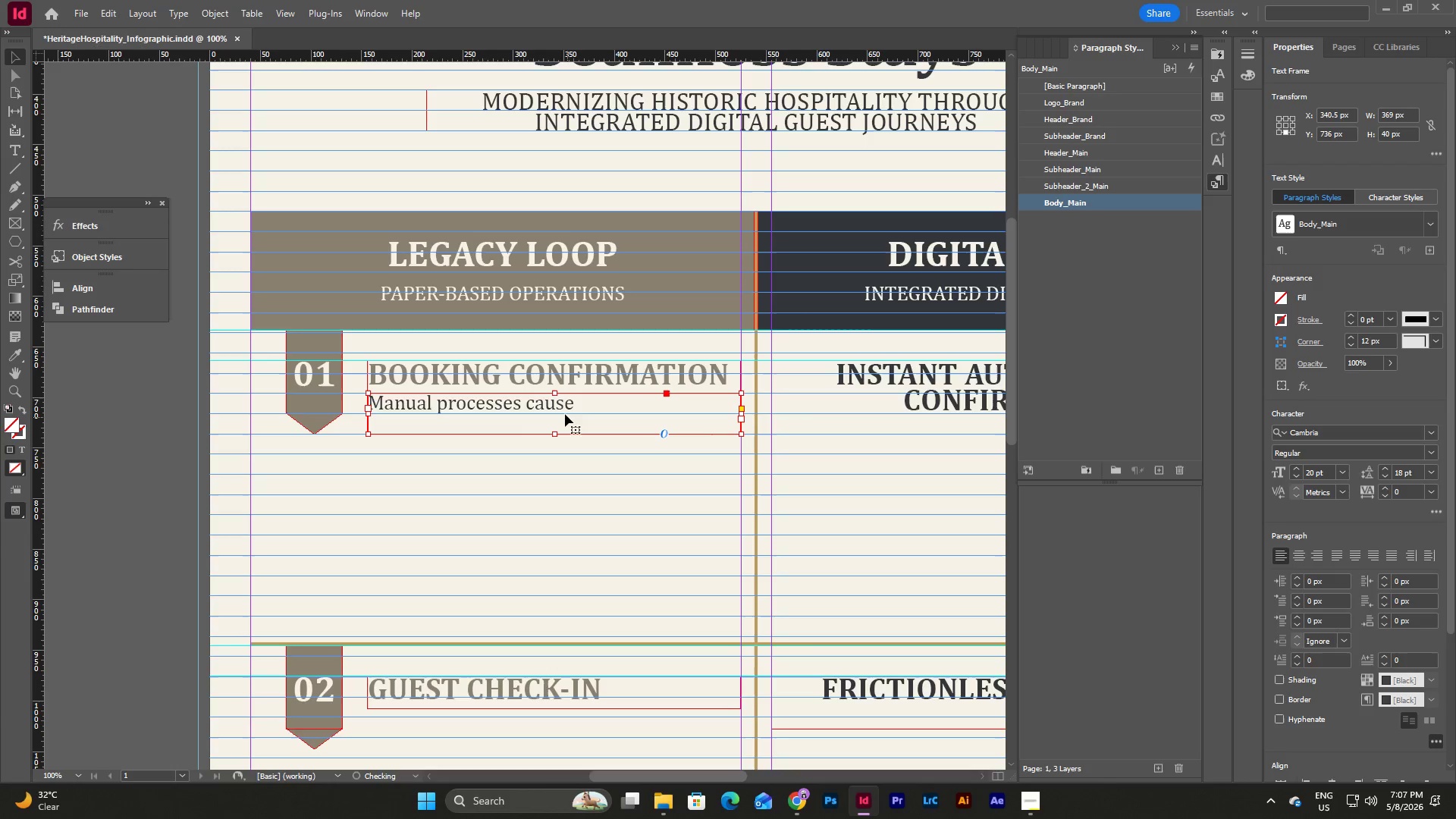 
left_click([579, 476])
 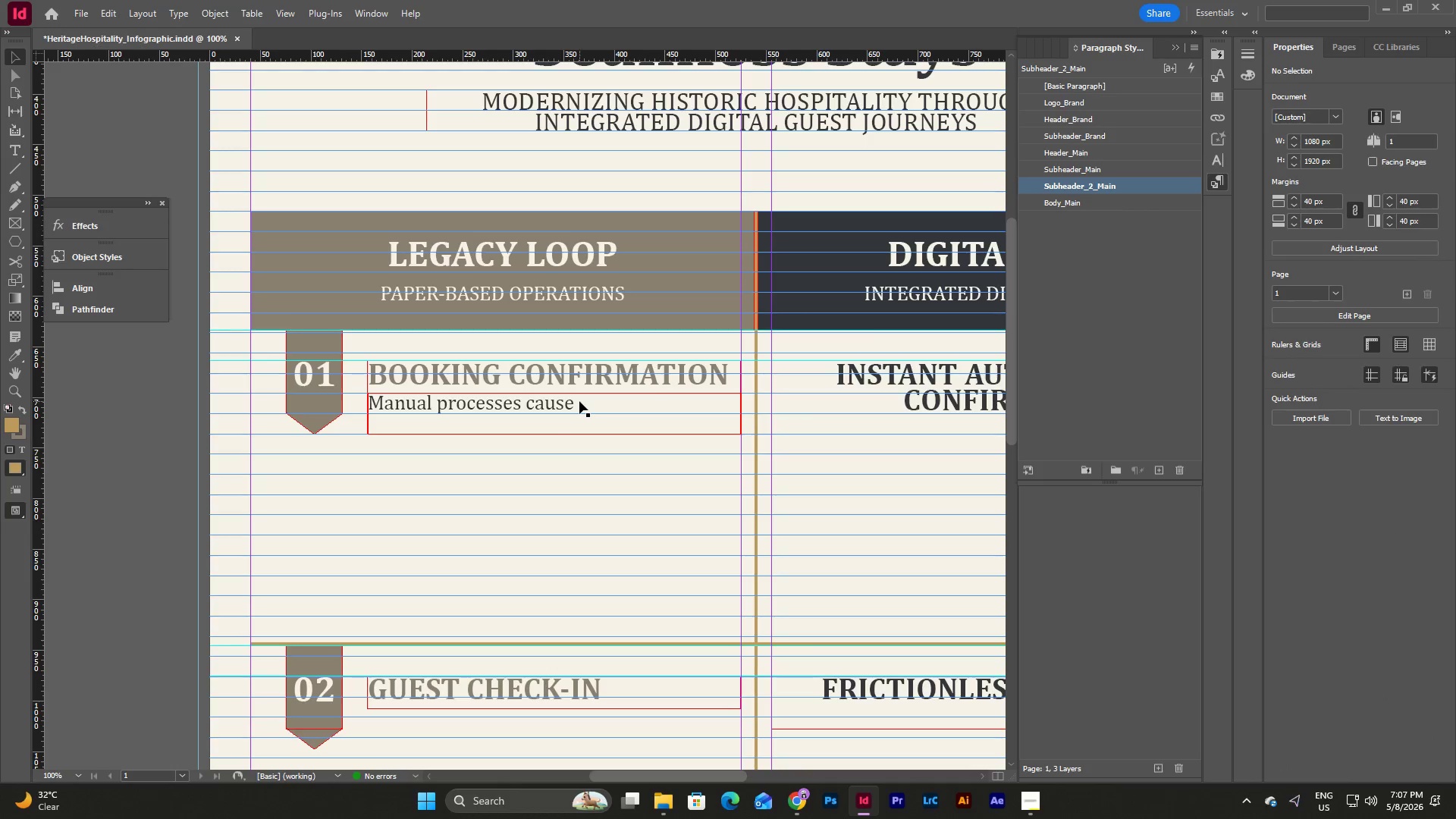 
double_click([579, 401])
 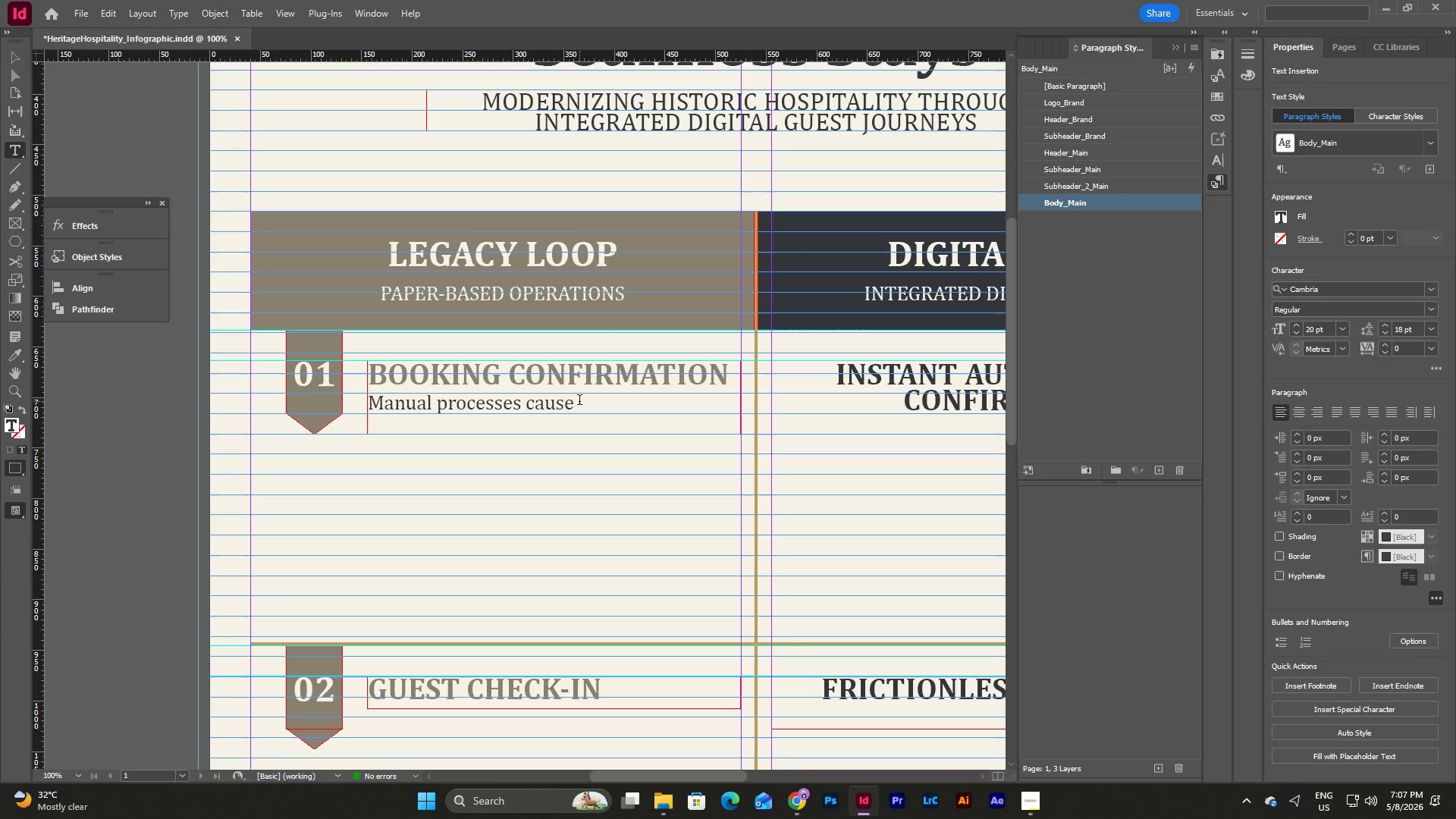 
type( delayes)
key(Backspace)
key(Backspace)
type(s, errors, and missed opportunities.)
key(Escape)
 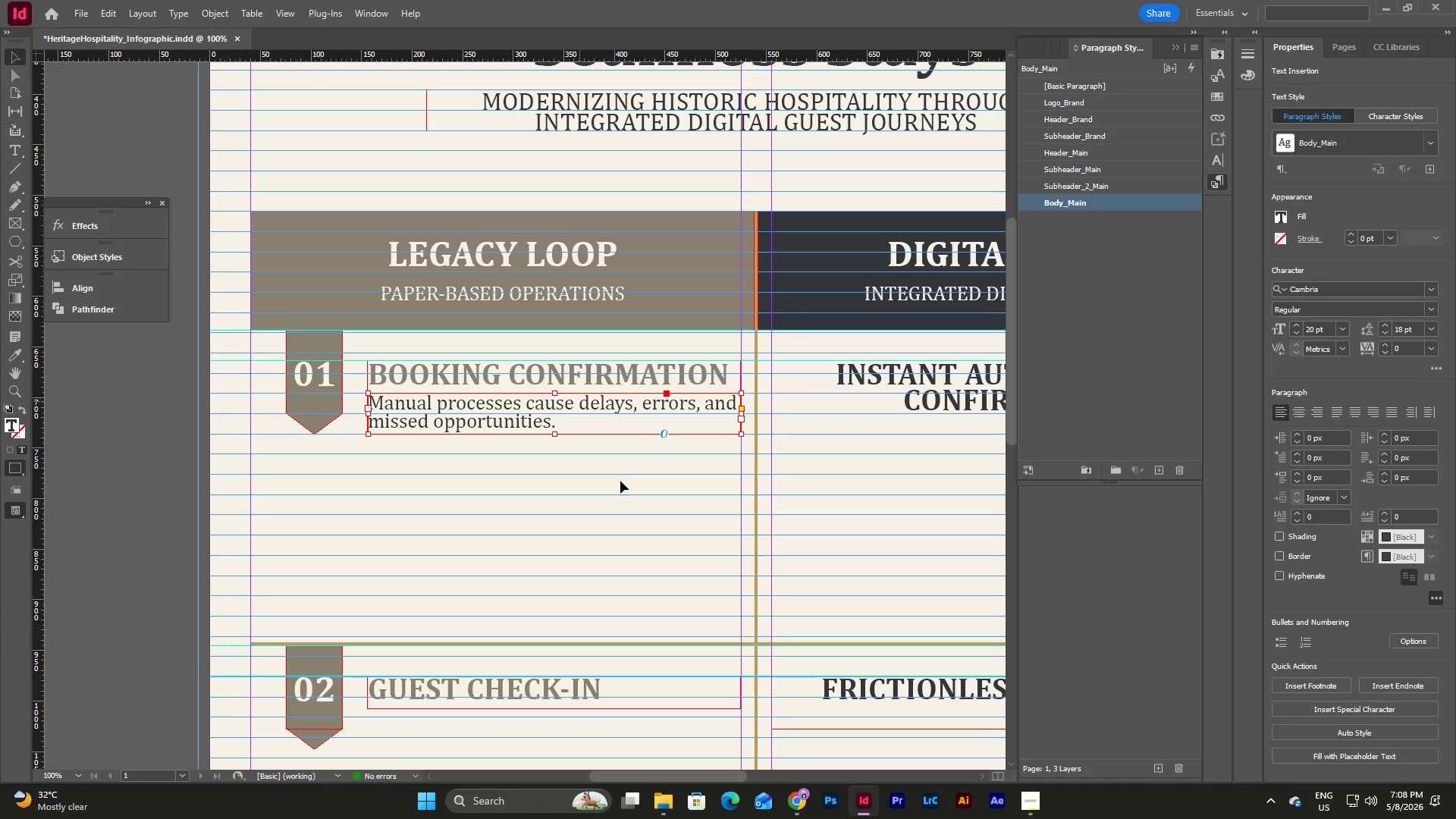 
left_click([620, 489])
 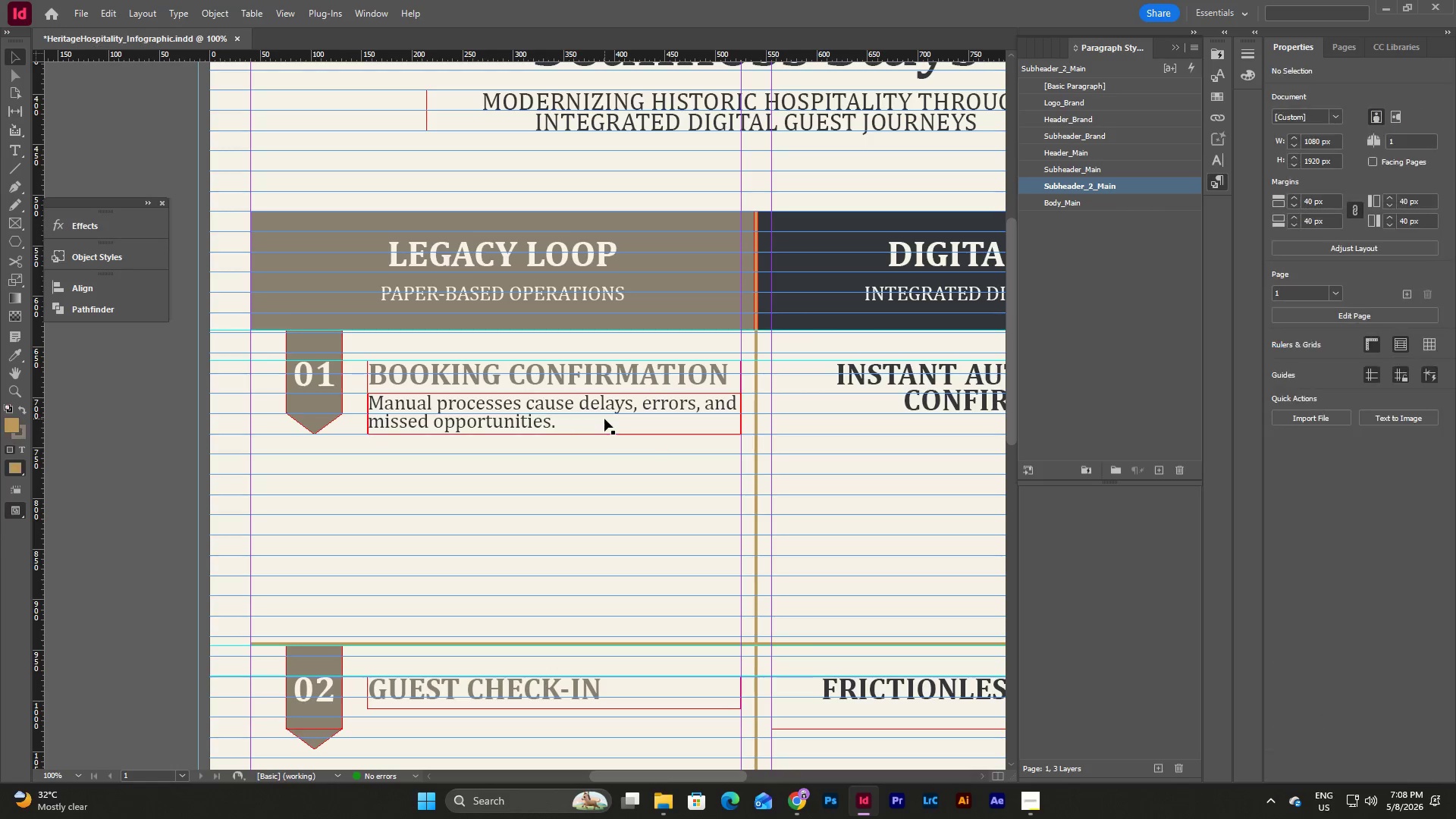 
left_click([604, 419])
 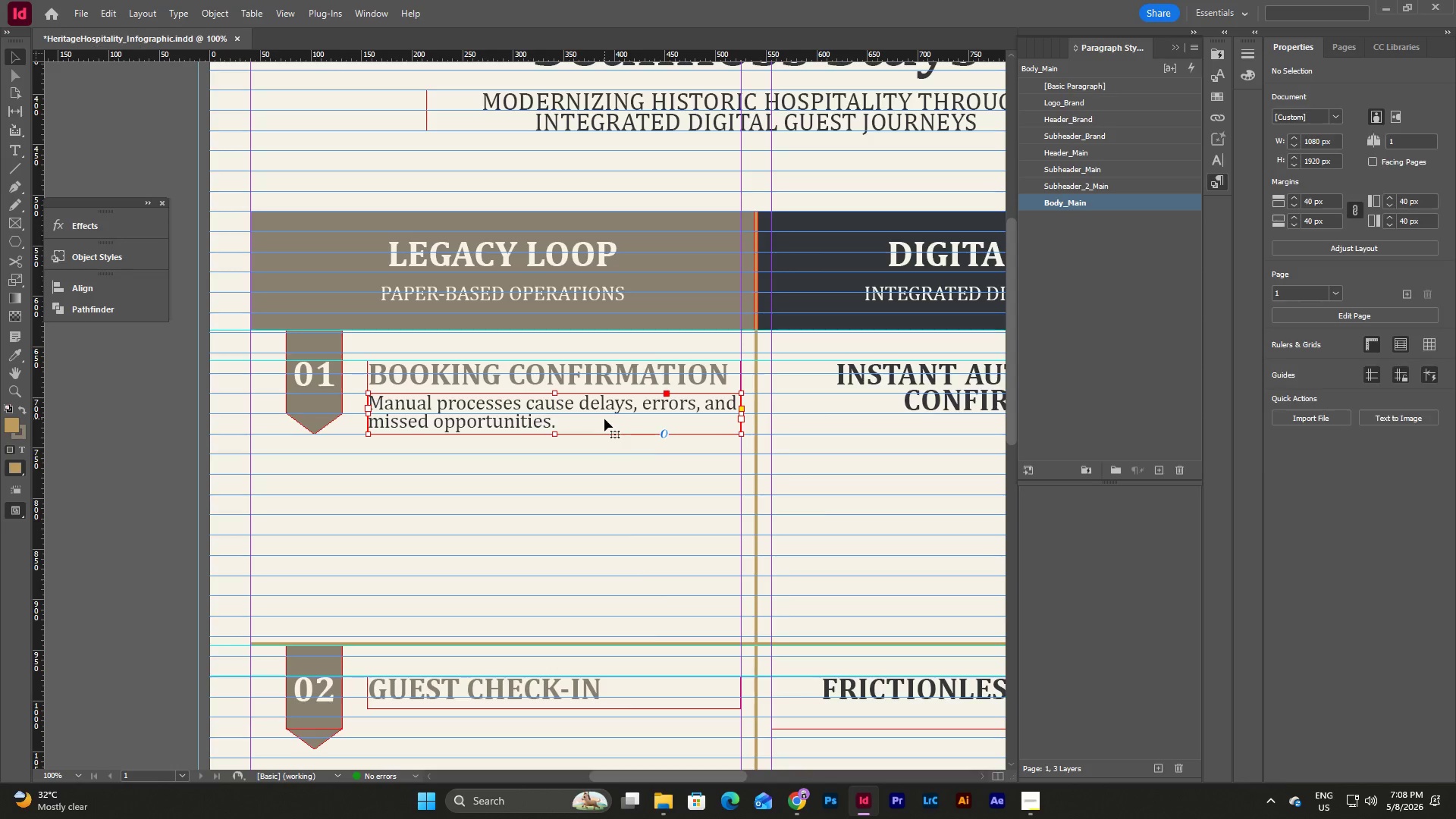 
right_click([604, 419])
 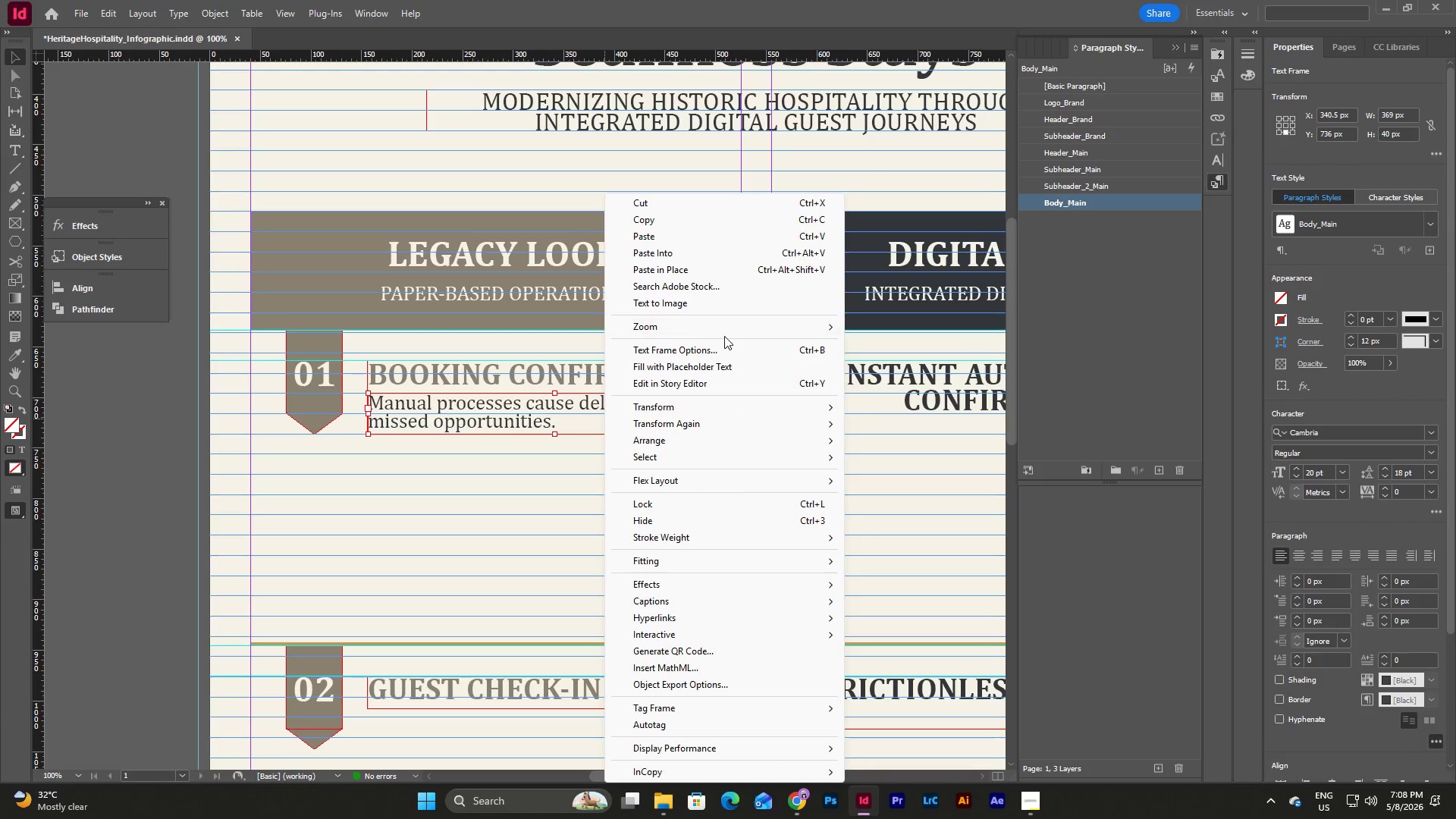 
left_click([721, 346])
 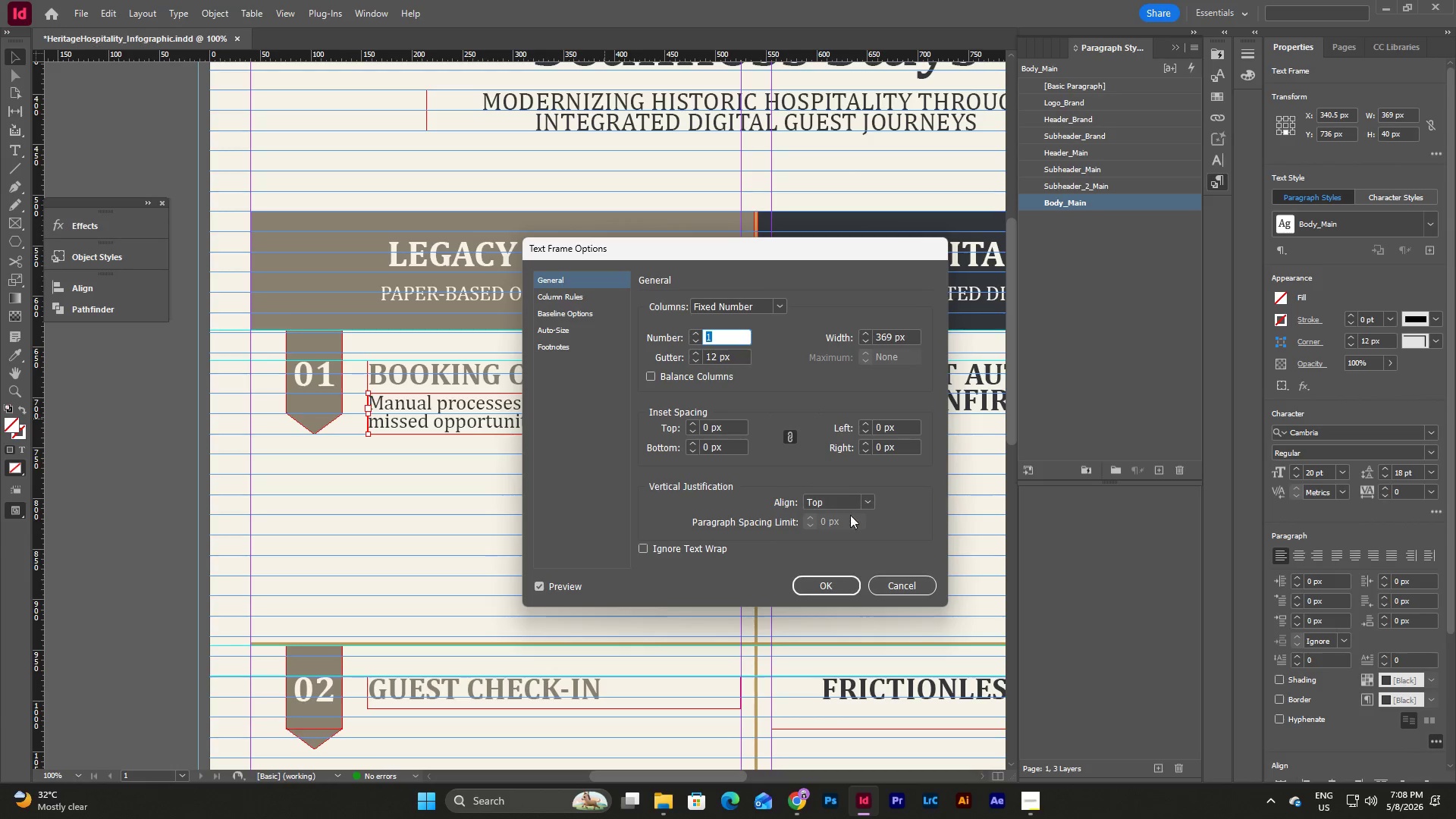 
left_click([870, 497])
 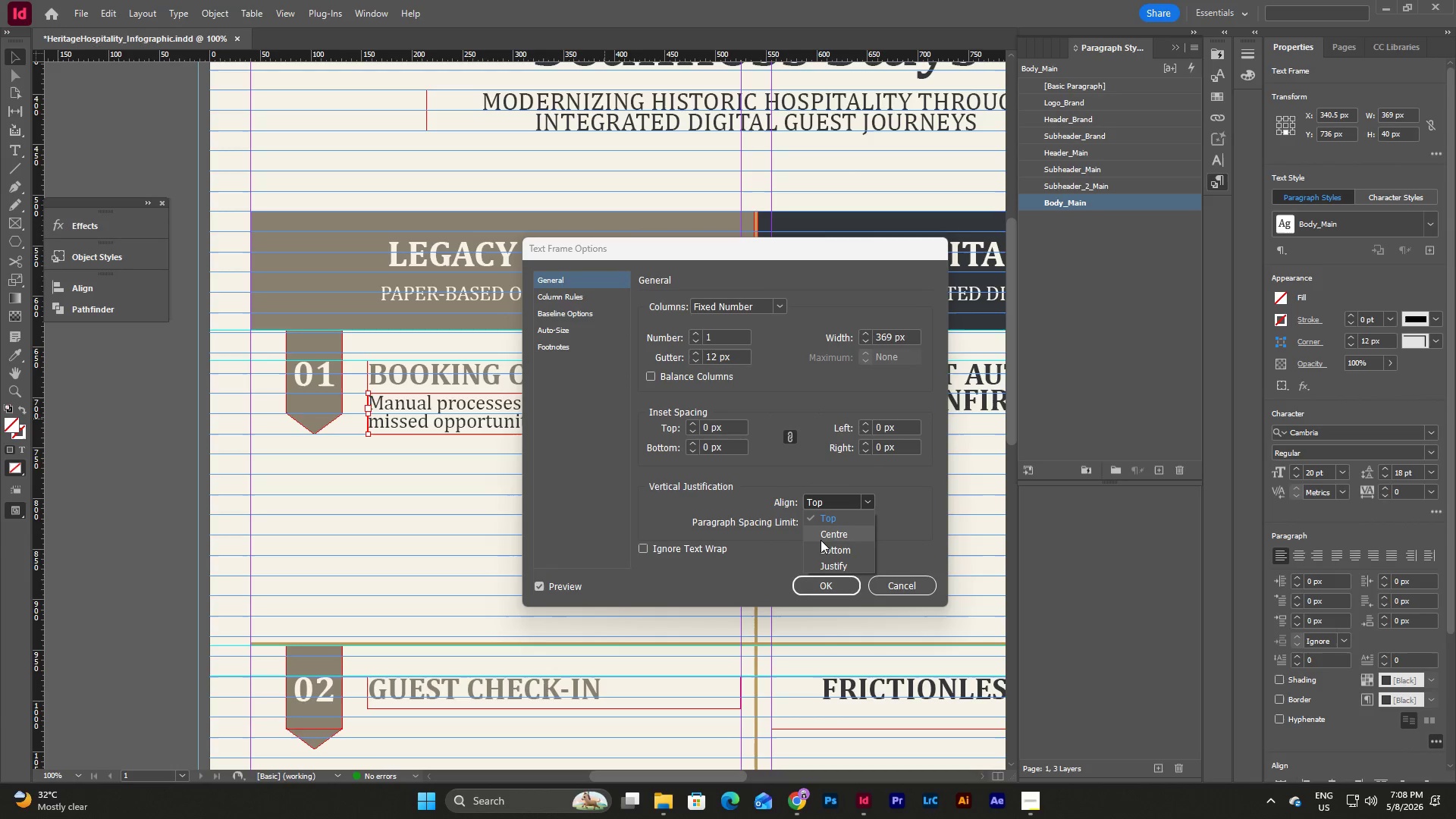 
left_click([824, 535])
 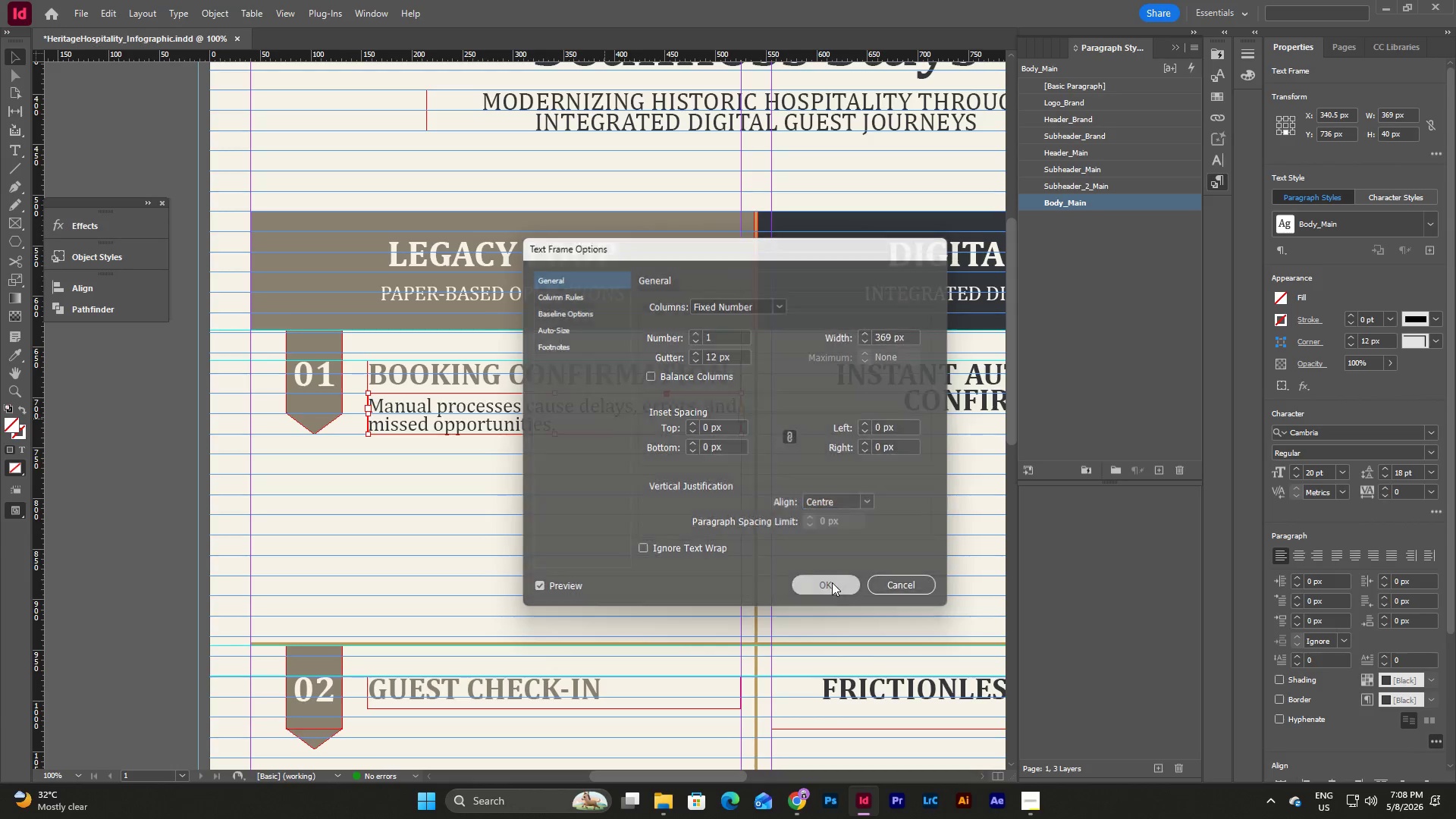 
double_click([598, 482])
 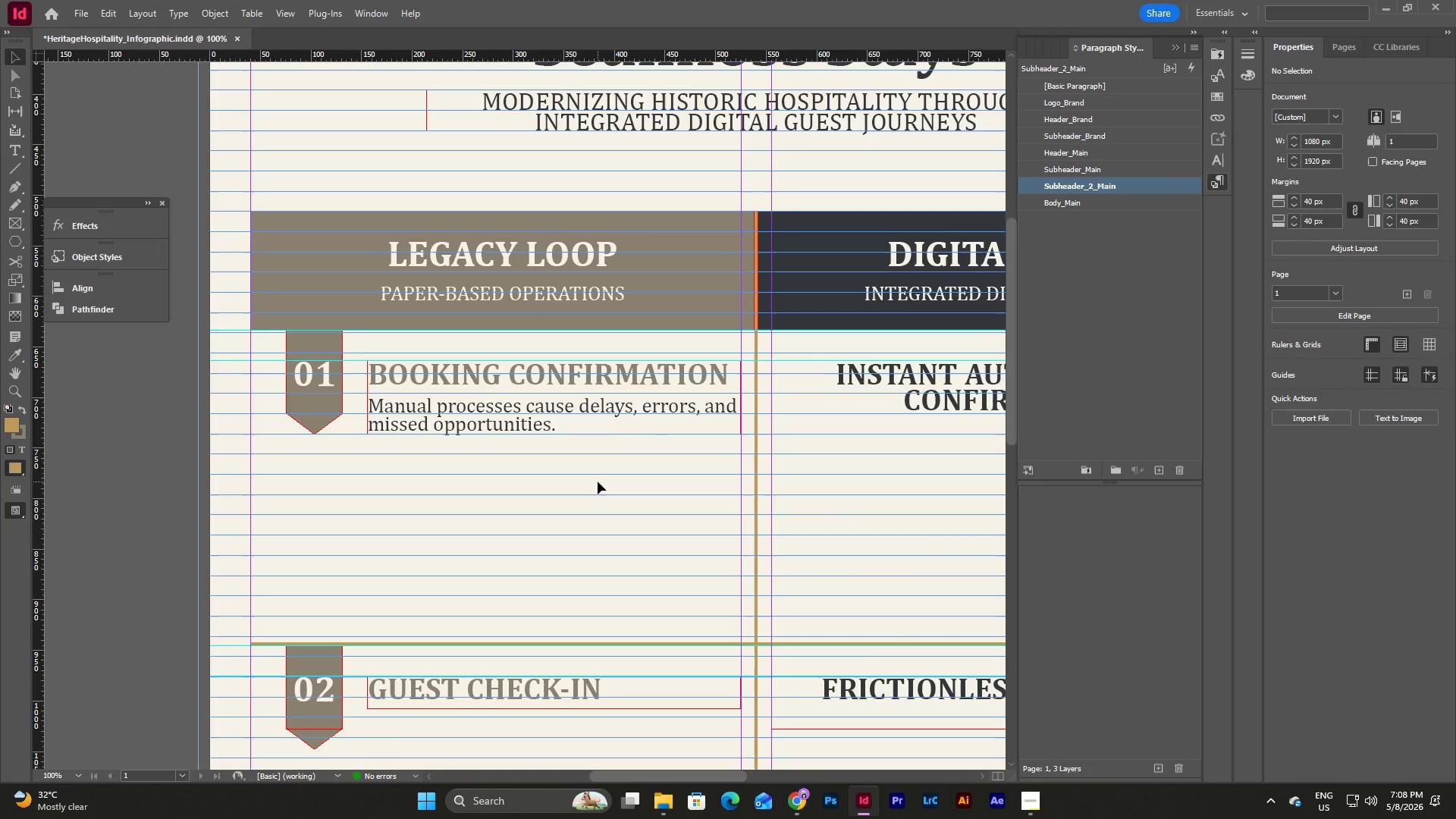 
key(W)
 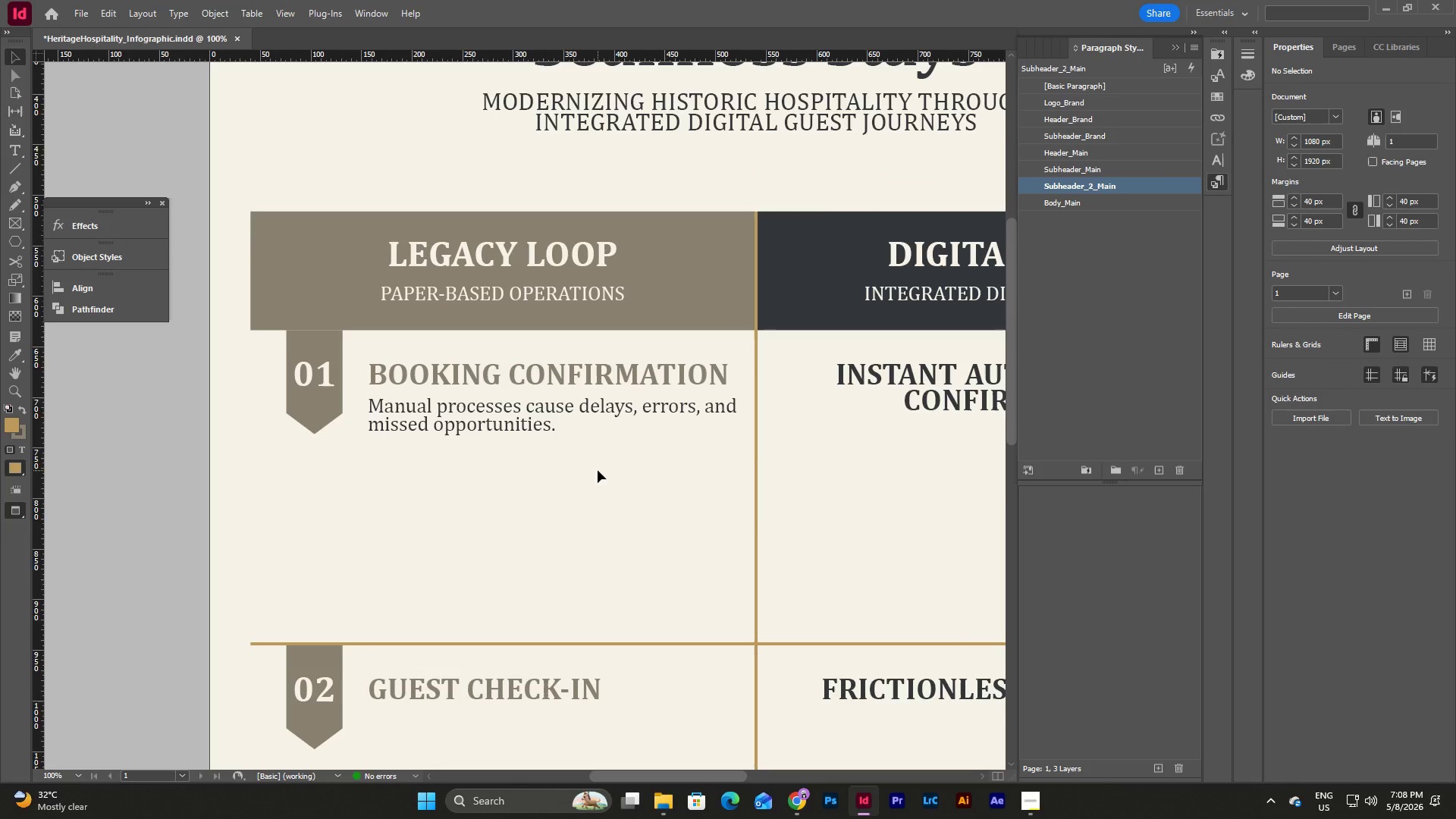 
scroll: coordinate [598, 470], scroll_direction: down, amount: 3.0
 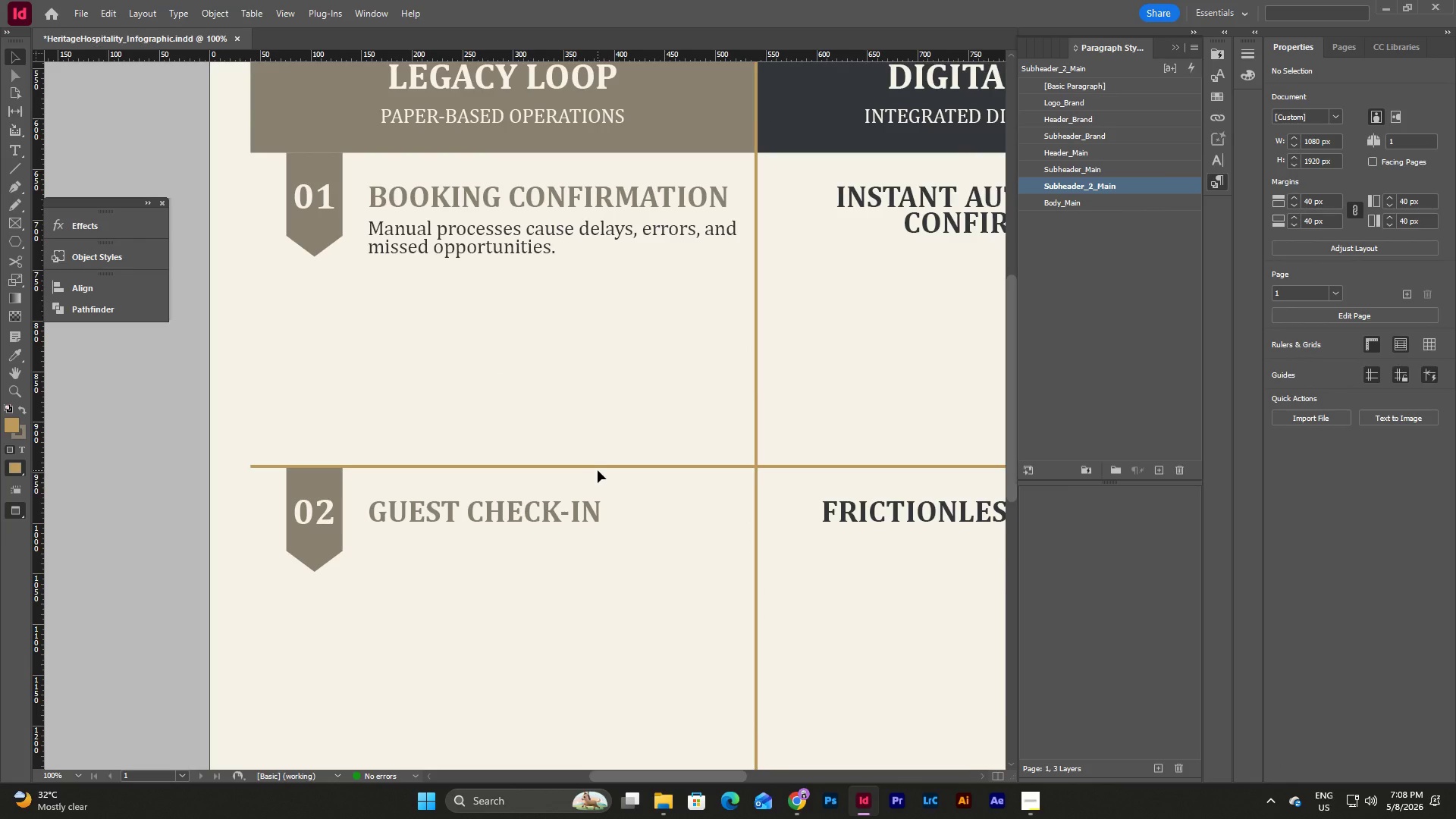 
scroll: coordinate [598, 470], scroll_direction: up, amount: 3.0
 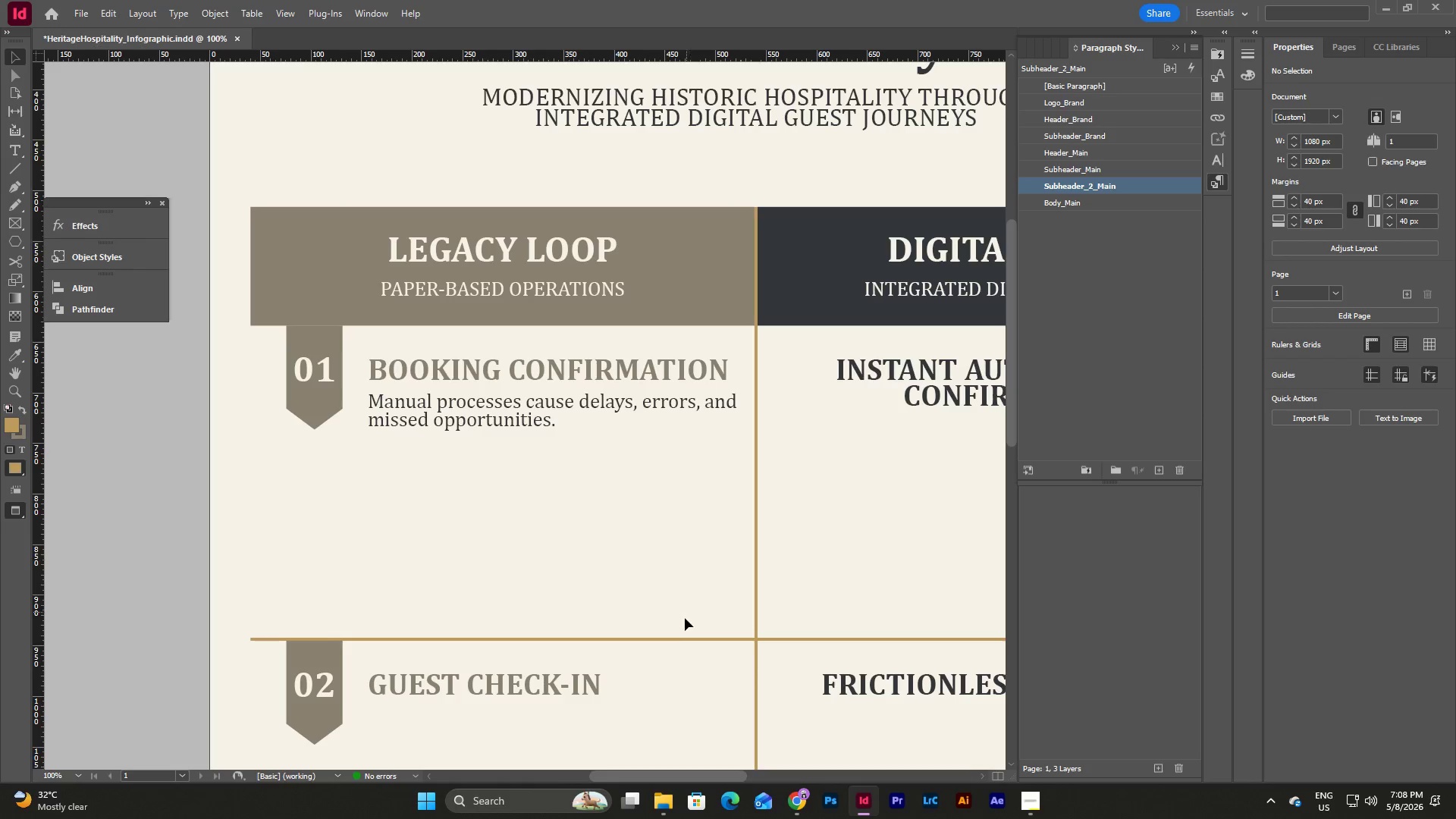 
left_click_drag(start_coordinate=[695, 775], to_coordinate=[728, 773])
 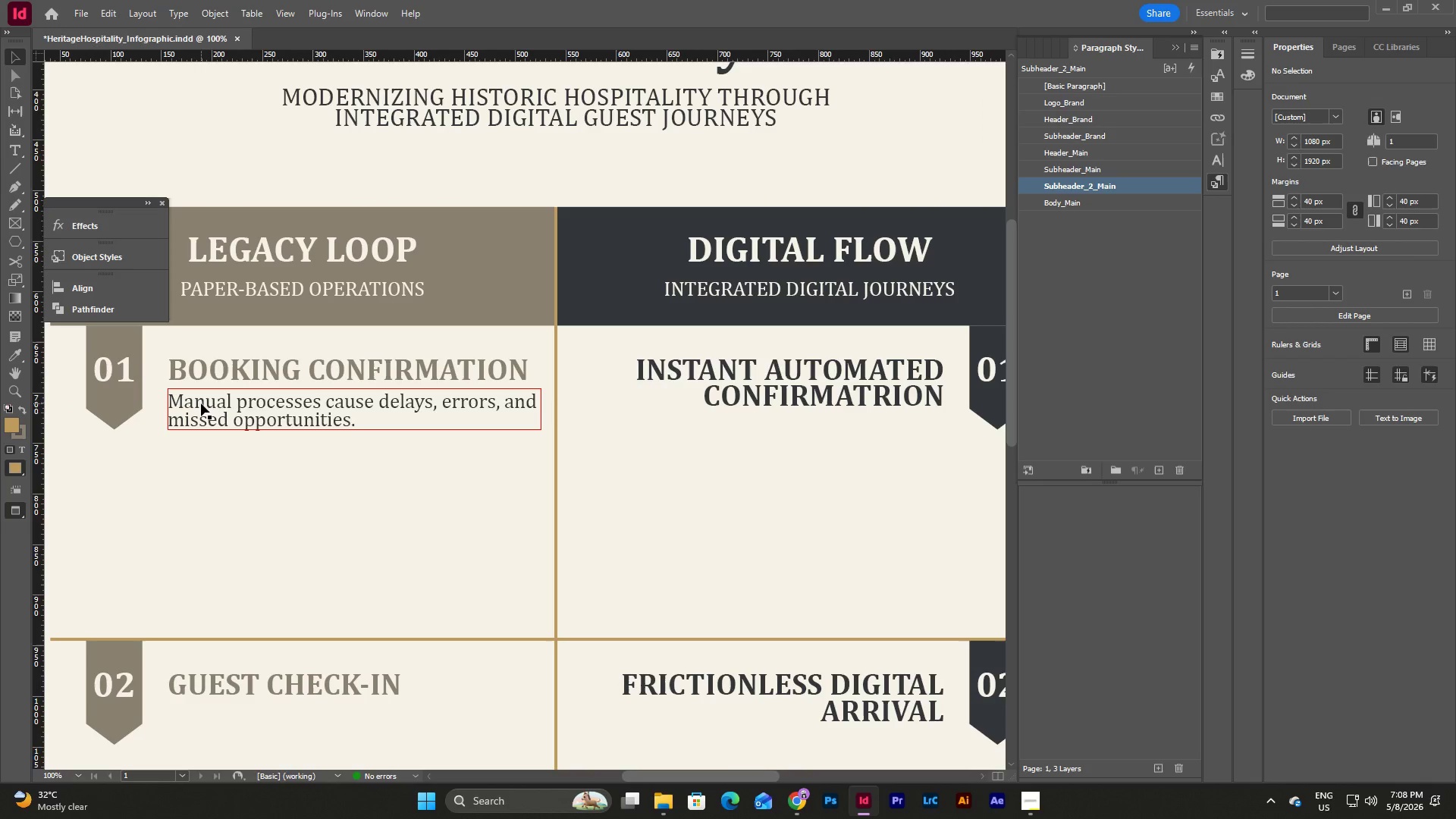 
left_click([261, 414])
 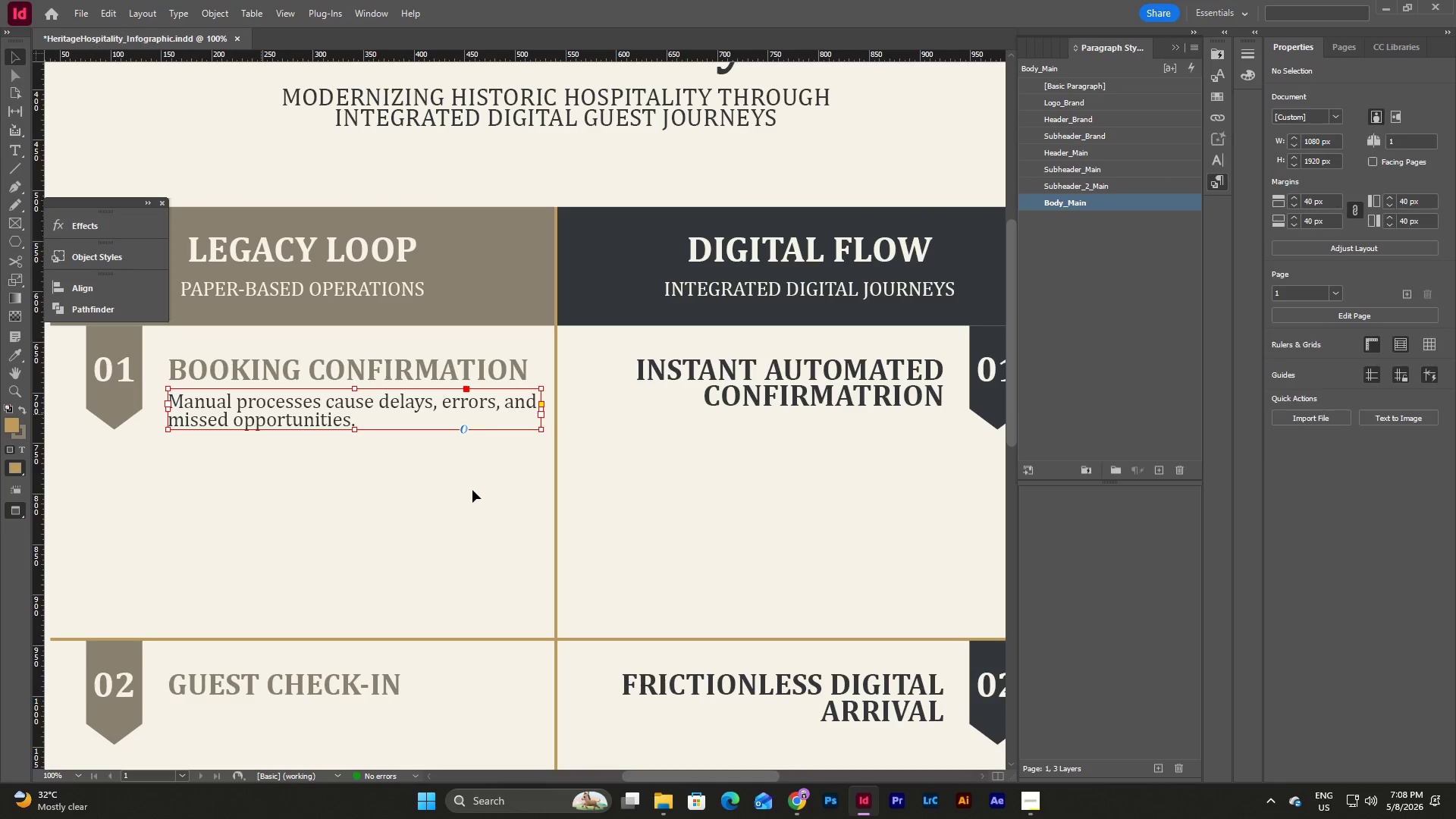 
left_click([472, 490])
 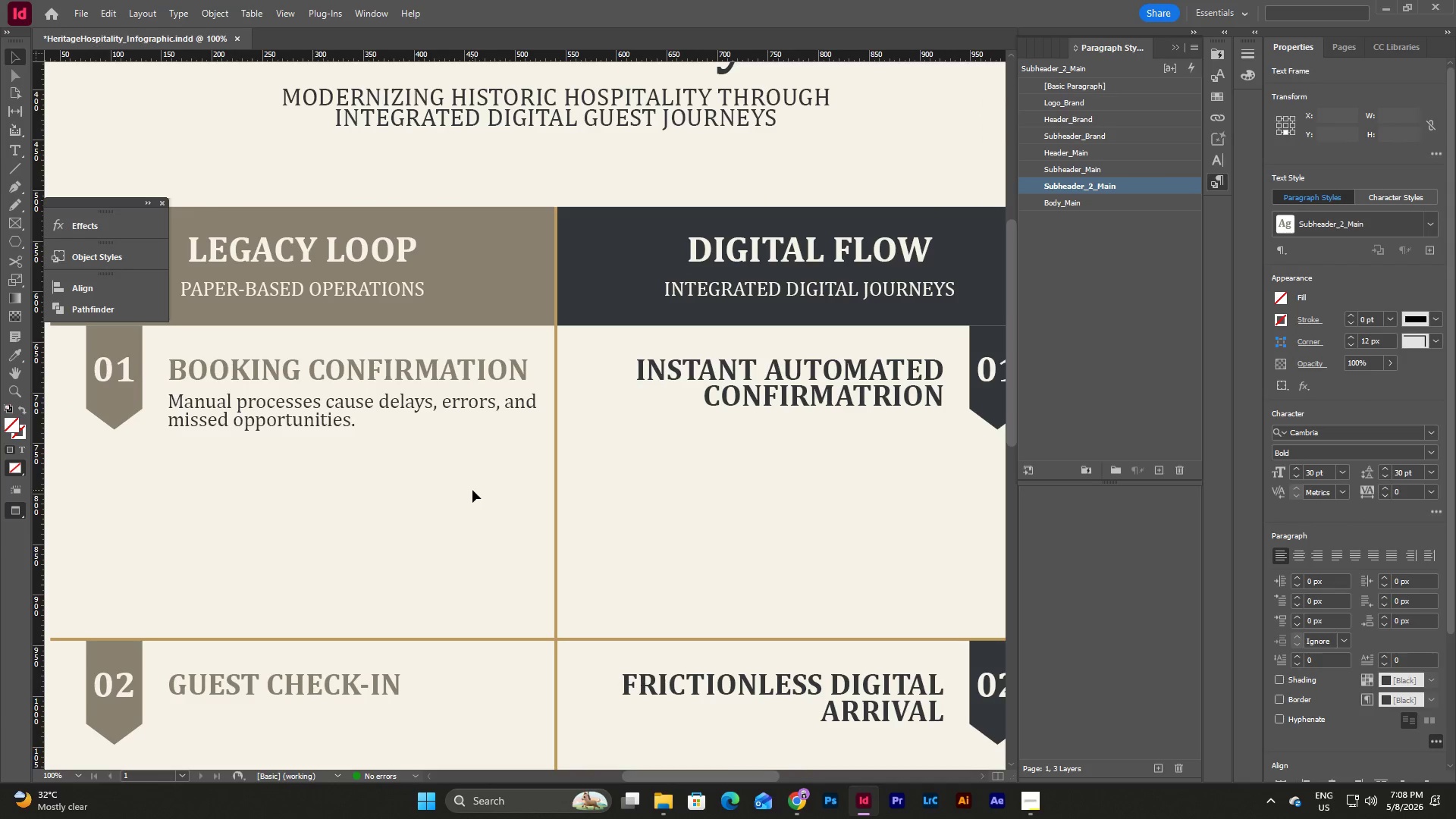 
key(W)
 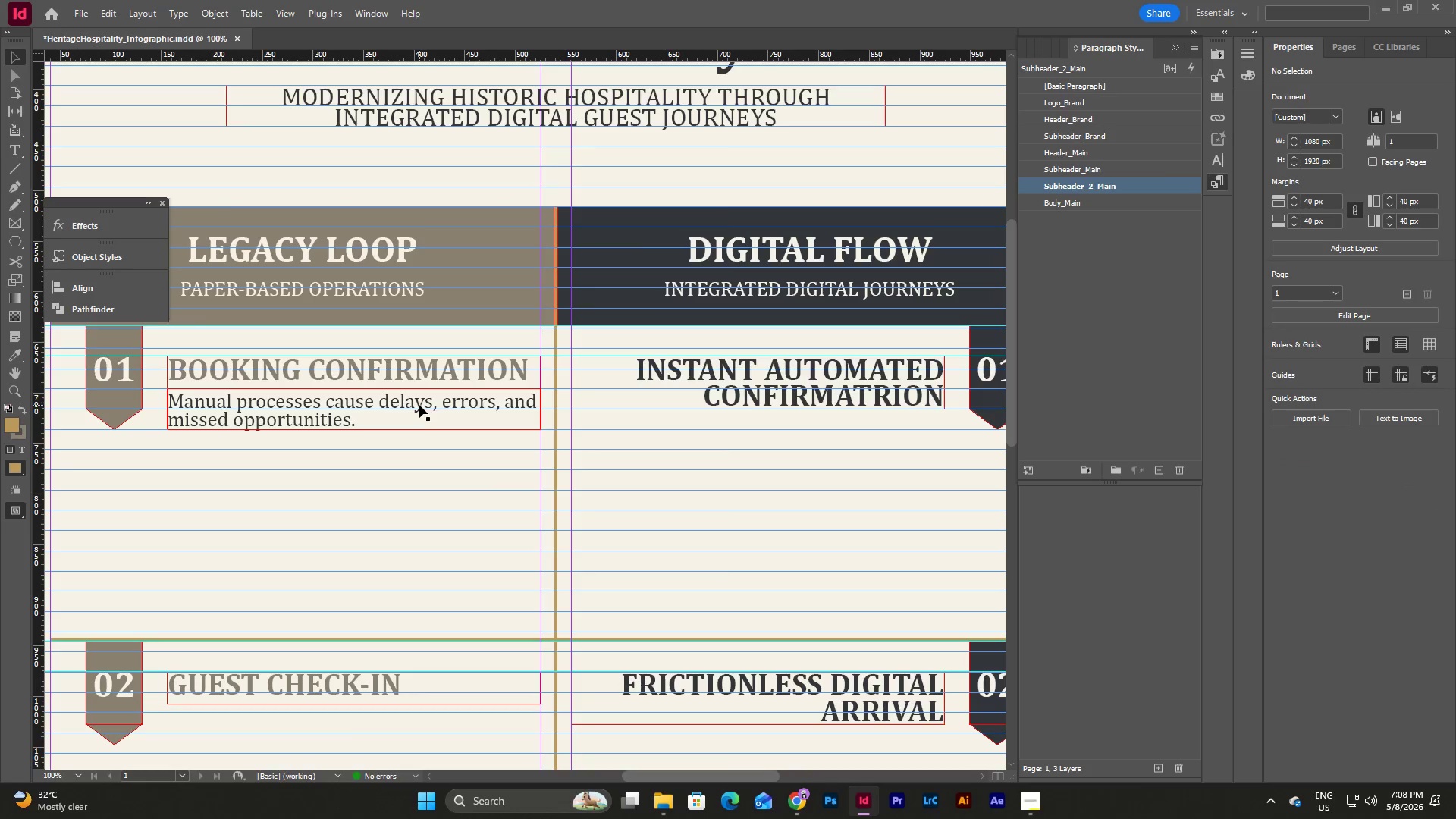 
left_click([420, 421])
 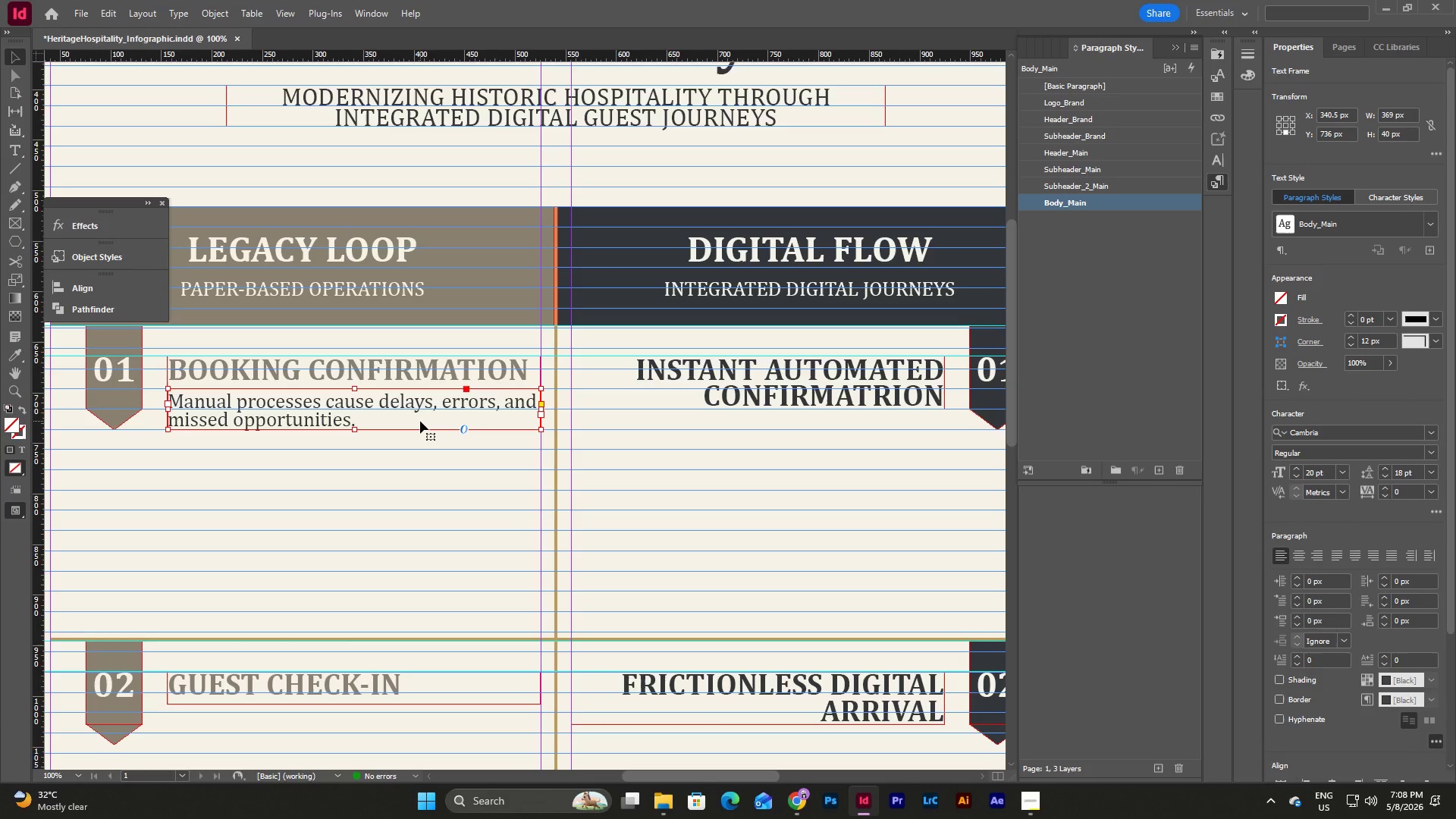 
key(Control+C)
 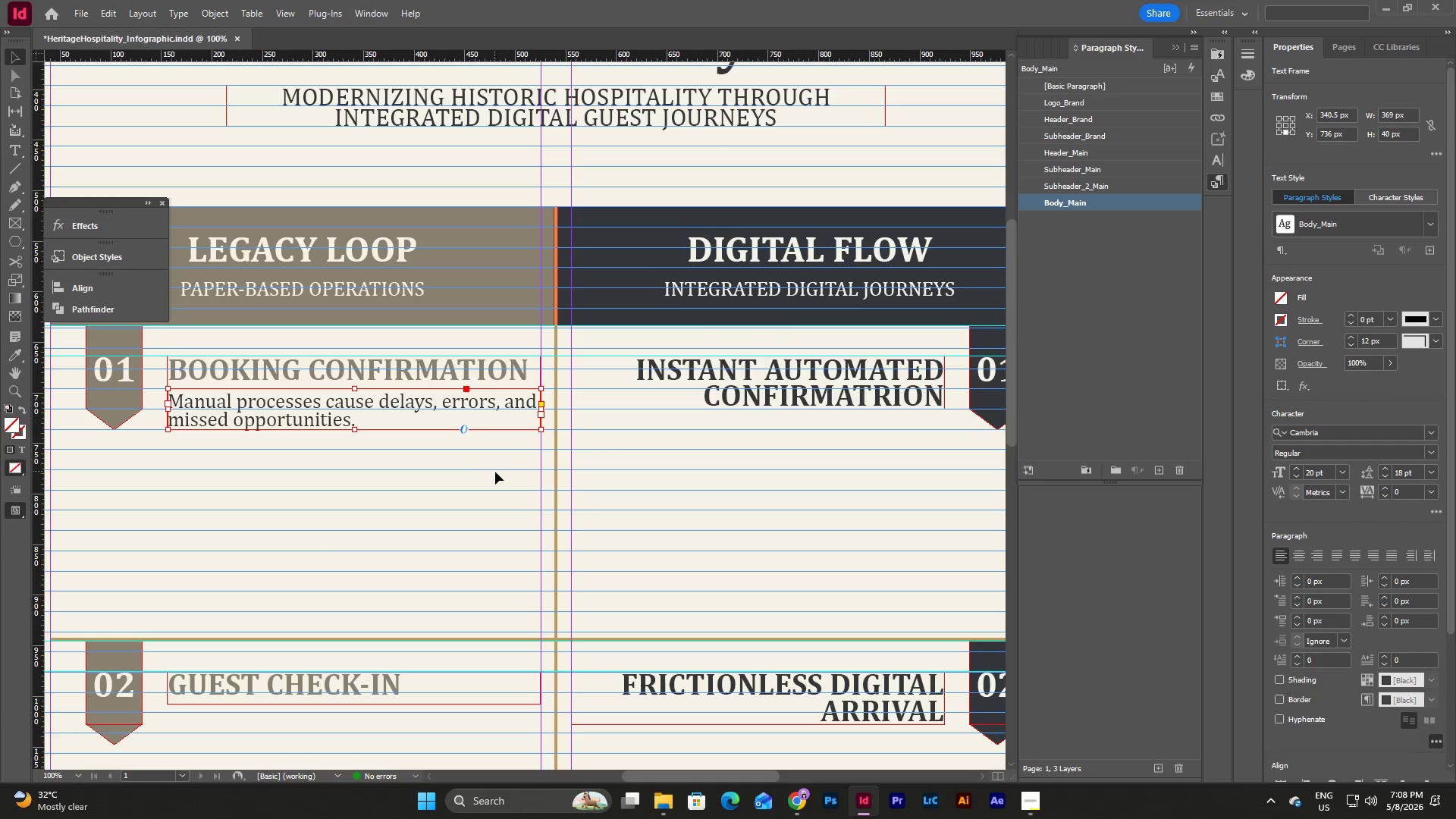 
scroll: coordinate [495, 472], scroll_direction: down, amount: 4.0
 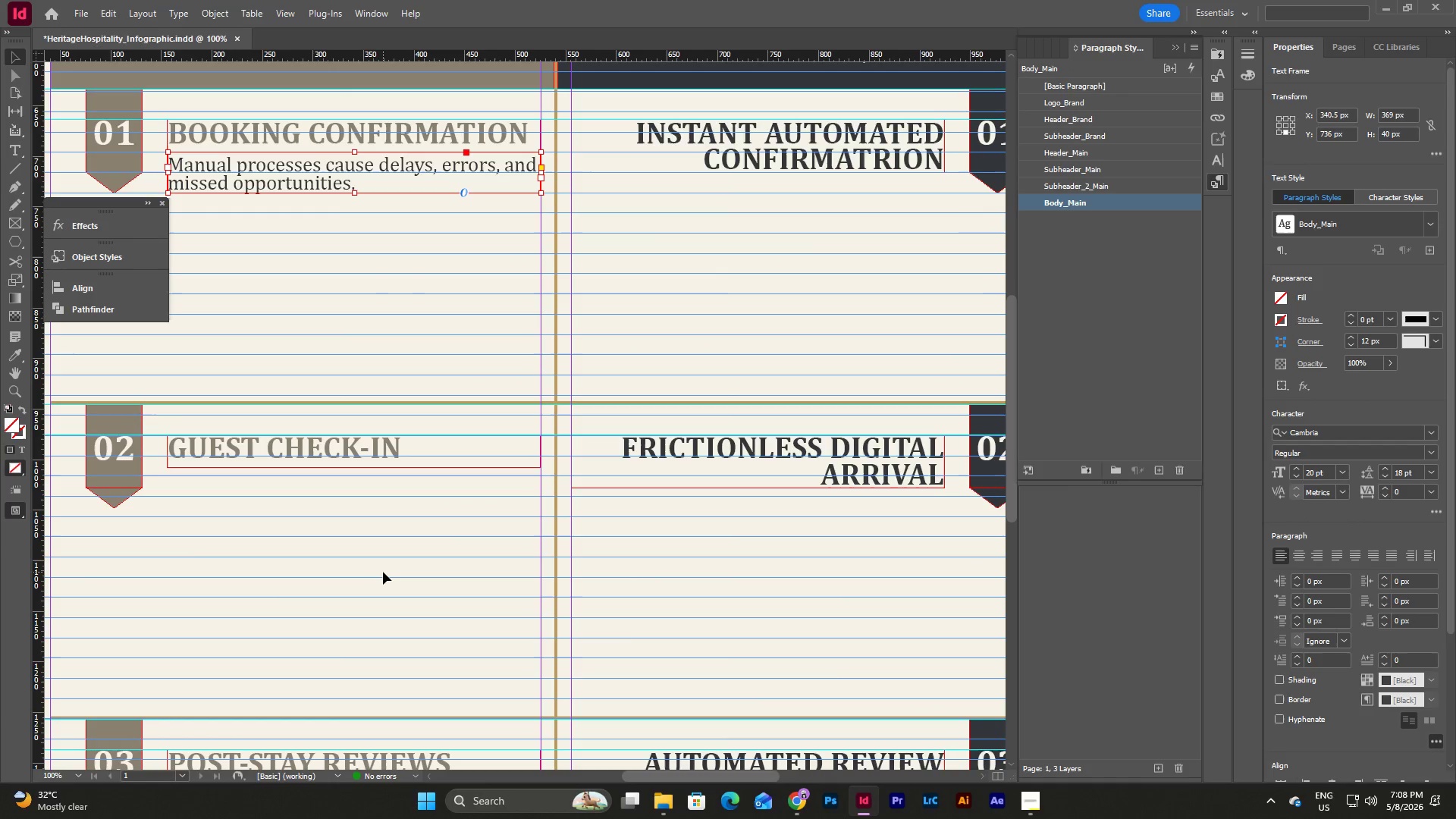 
left_click([383, 572])
 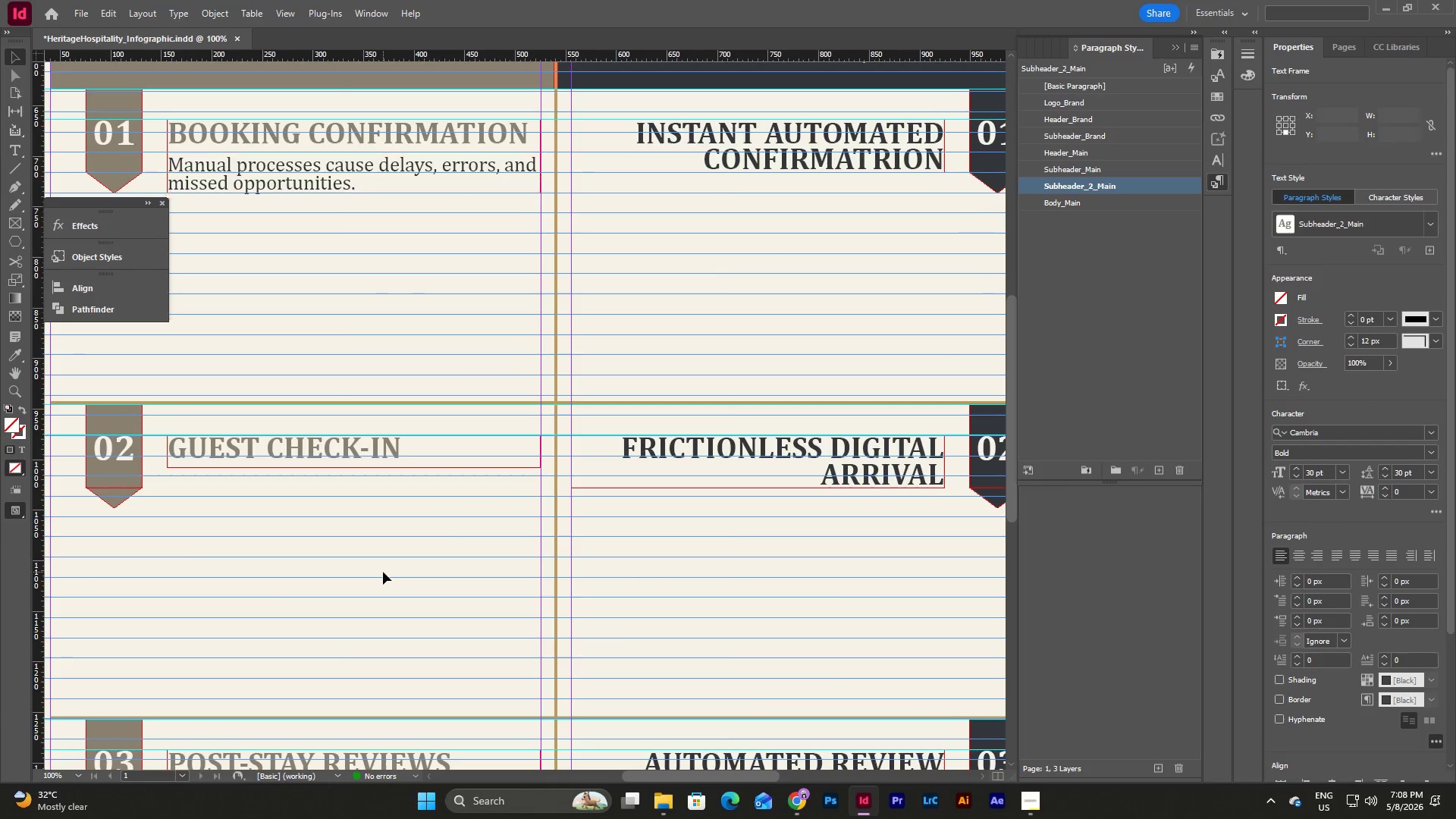 
key(Control+V)
 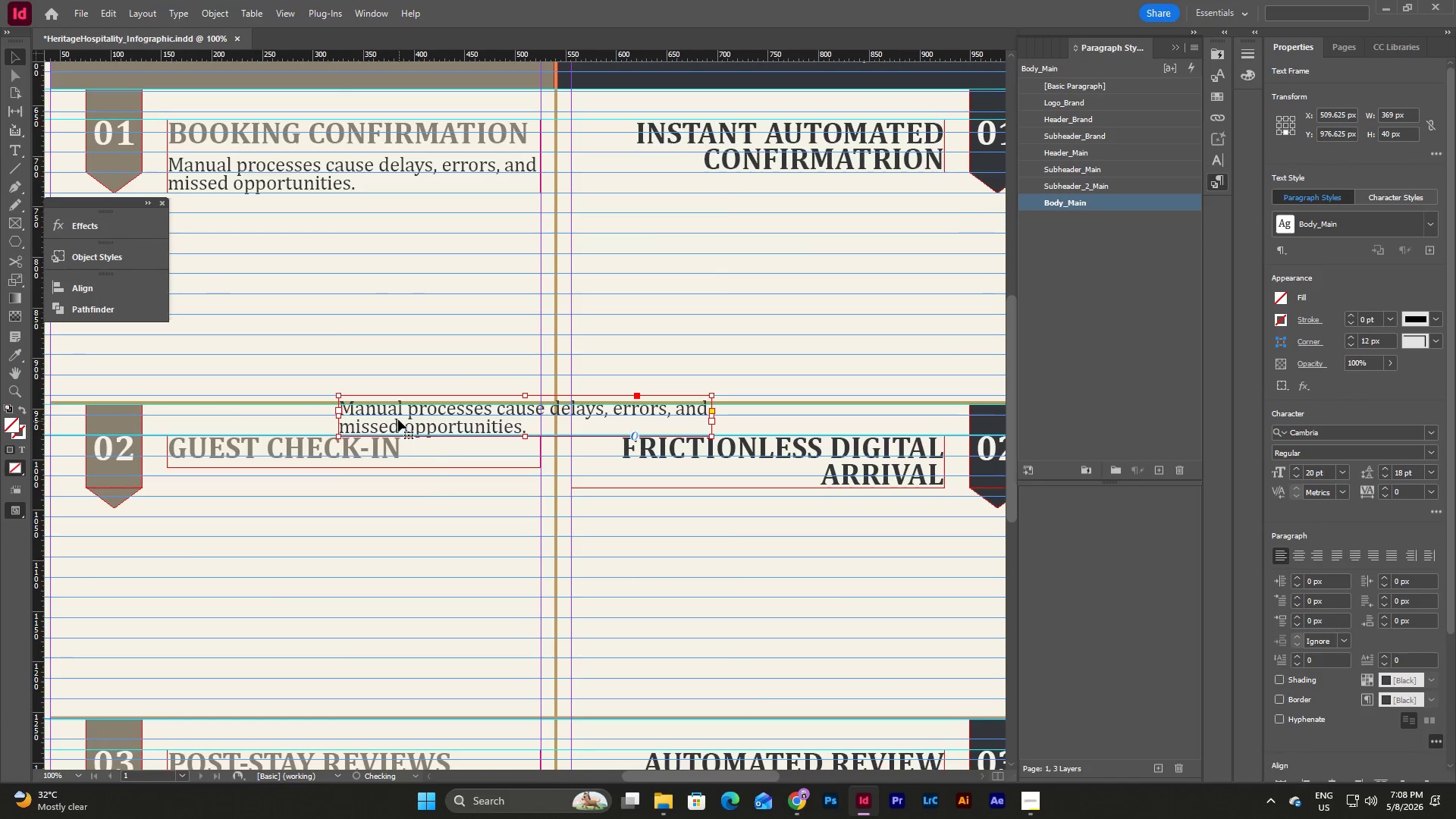 
left_click_drag(start_coordinate=[398, 419], to_coordinate=[221, 489])
 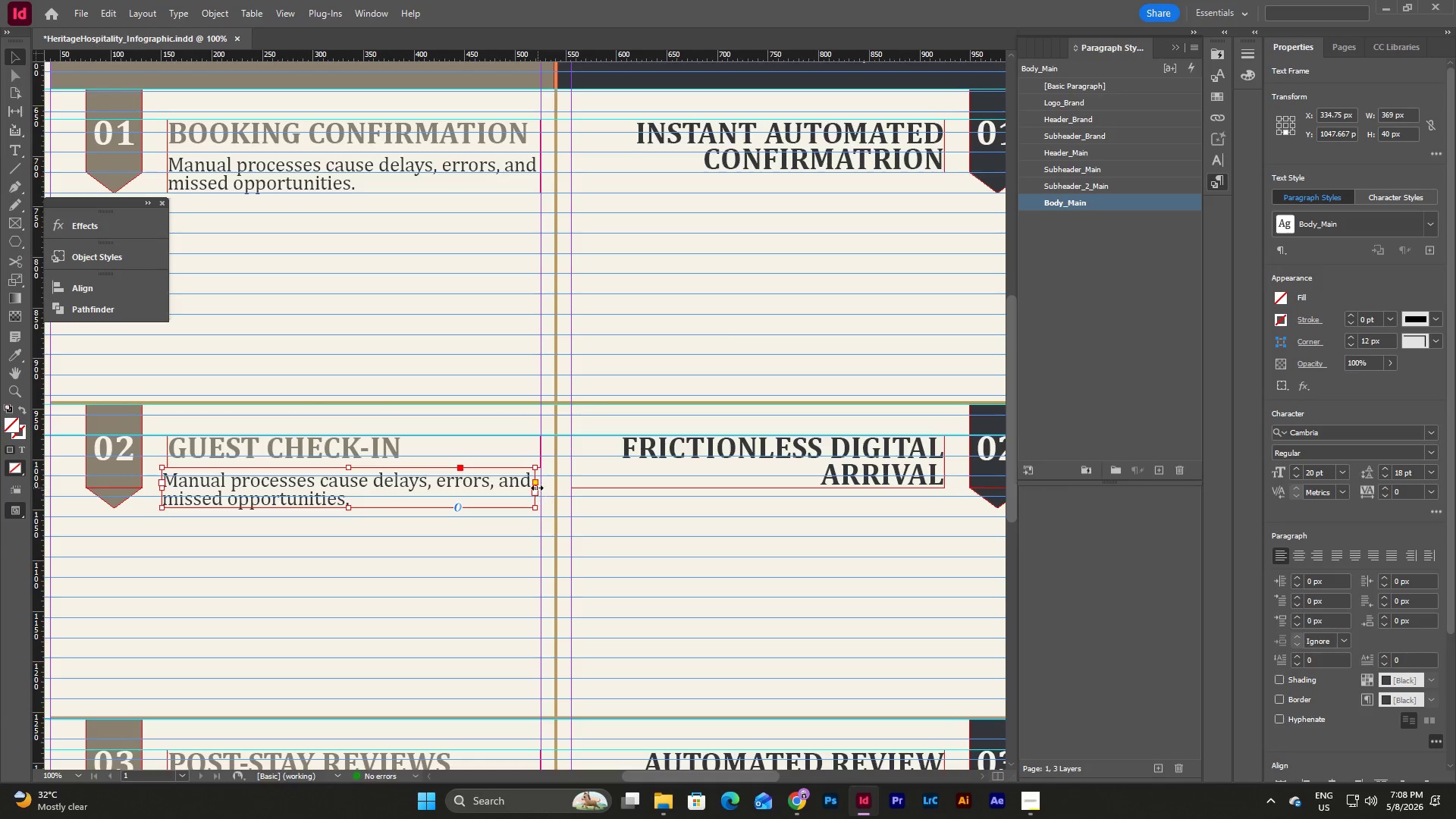 
left_click_drag(start_coordinate=[535, 488], to_coordinate=[541, 488])
 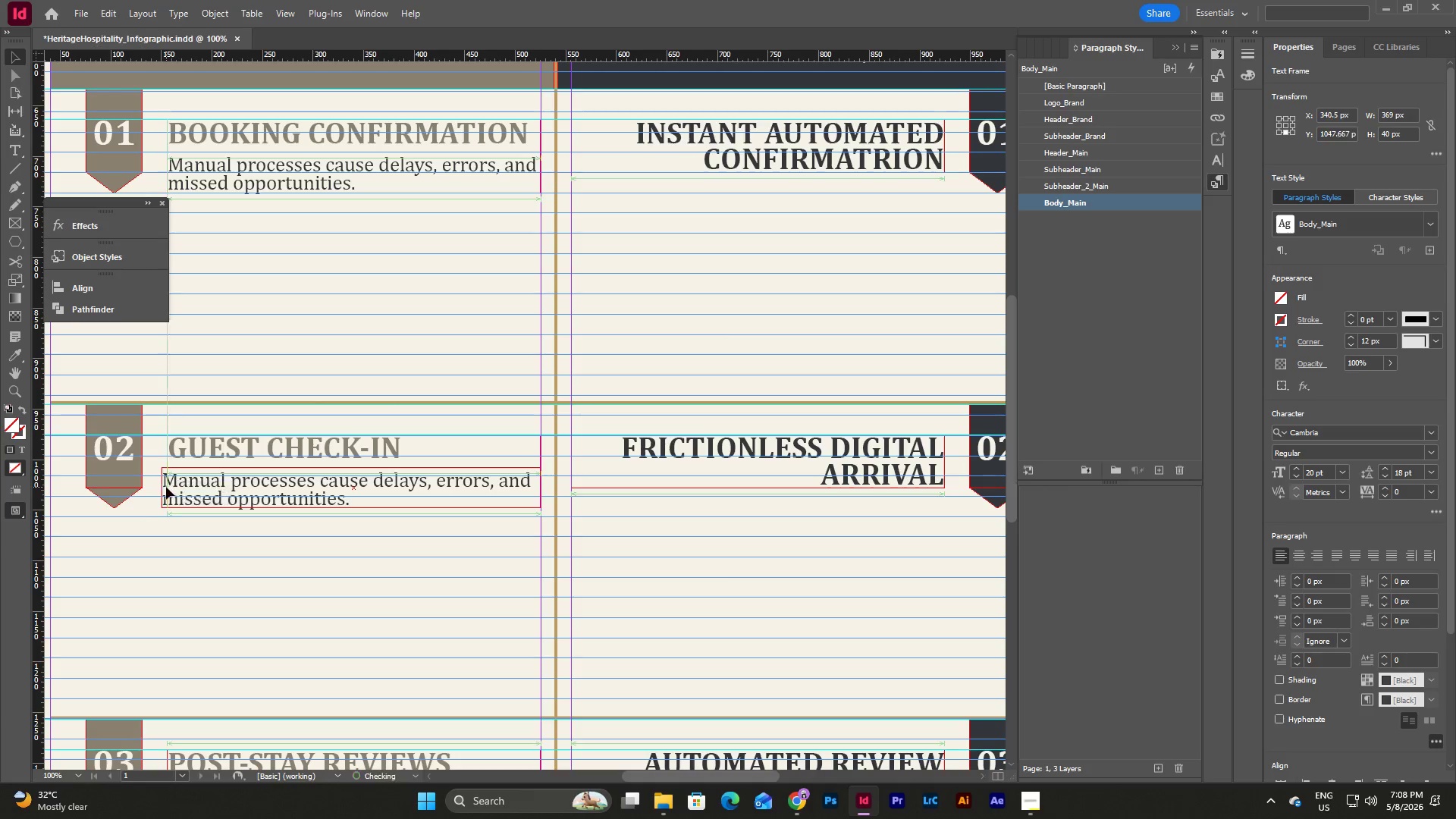 
left_click([323, 520])
 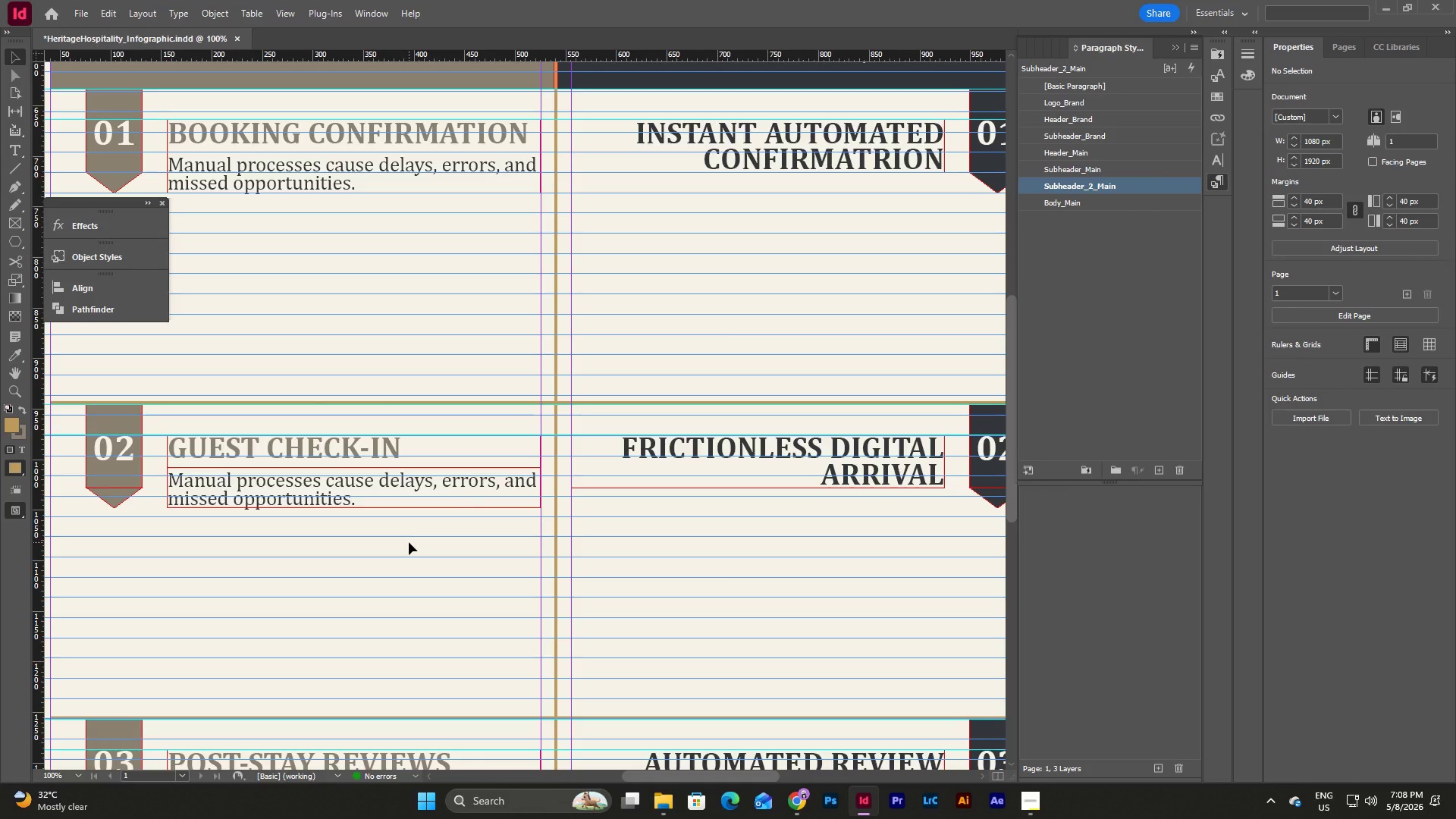 
type(ww)
 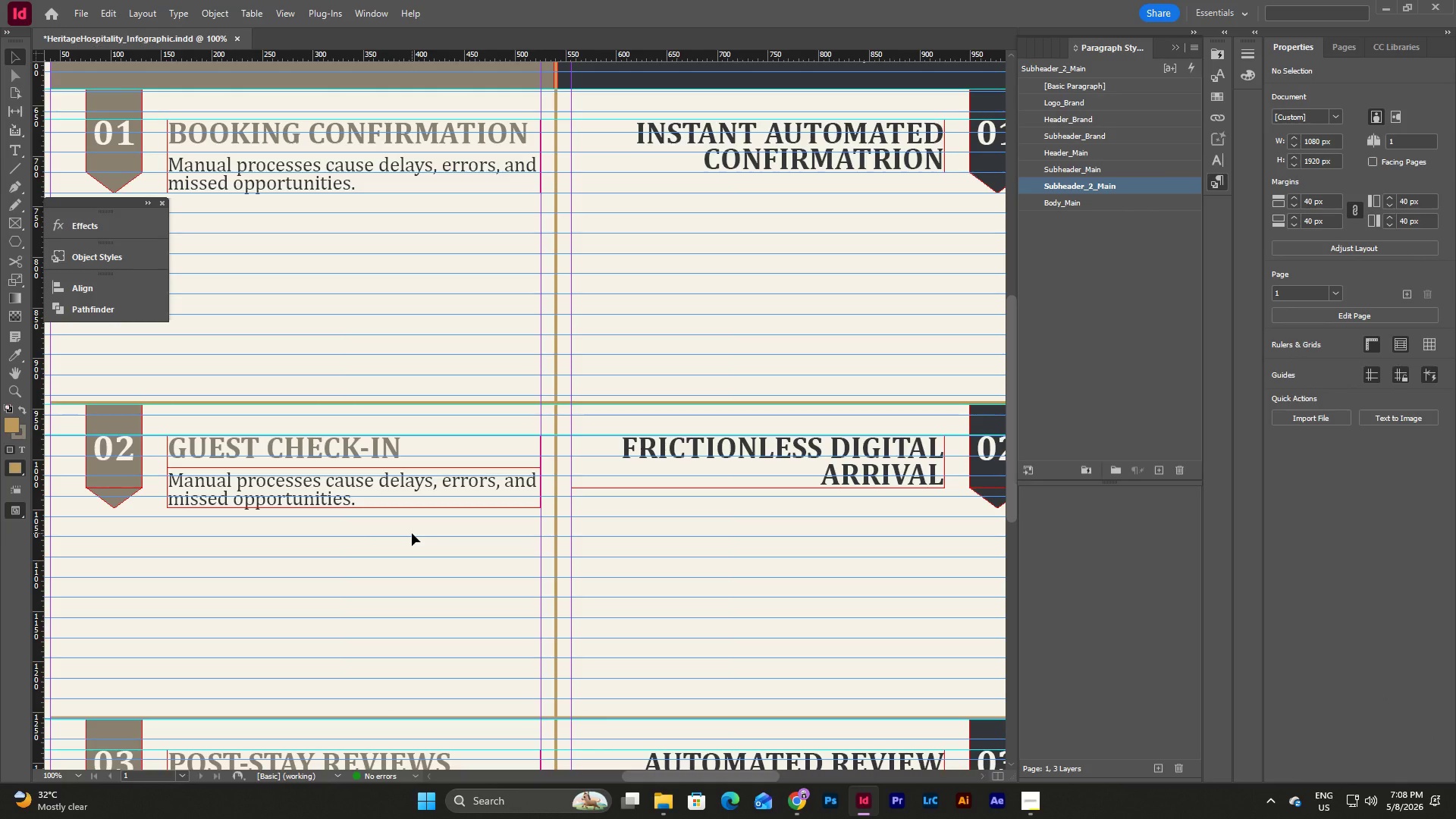 
double_click([381, 503])
 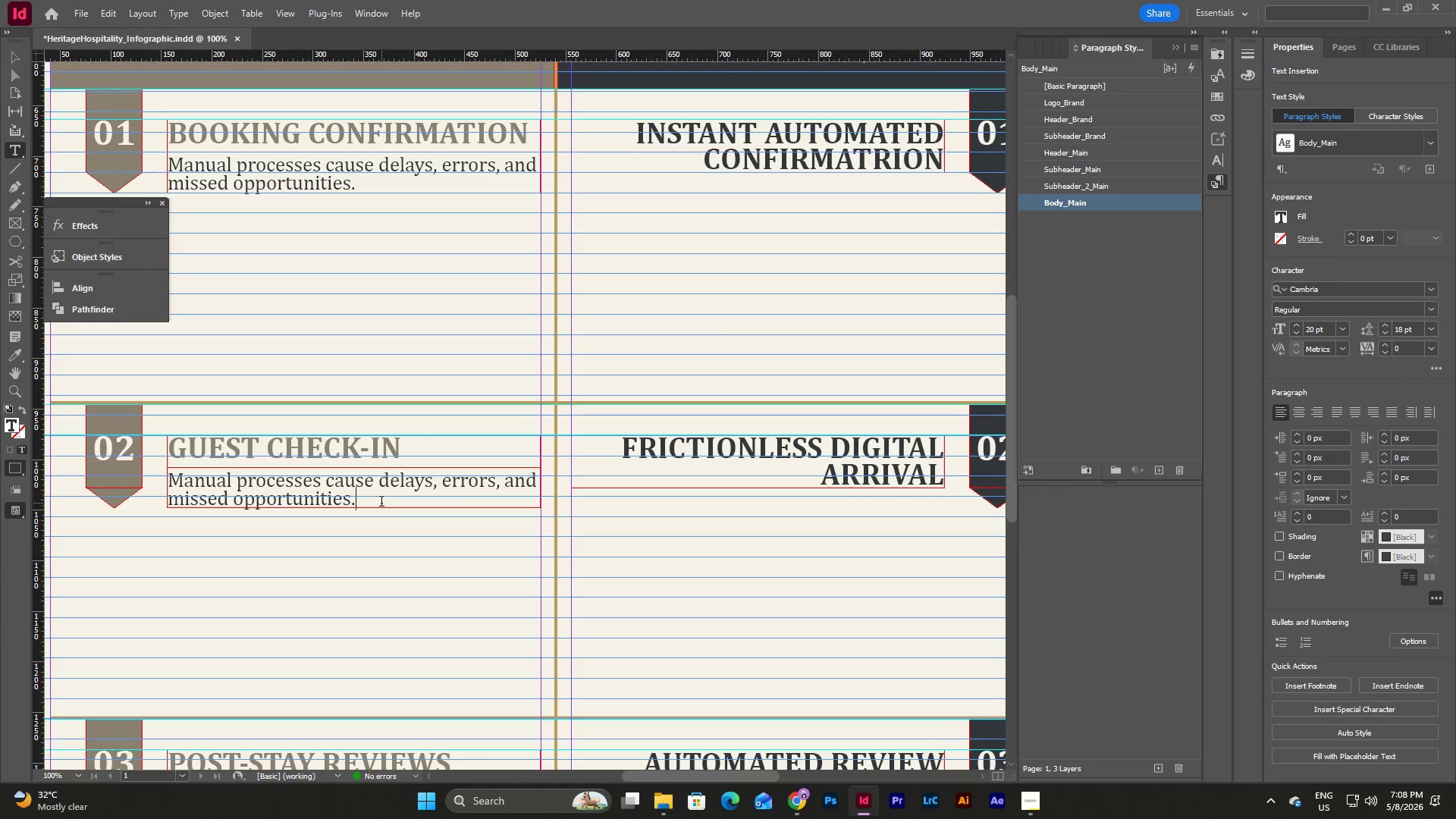 
left_click_drag(start_coordinate=[381, 503], to_coordinate=[240, 482])
 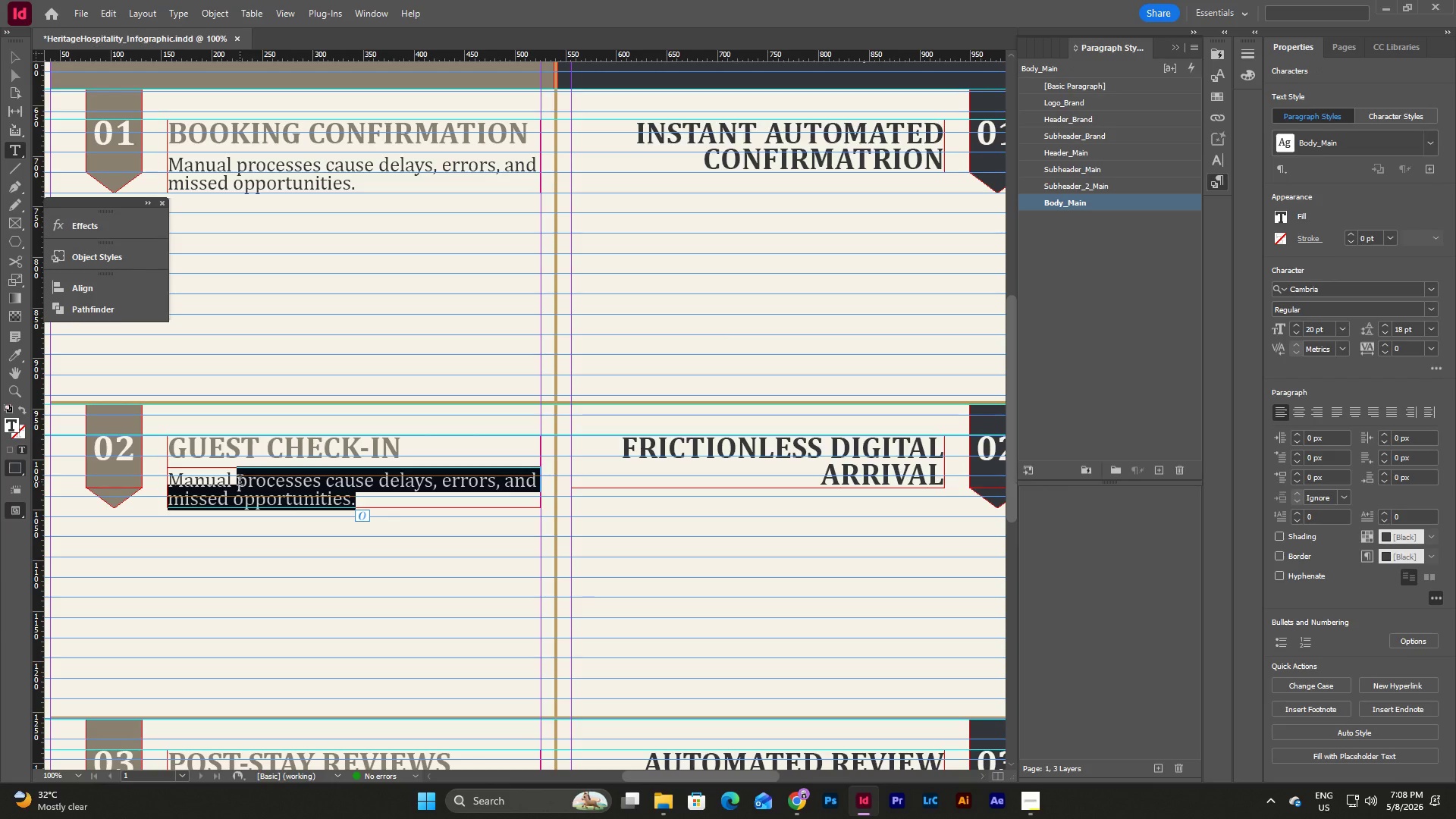 
type(check-ins creas)
key(Backspace)
type(te lines waiting)
key(Backspace)
key(Backspace)
key(Backspace)
key(Backspace)
key(Backspace)
key(Backspace)
key(Backspace)
key(Backspace)
type(, waiting, and frustration for guests.)
key(Escape)
 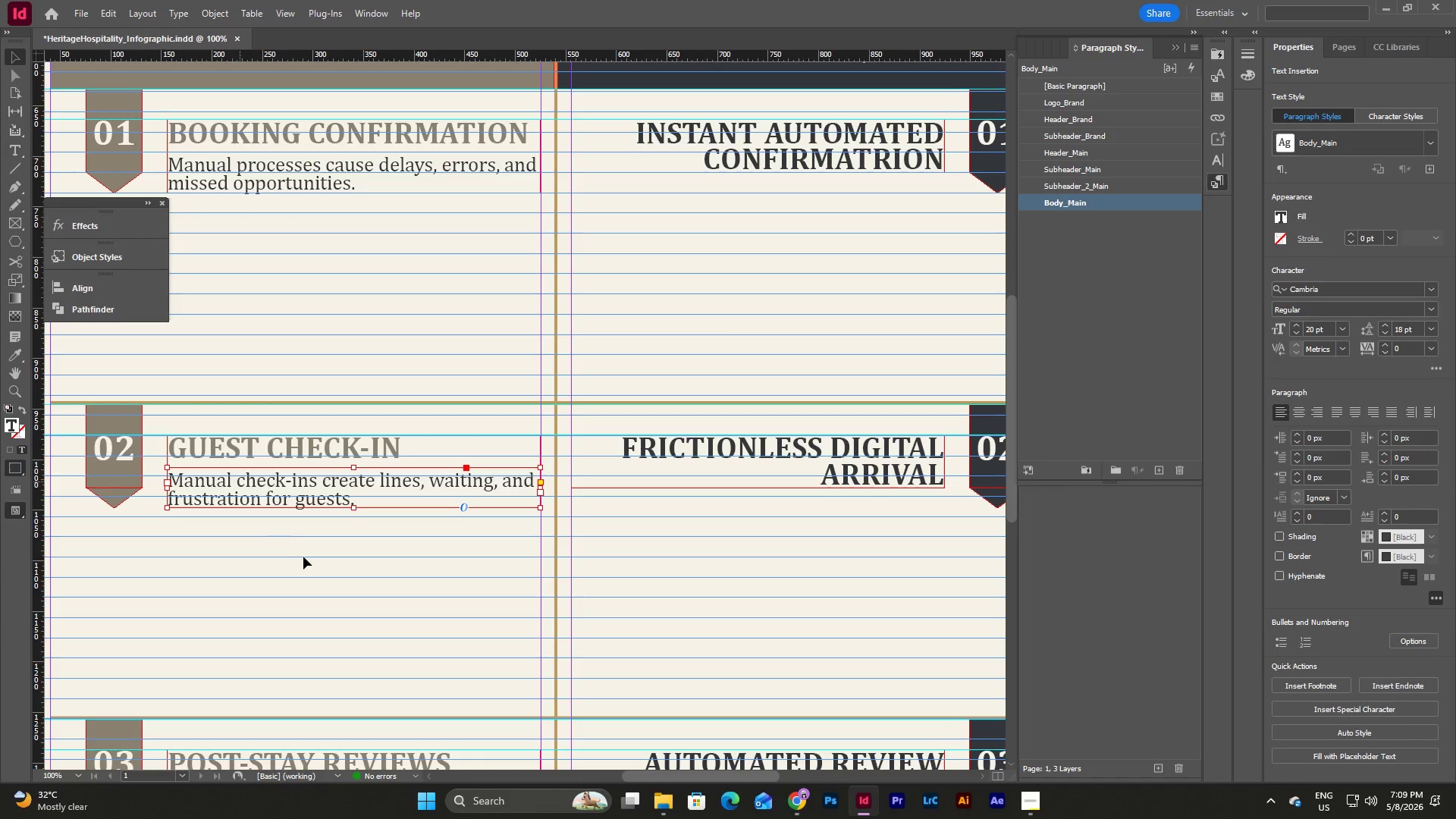 
left_click([303, 557])
 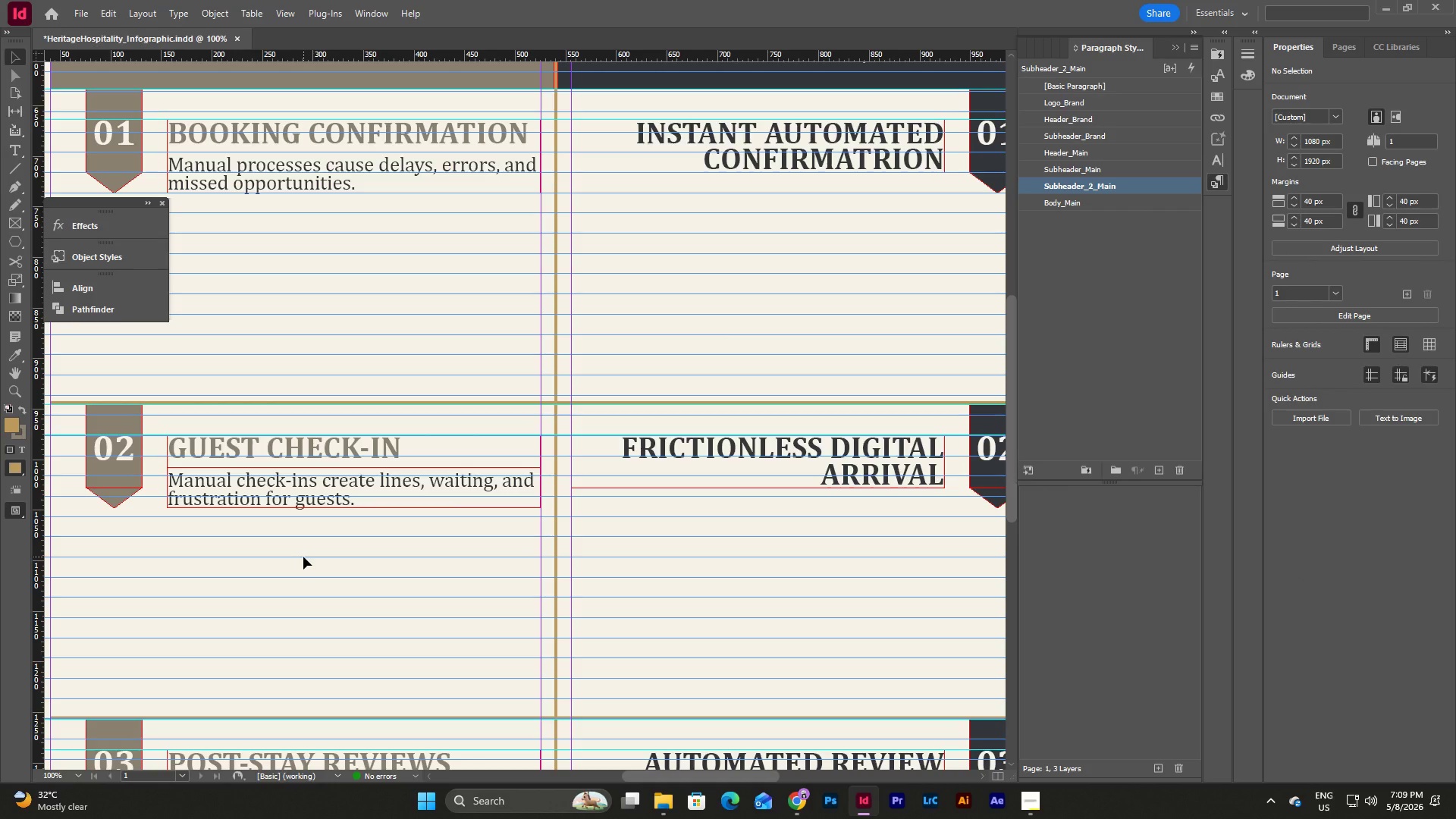 
left_click([303, 557])
 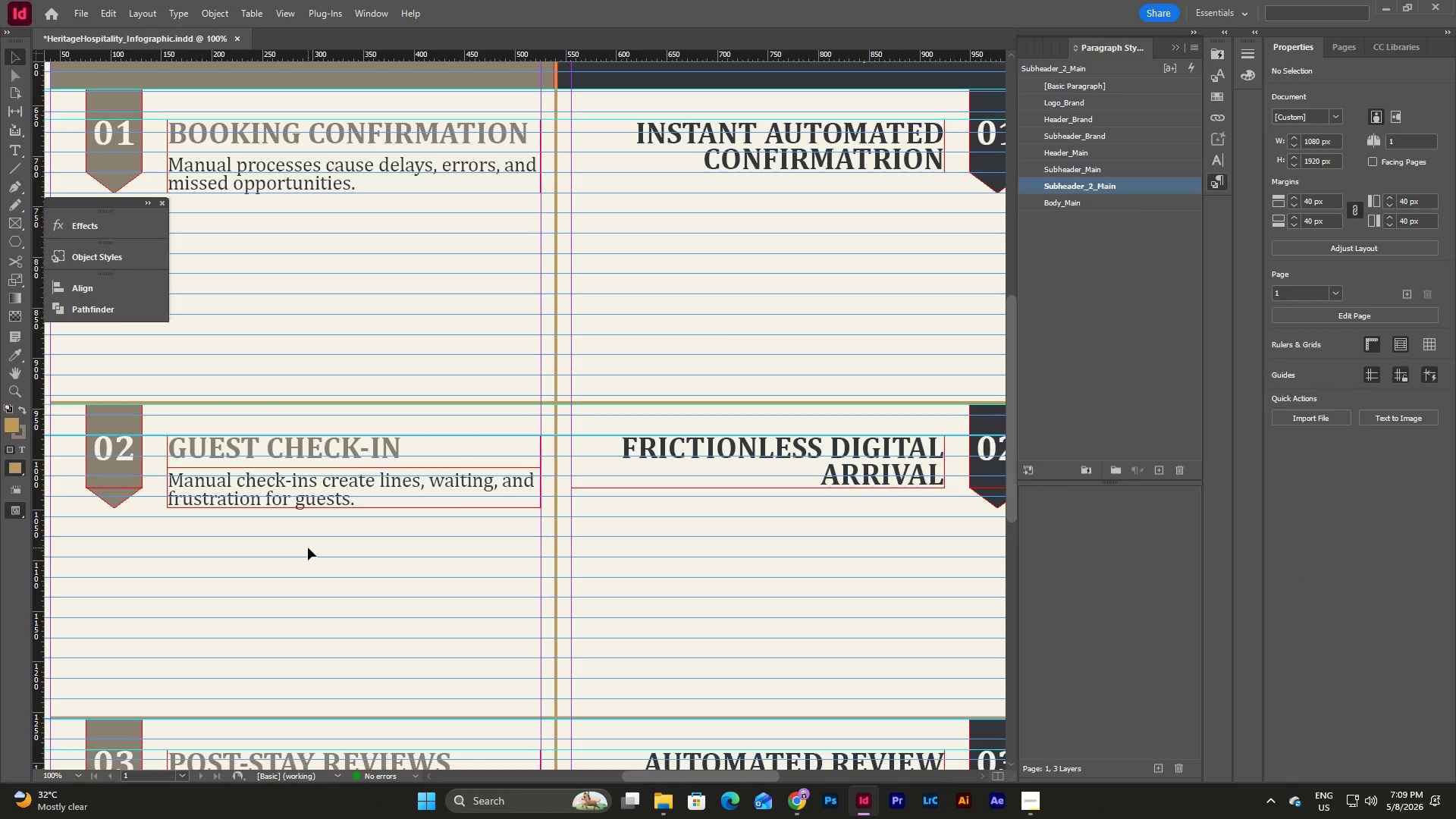 
scroll: coordinate [308, 548], scroll_direction: up, amount: 5.0
 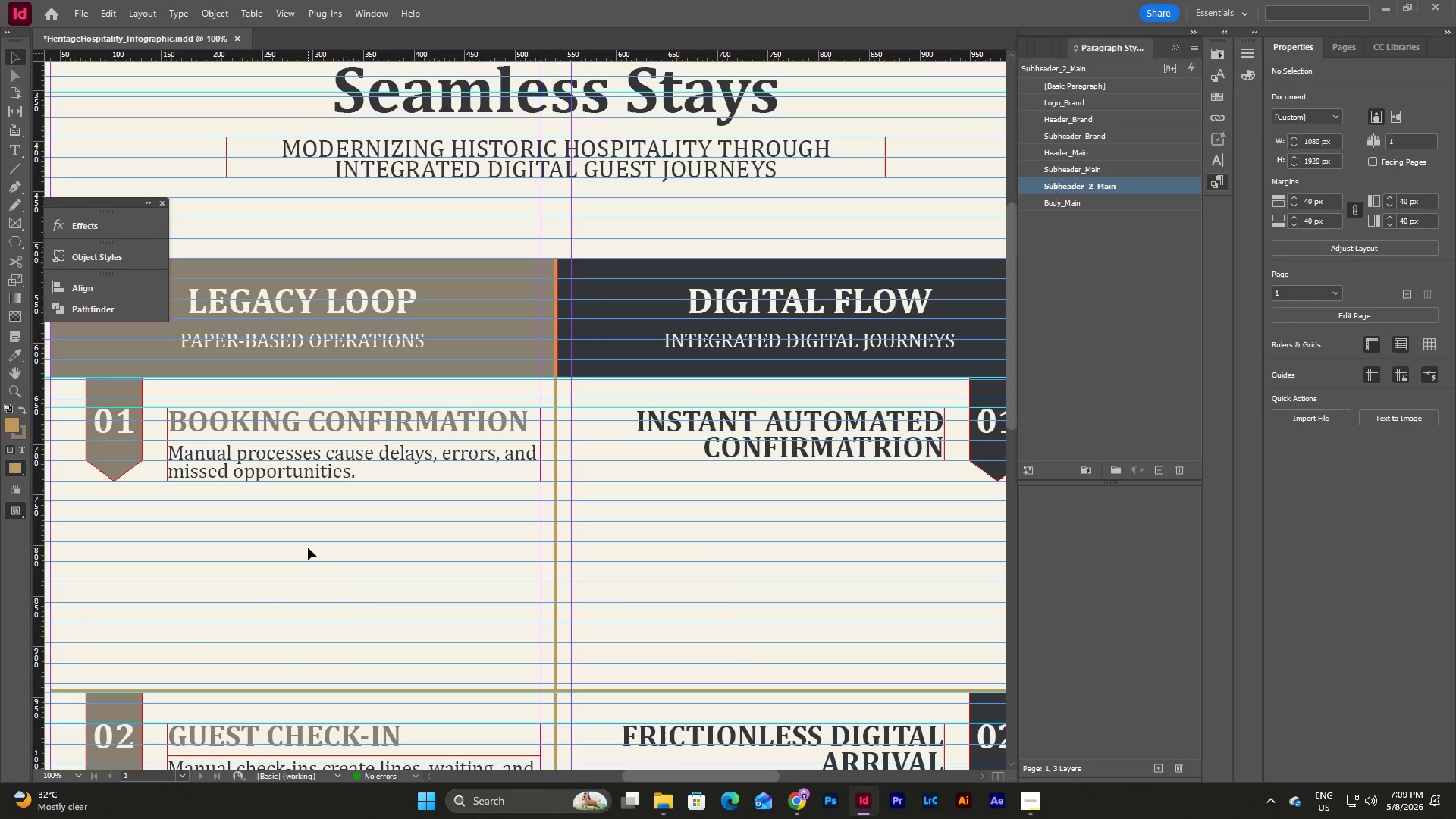 
key(W)
 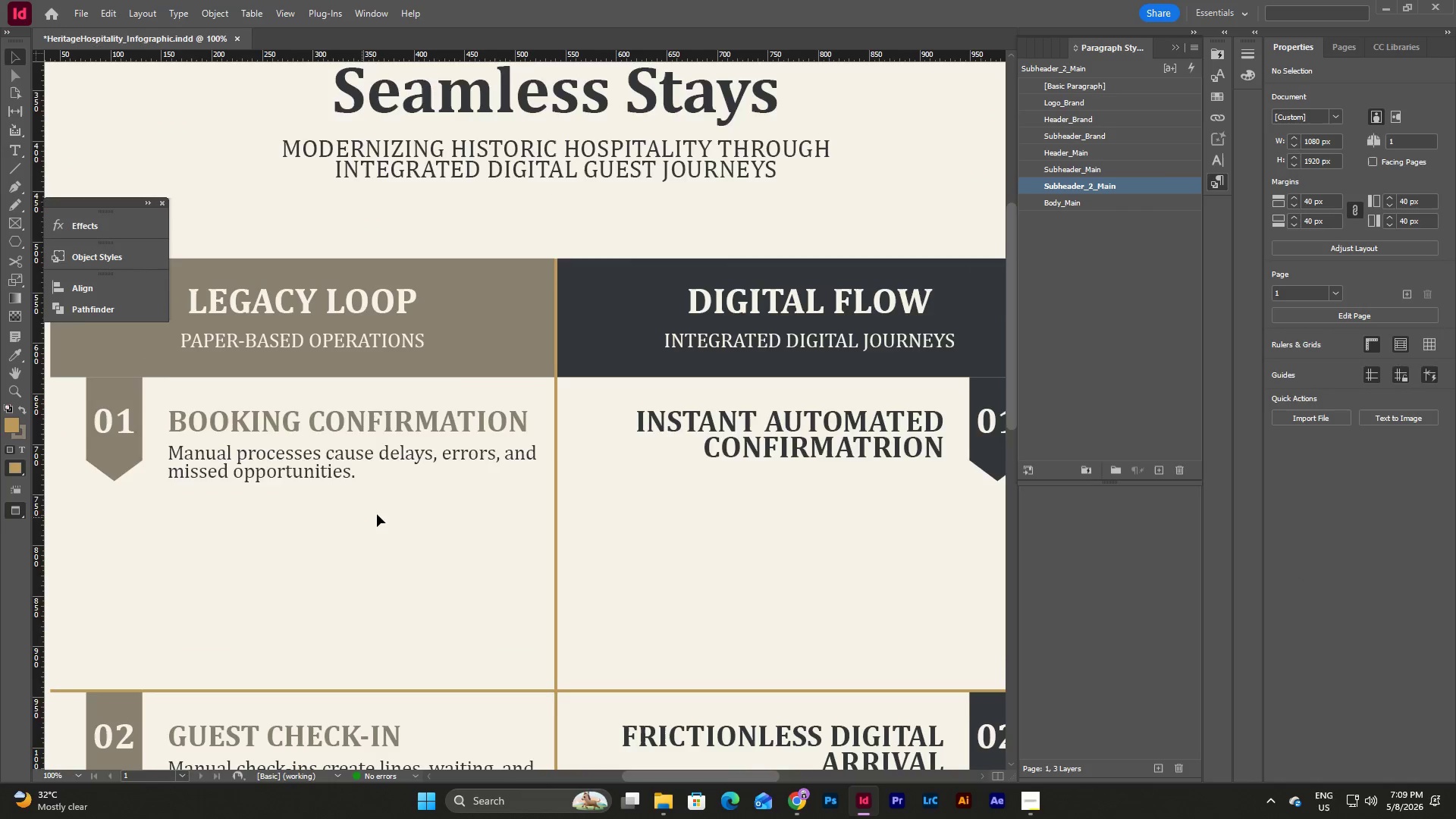 
scroll: coordinate [378, 514], scroll_direction: down, amount: 3.0
 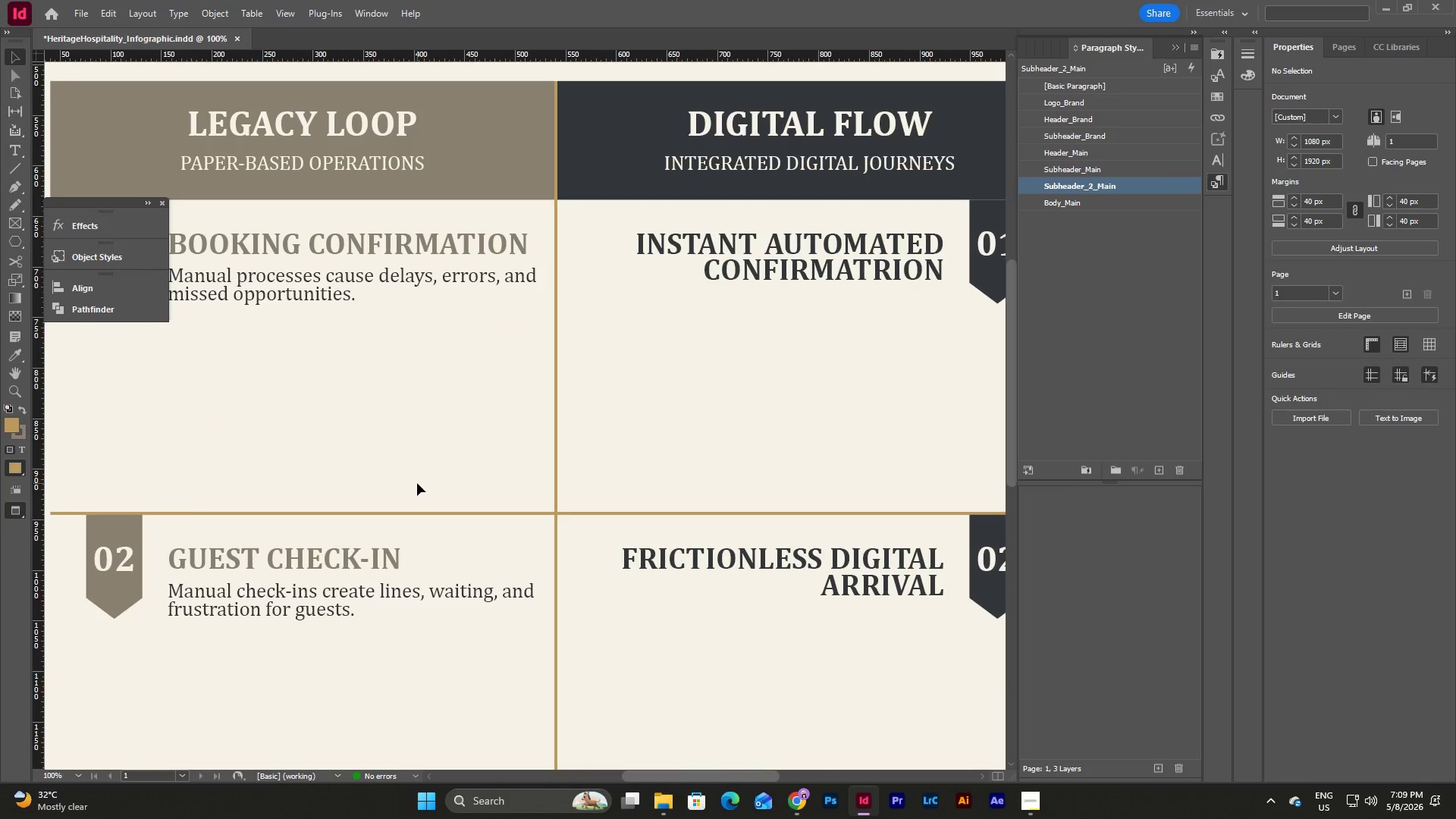 
scroll: coordinate [418, 483], scroll_direction: up, amount: 4.0
 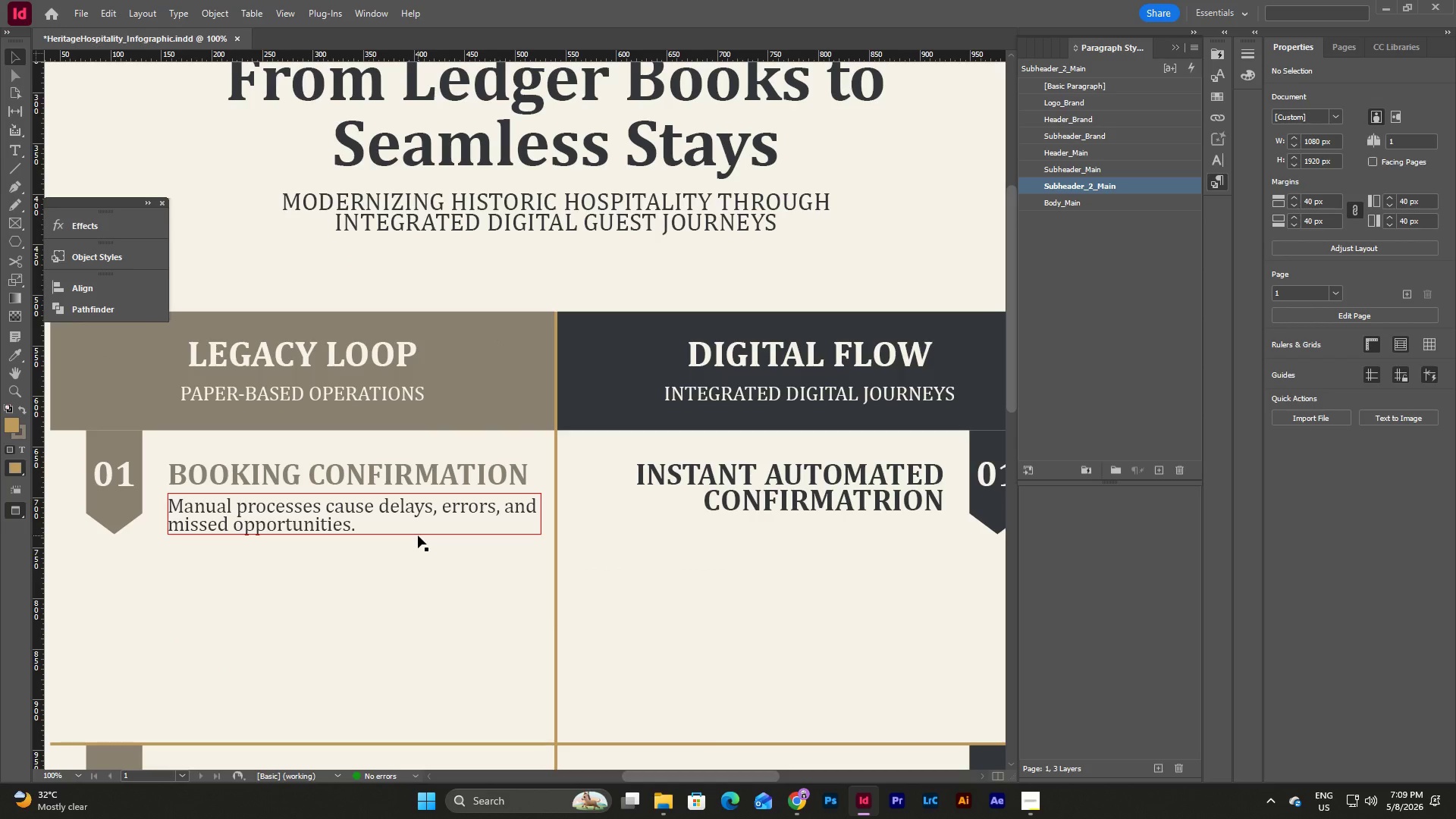 
scroll: coordinate [418, 535], scroll_direction: down, amount: 4.0
 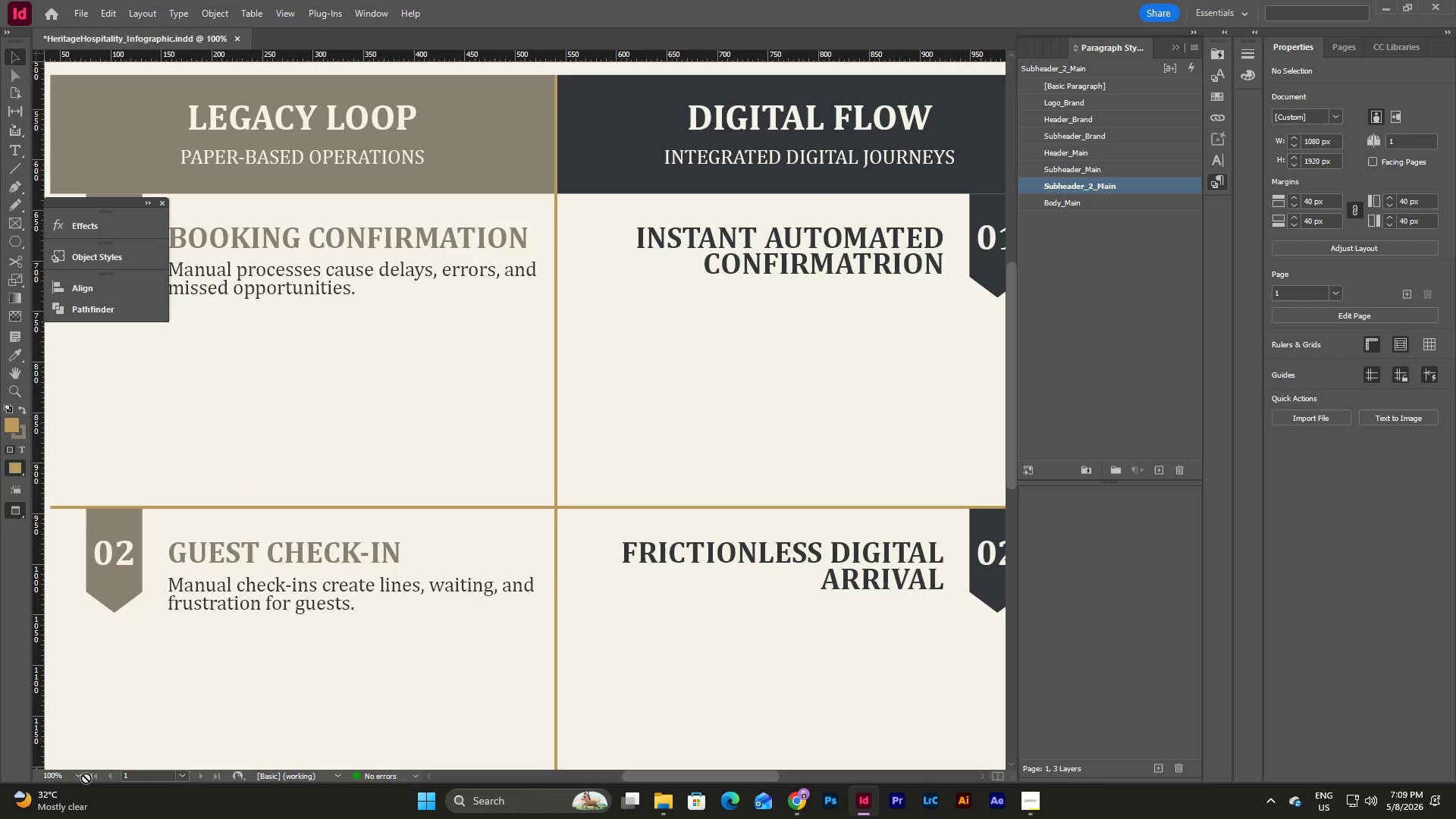 
left_click([83, 778])
 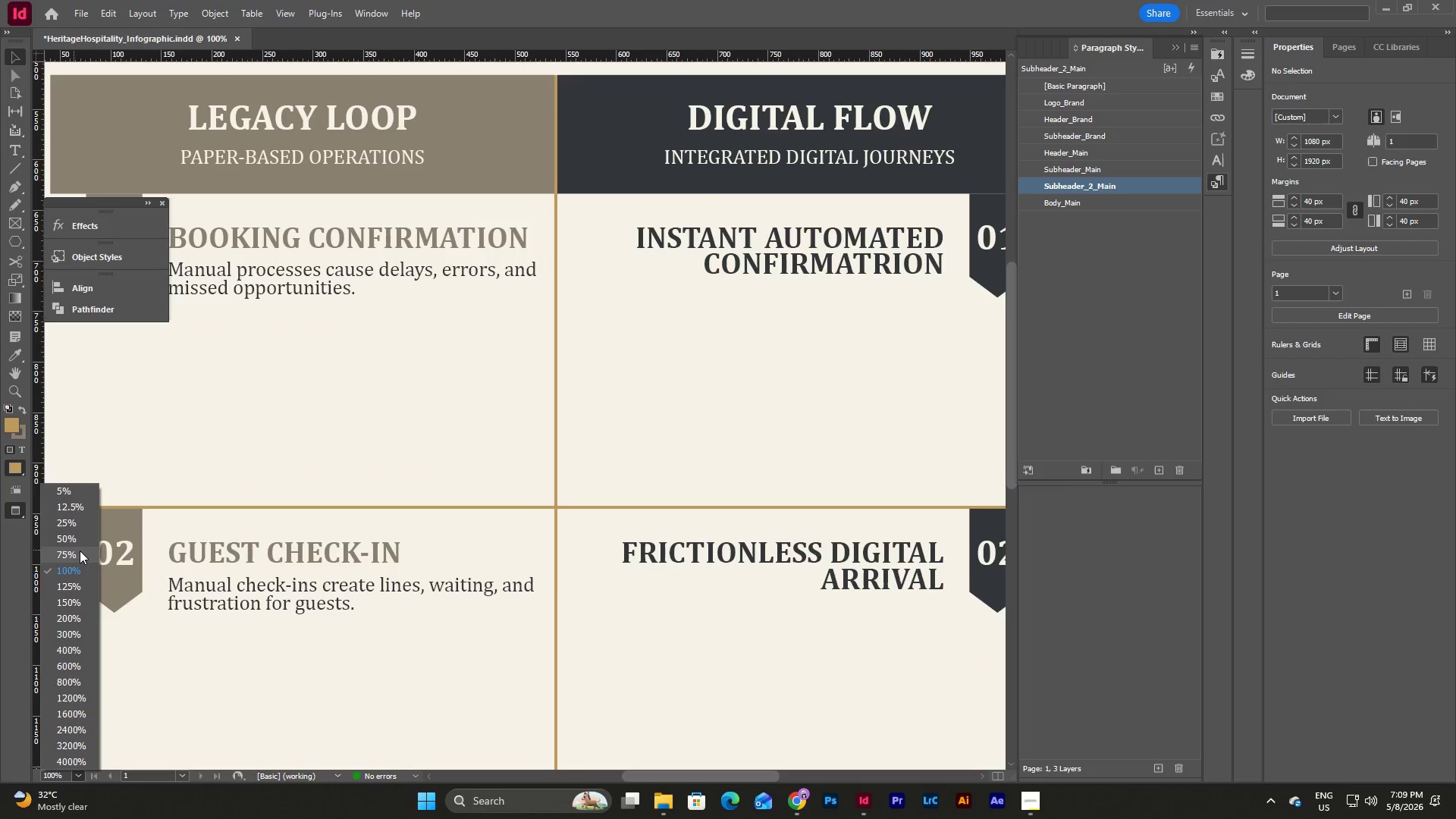 
left_click([77, 538])
 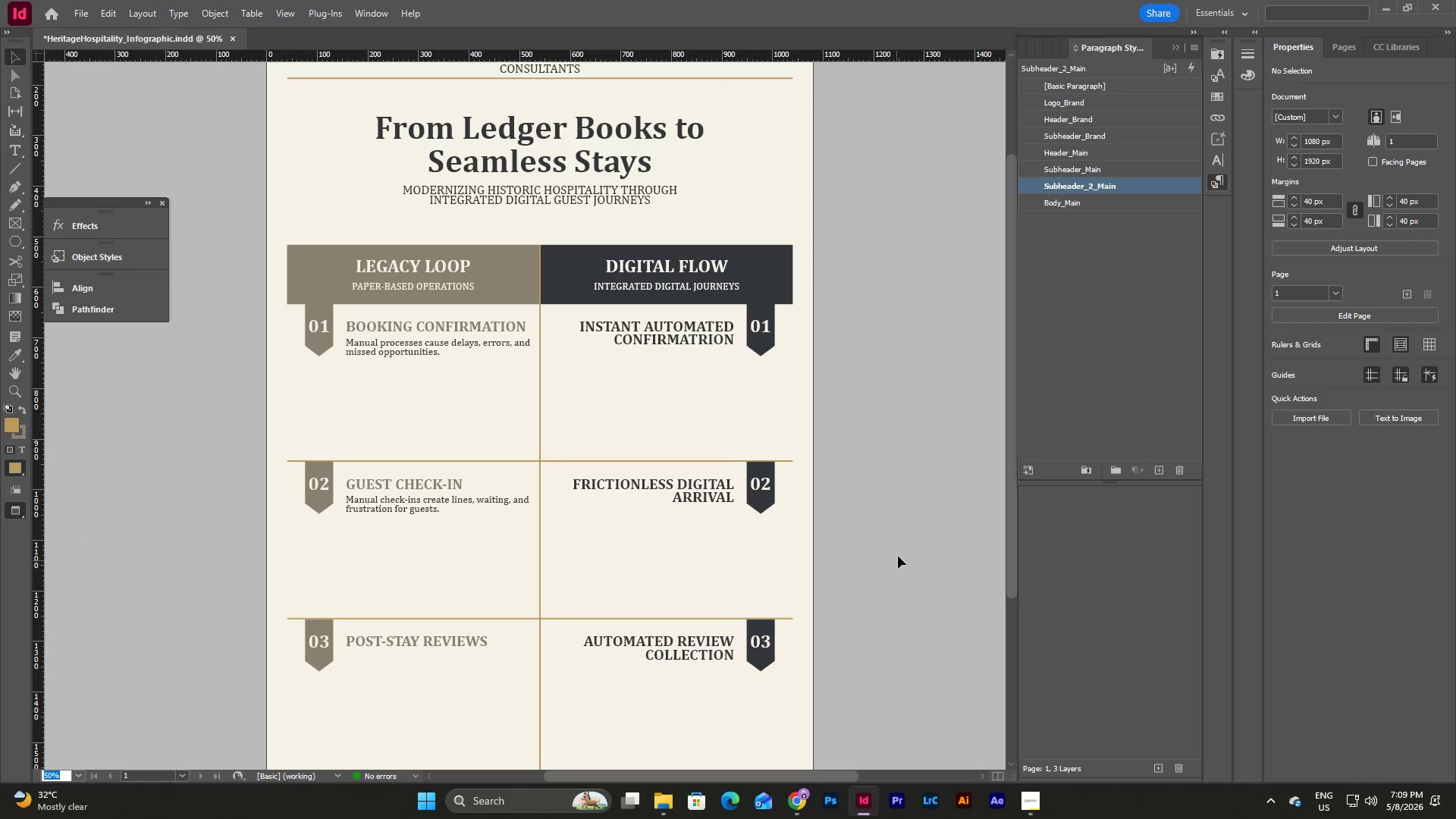 
left_click([893, 544])
 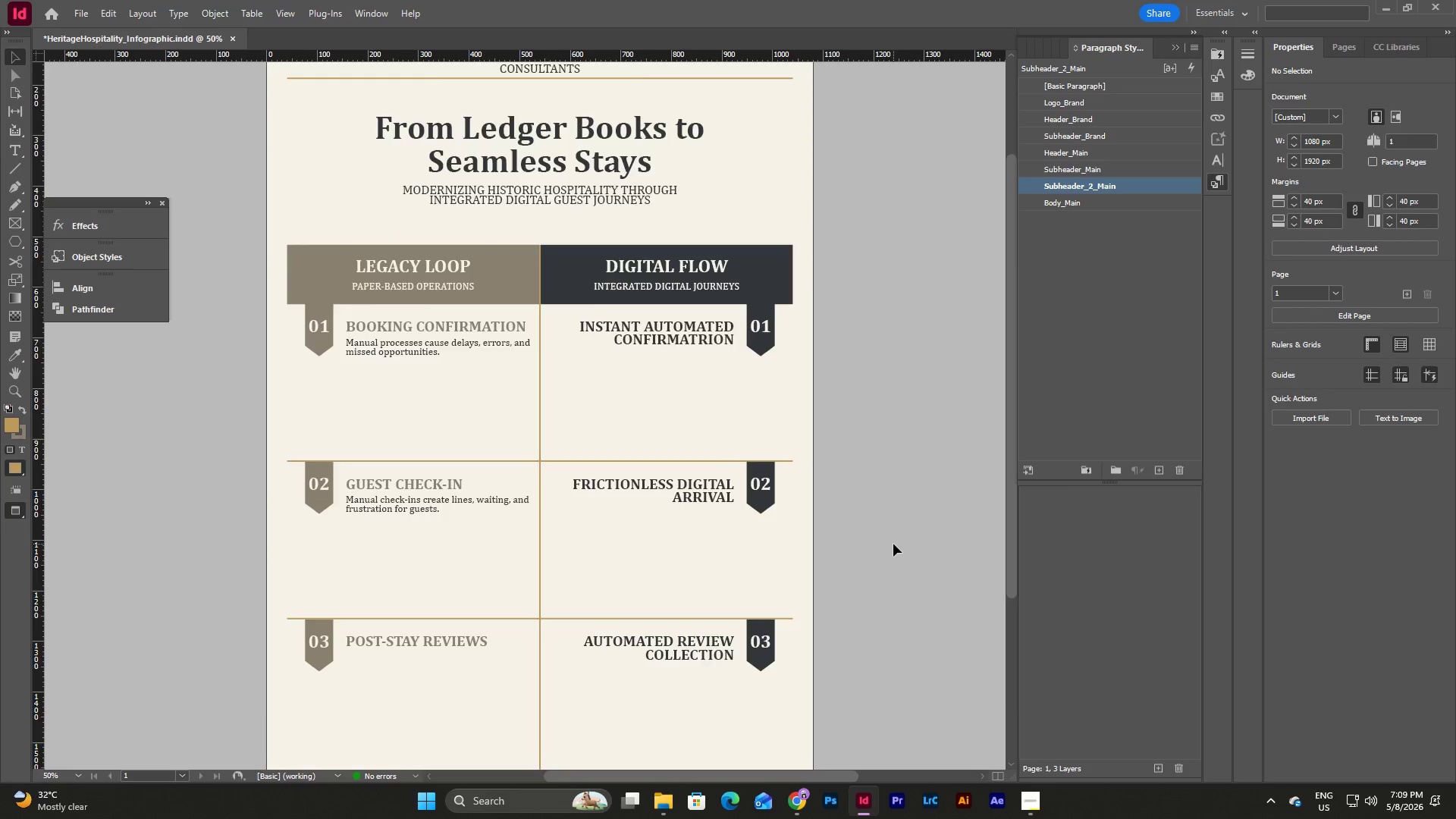 
scroll: coordinate [893, 544], scroll_direction: down, amount: 4.0
 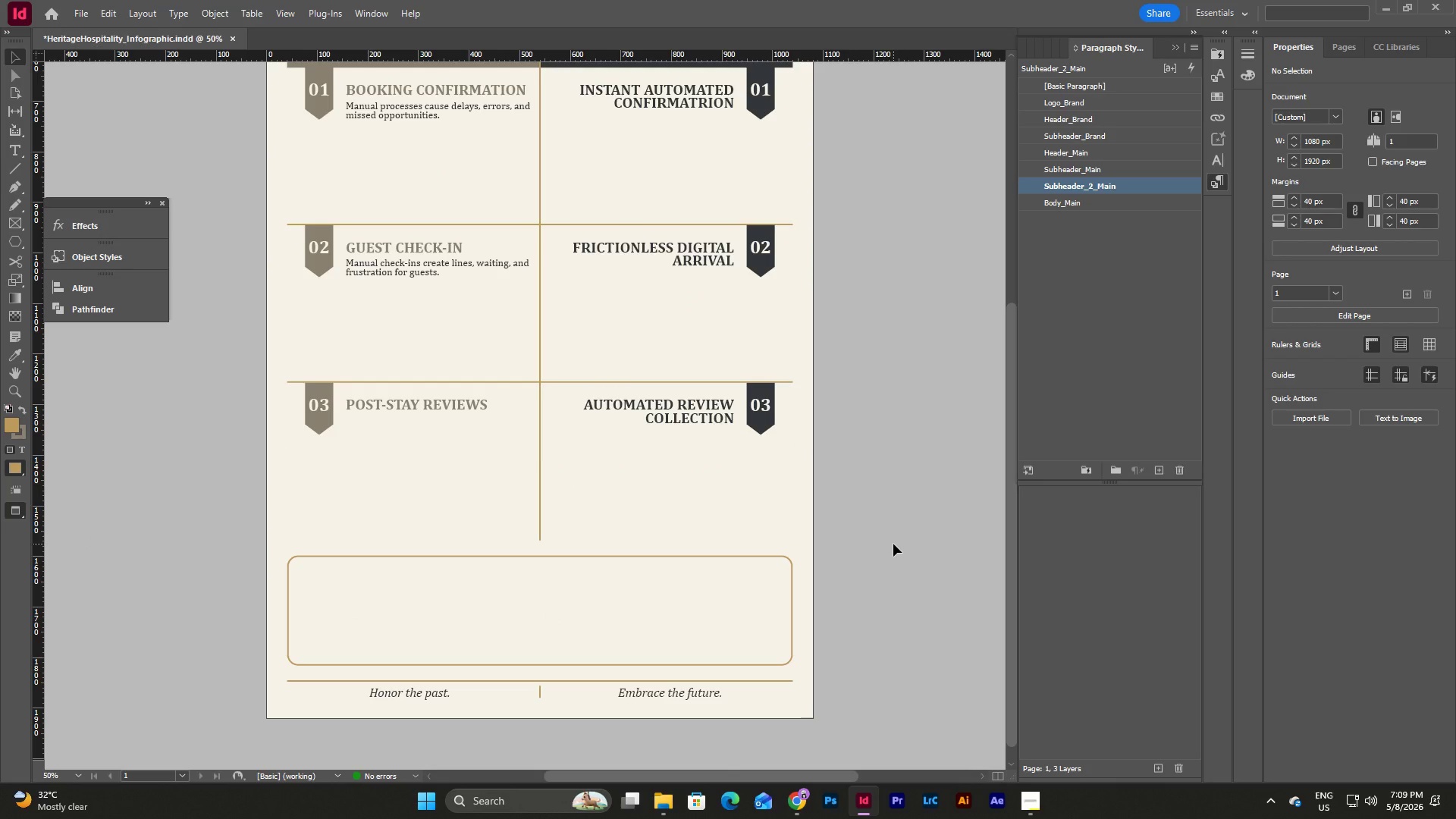 
scroll: coordinate [893, 544], scroll_direction: up, amount: 1.0
 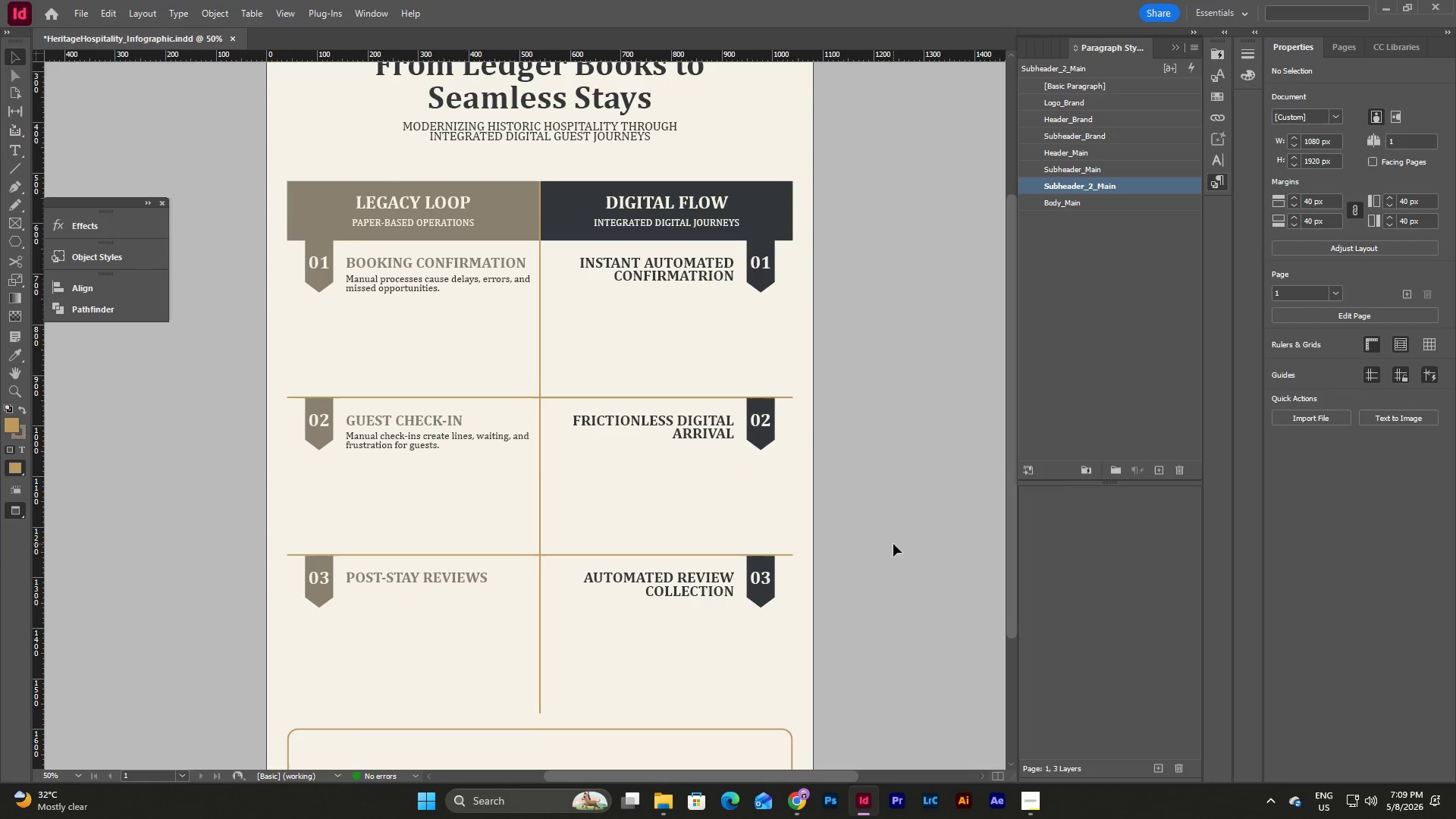 
key(W)
 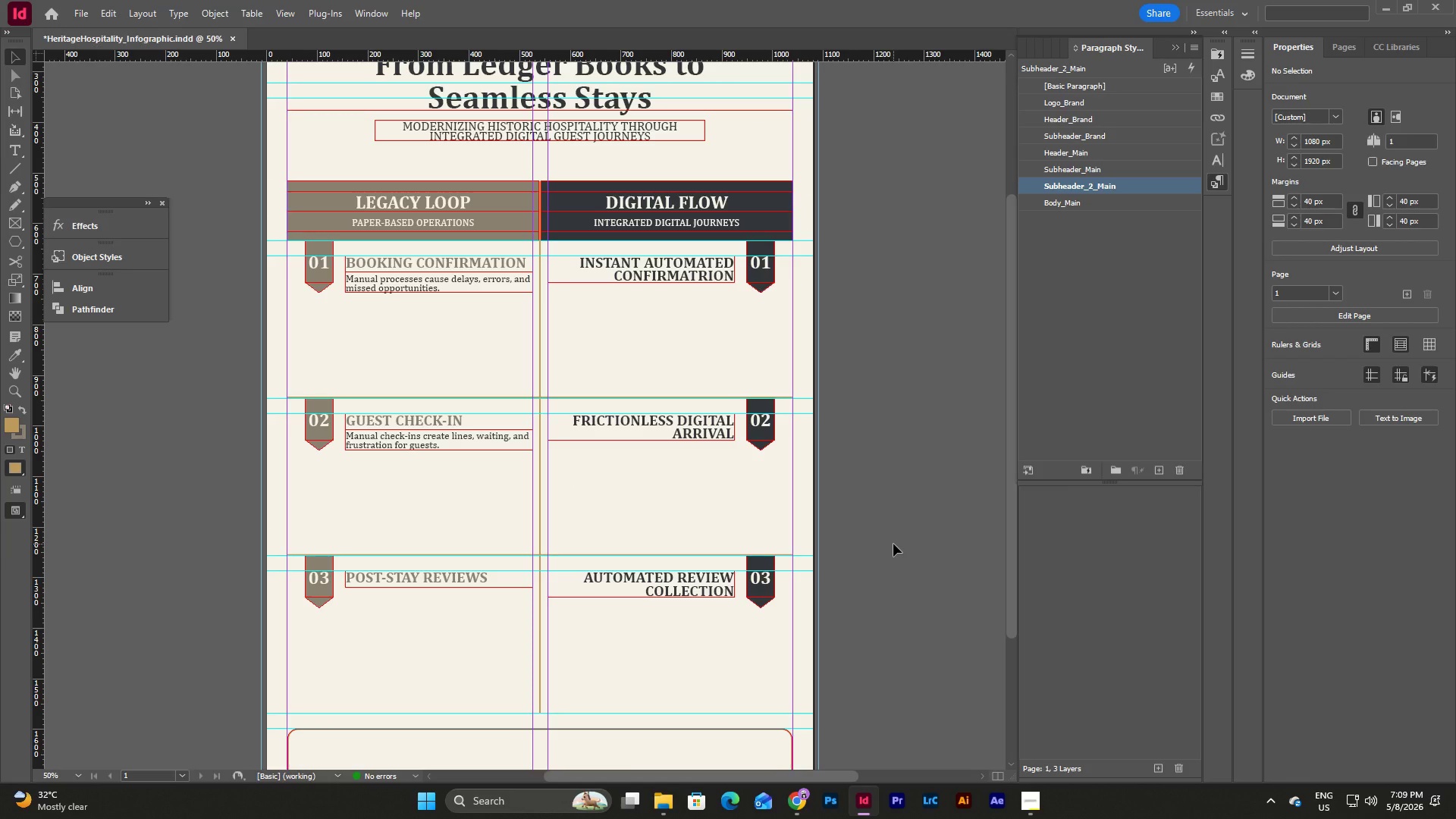 
type(www)
 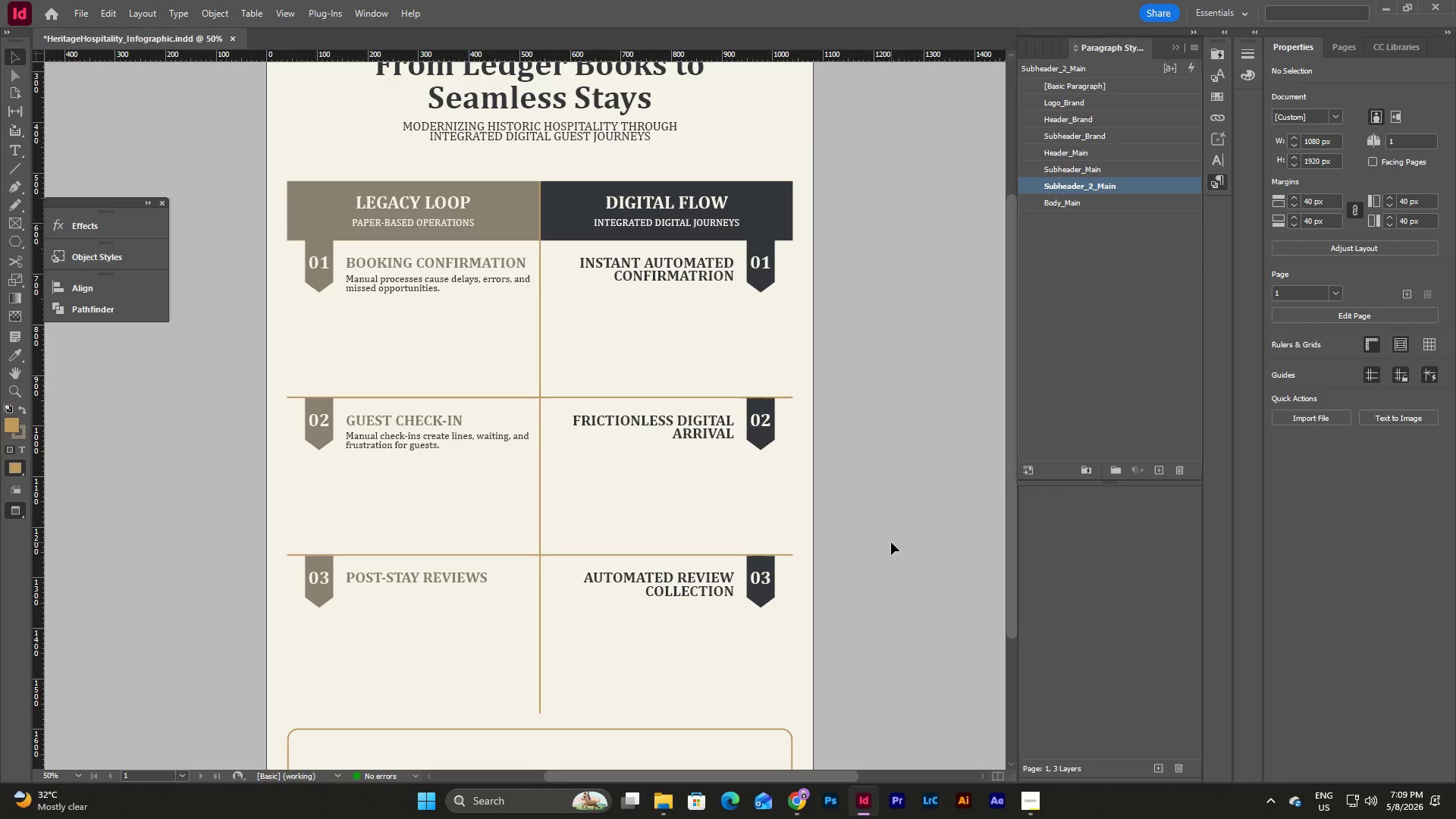 
wait(5.8)
 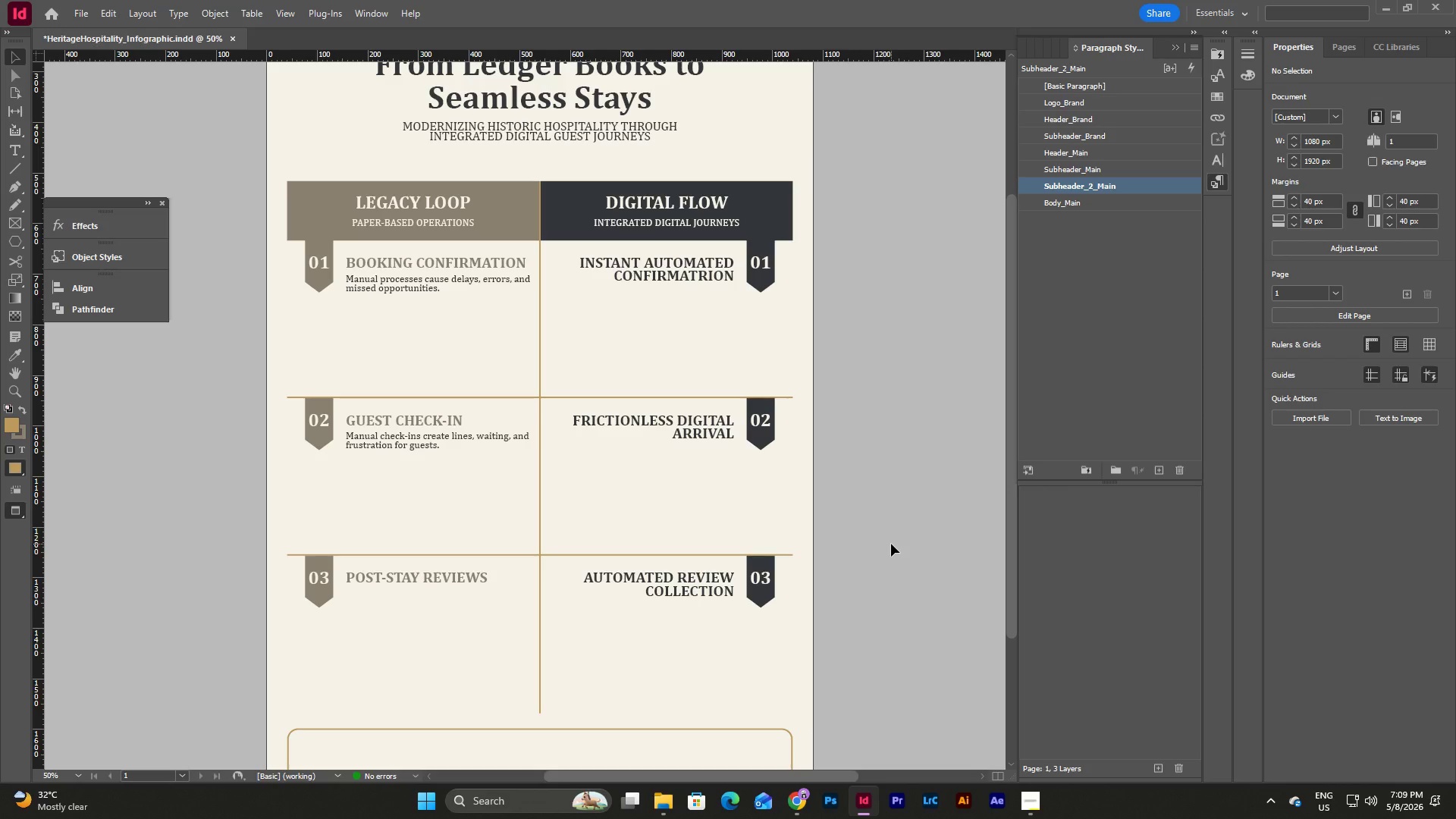 
key(W)
 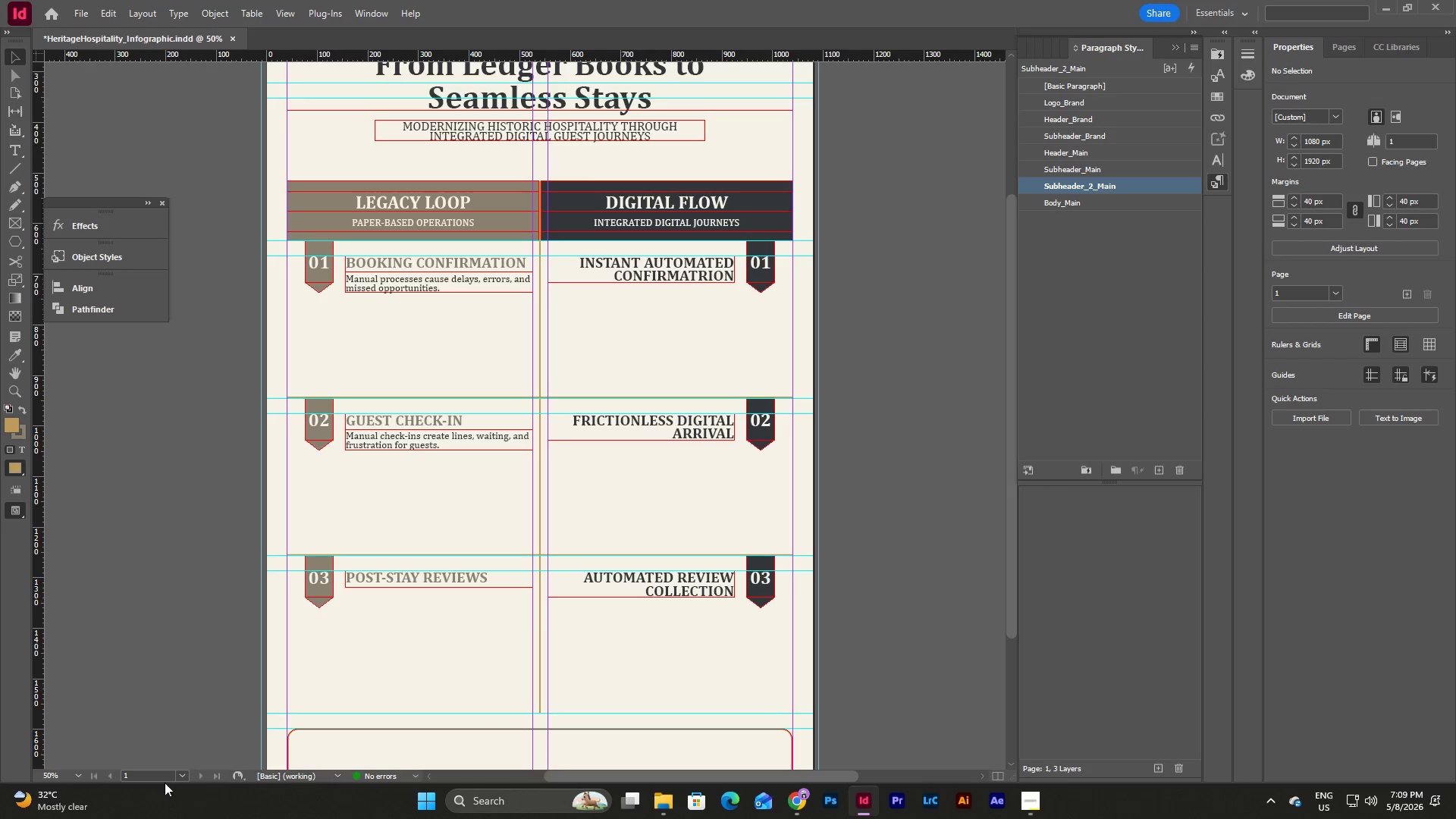 
left_click([81, 774])
 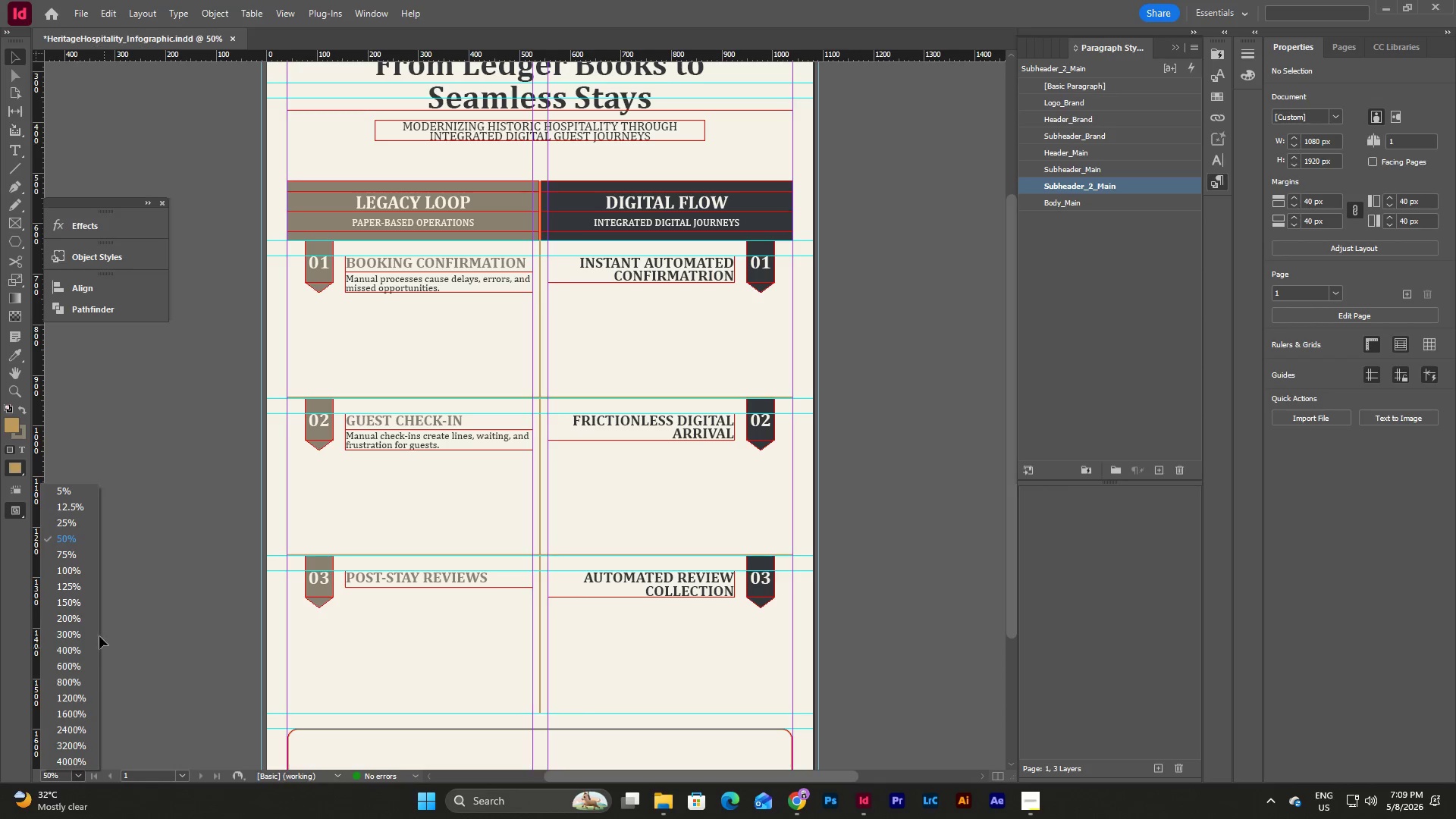 
left_click([67, 605])
 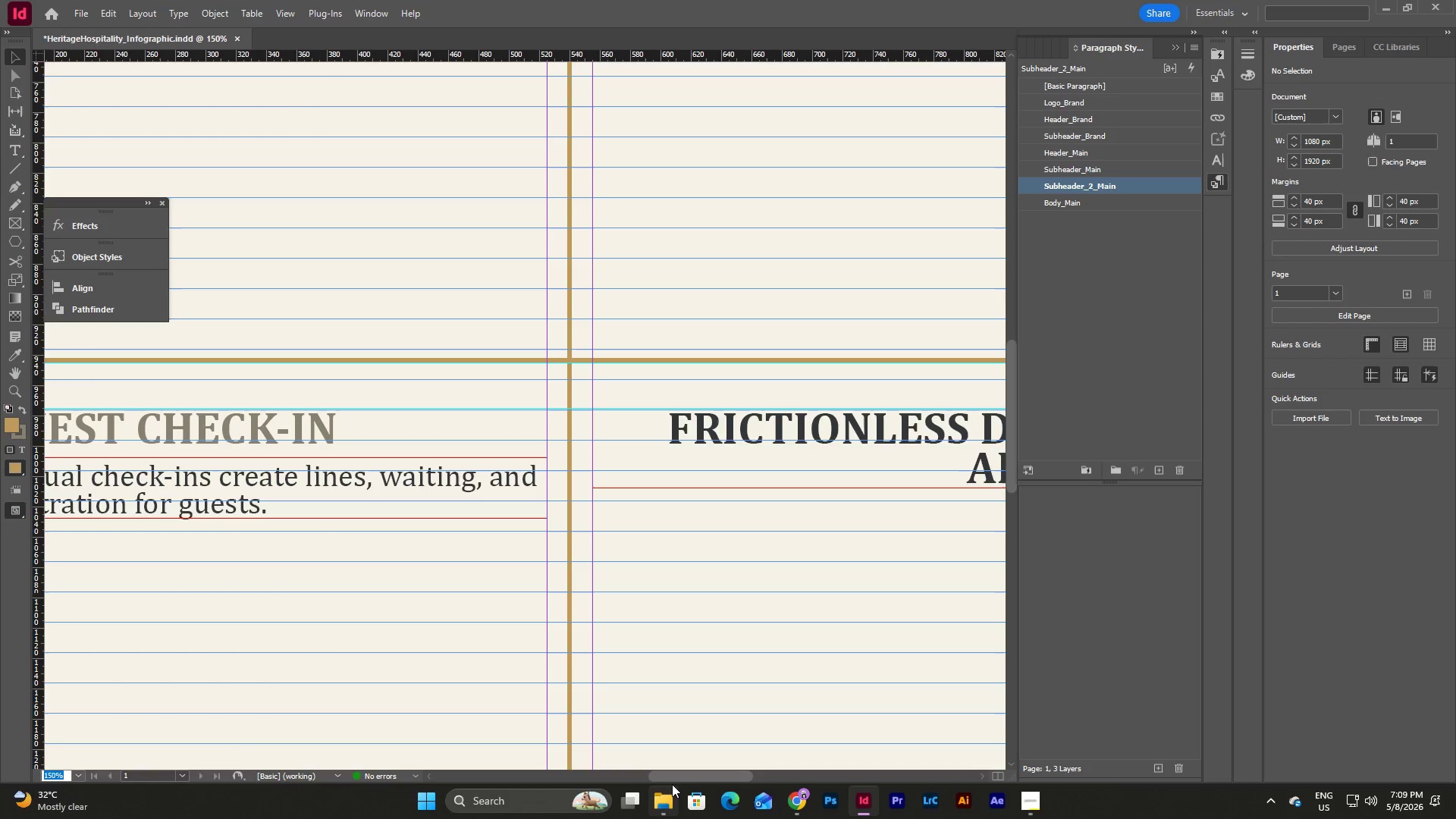 
left_click_drag(start_coordinate=[673, 775], to_coordinate=[634, 779])
 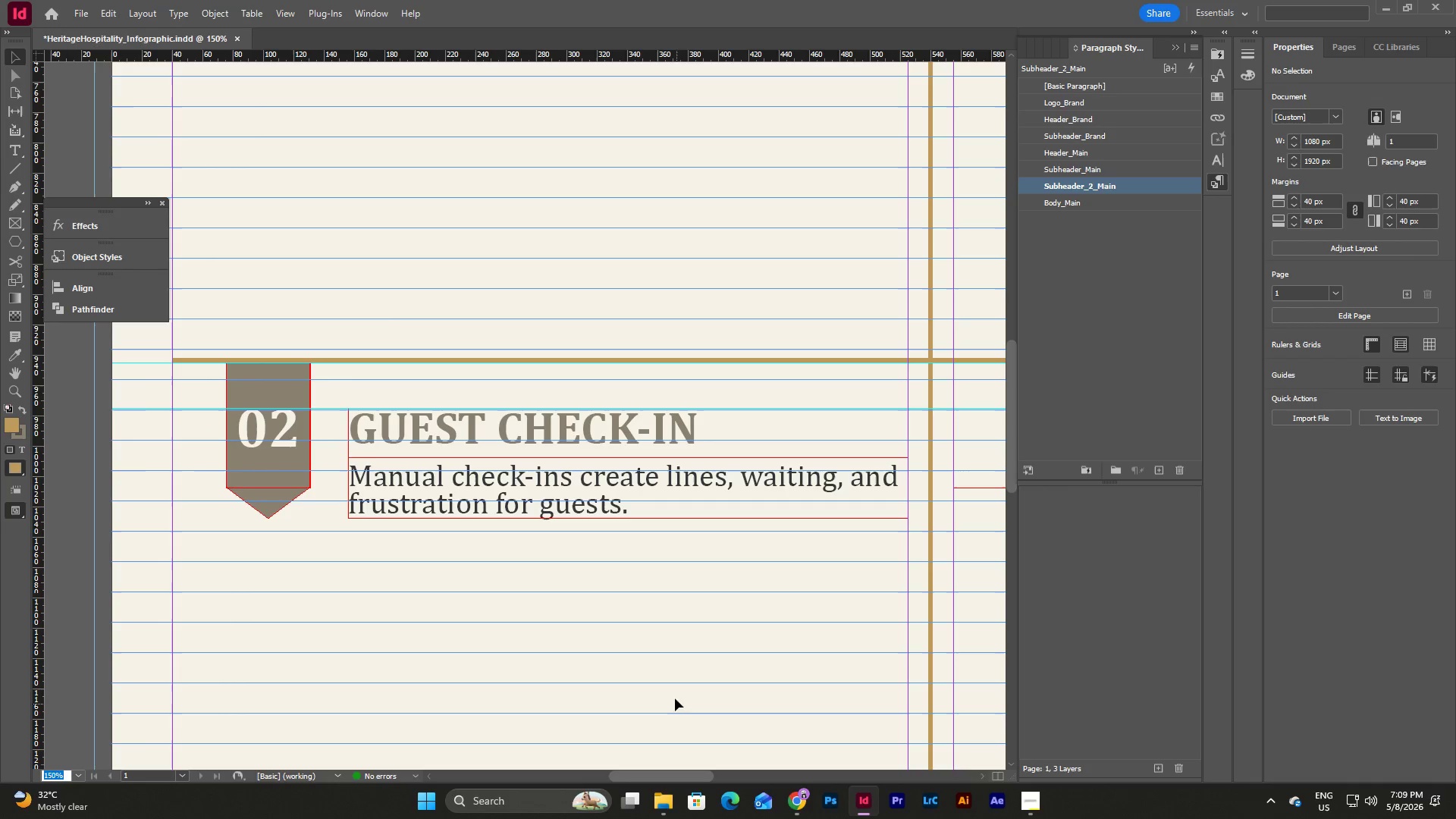 
left_click([667, 632])
 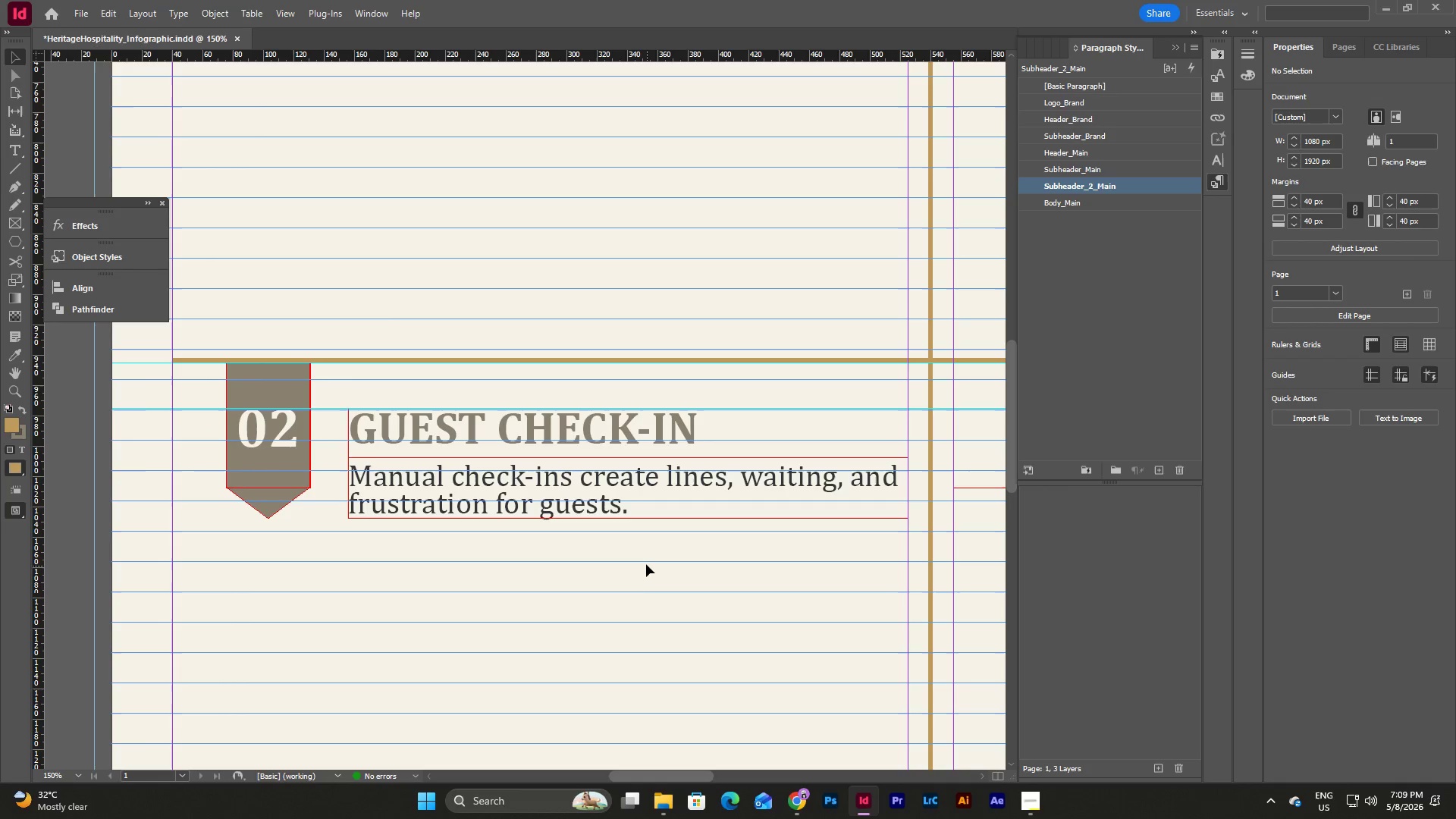 
left_click_drag(start_coordinate=[646, 564], to_coordinate=[535, 495])
 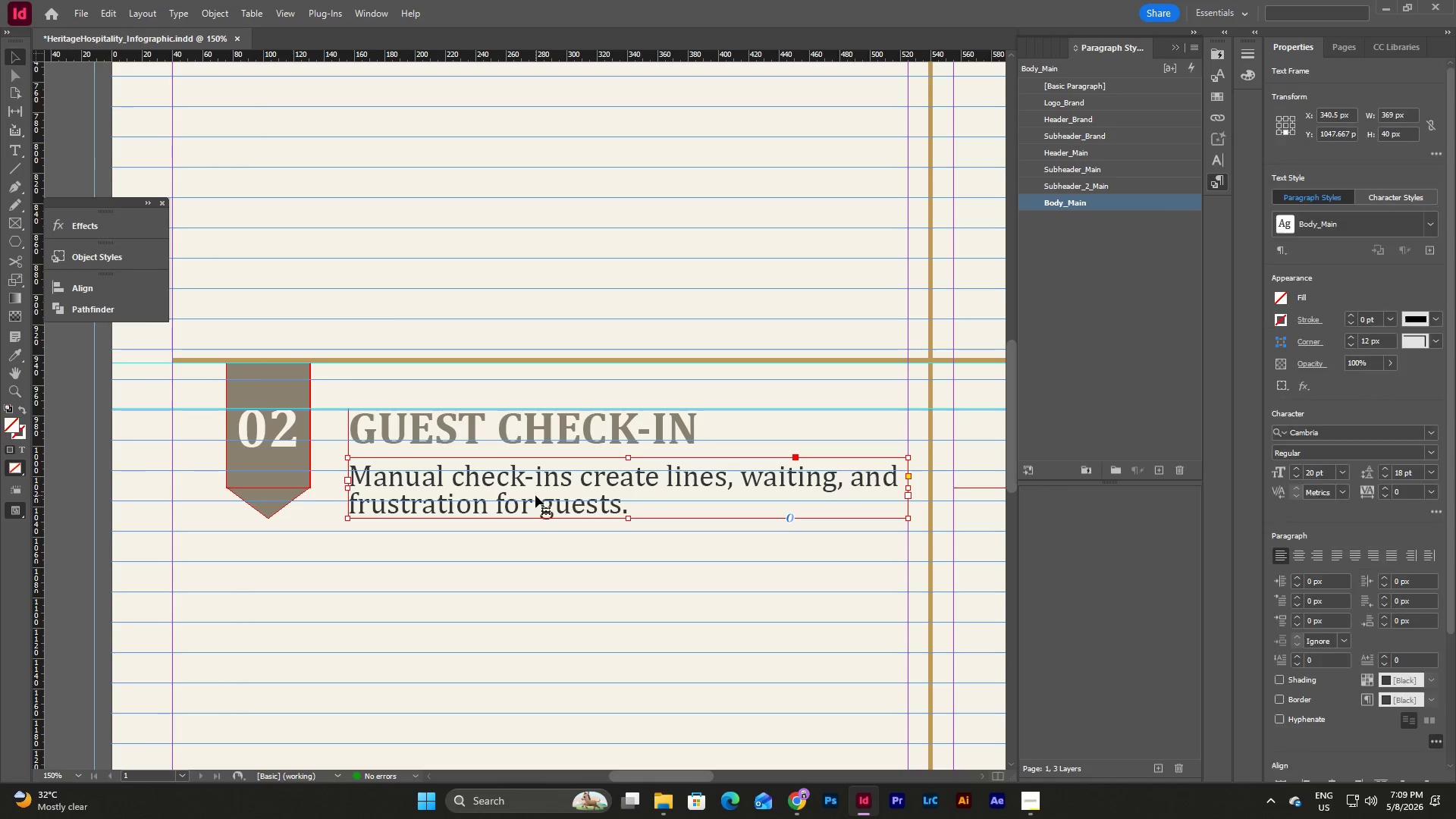 
key(Control+C)
 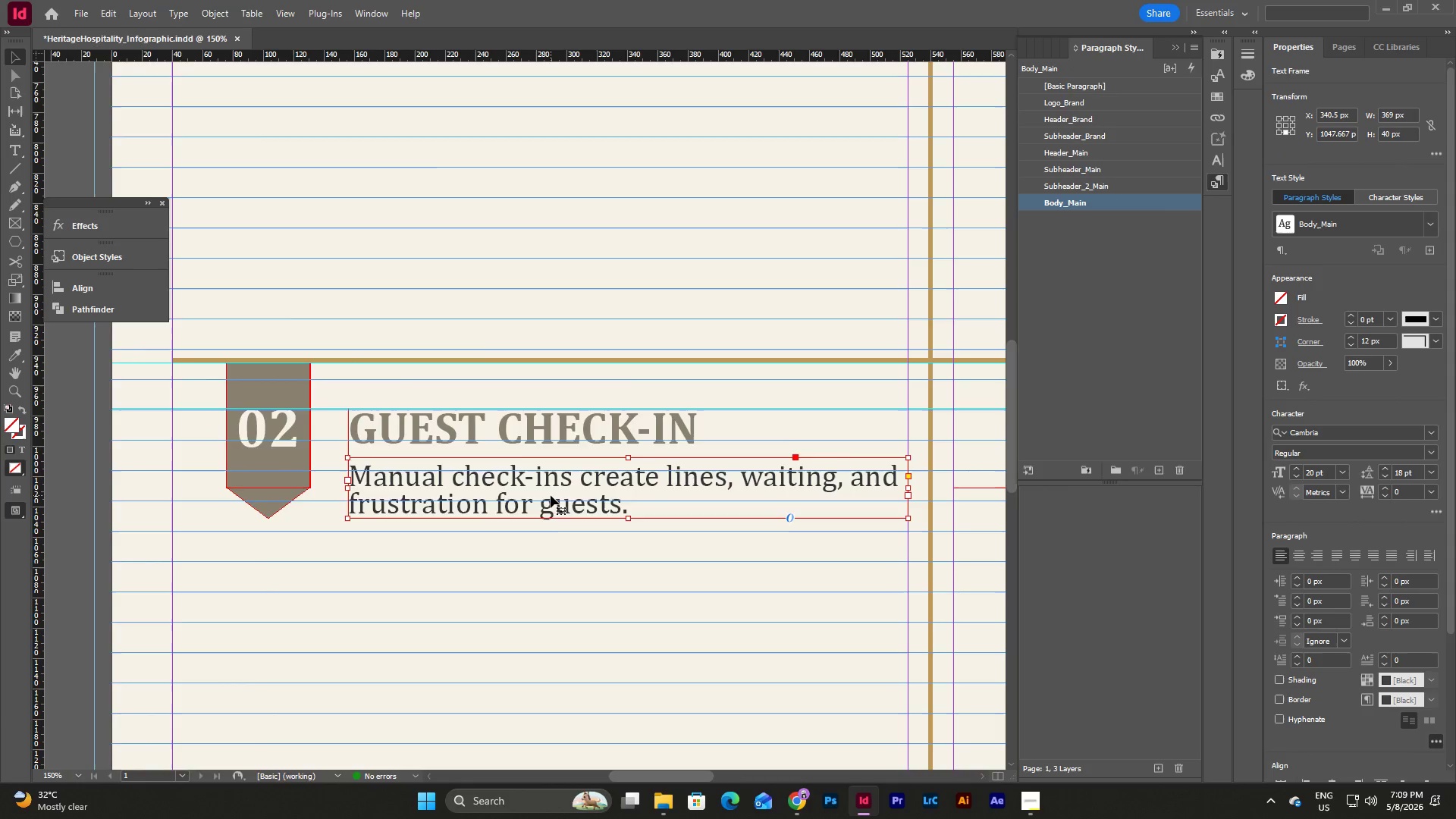 
left_click([600, 457])
 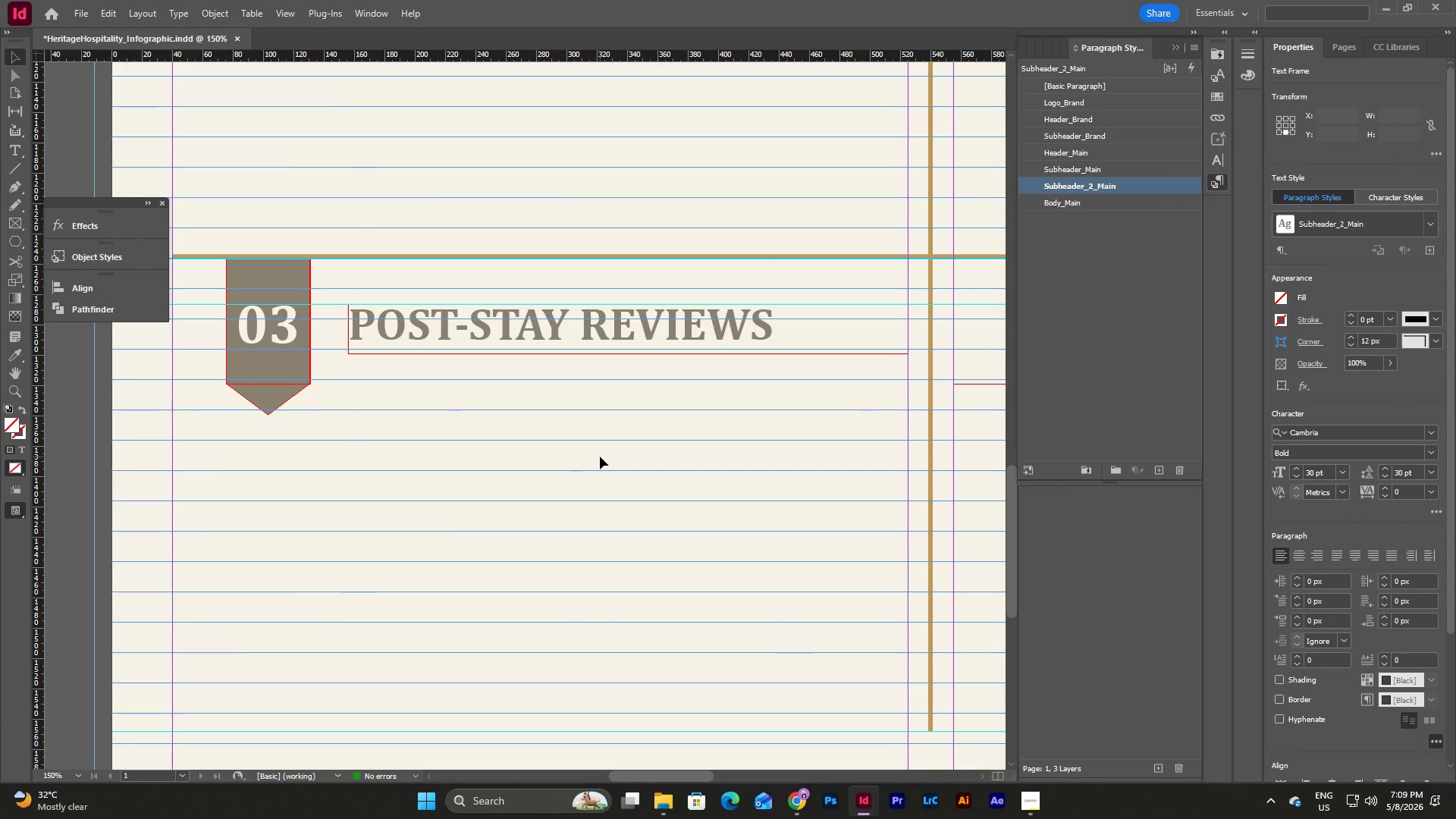 
scroll: coordinate [551, 495], scroll_direction: down, amount: 10.0
 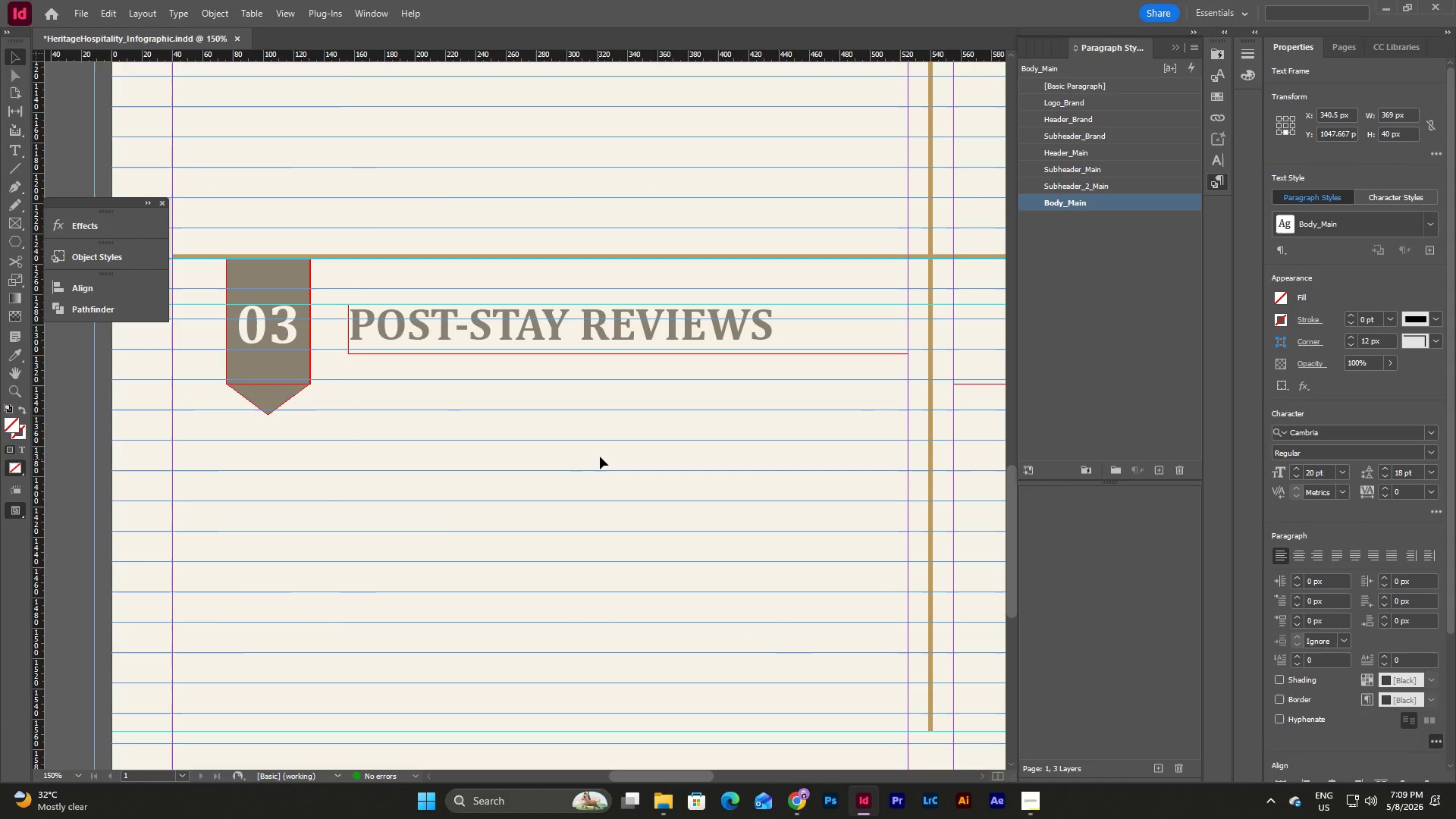 
key(Control+V)
 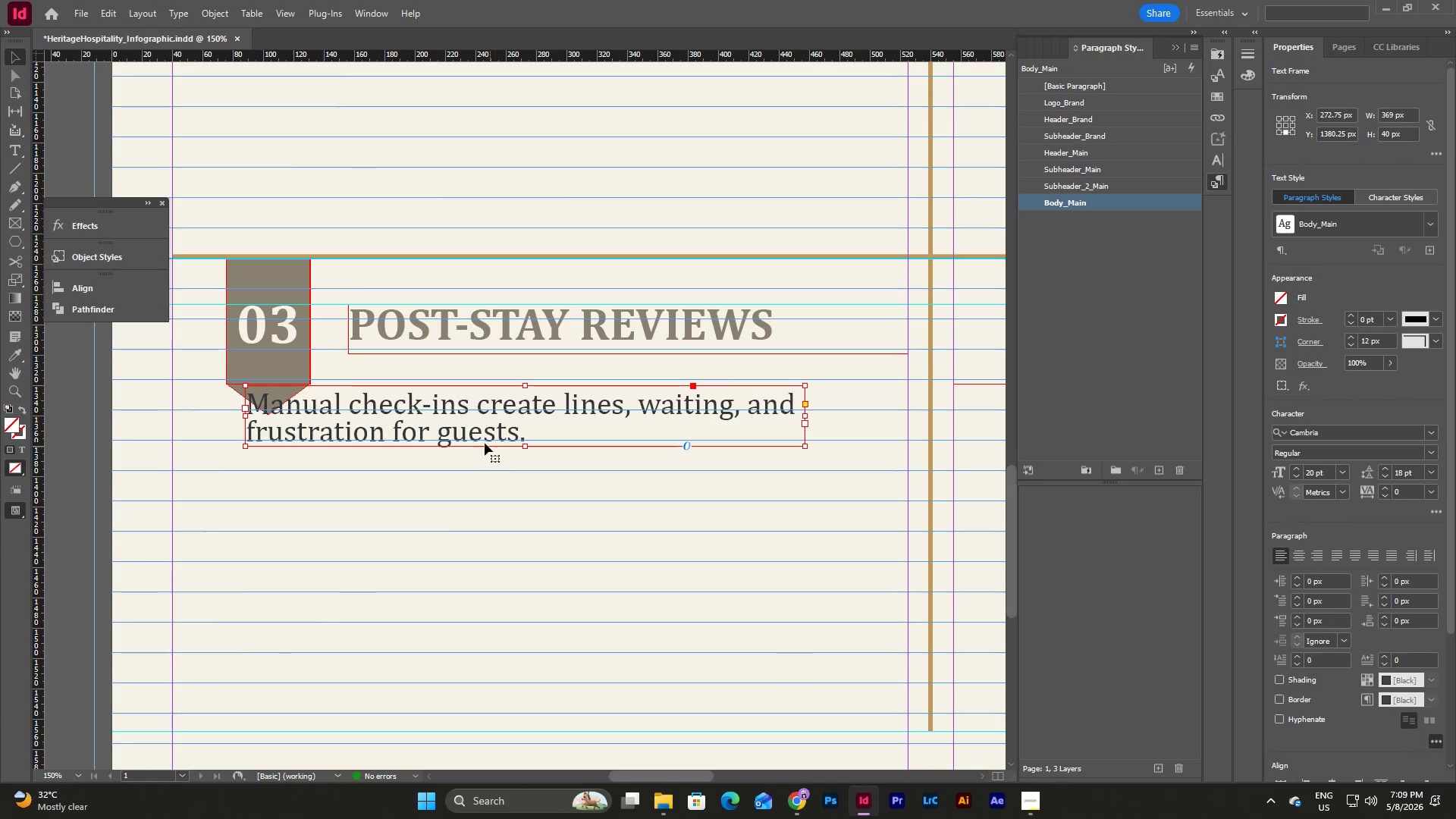 
left_click_drag(start_coordinate=[480, 440], to_coordinate=[608, 548])
 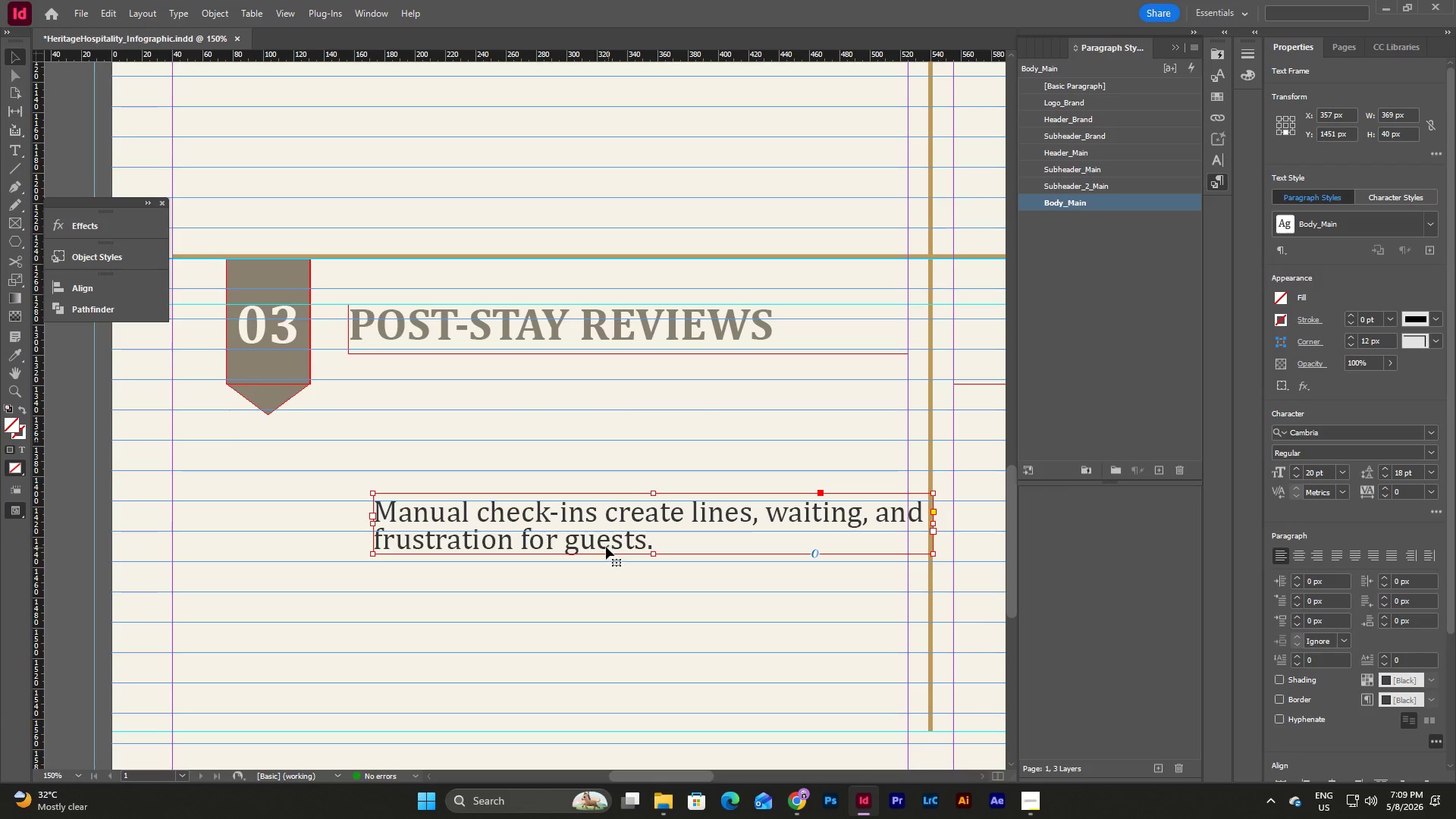 
left_click_drag(start_coordinate=[598, 544], to_coordinate=[571, 406])
 